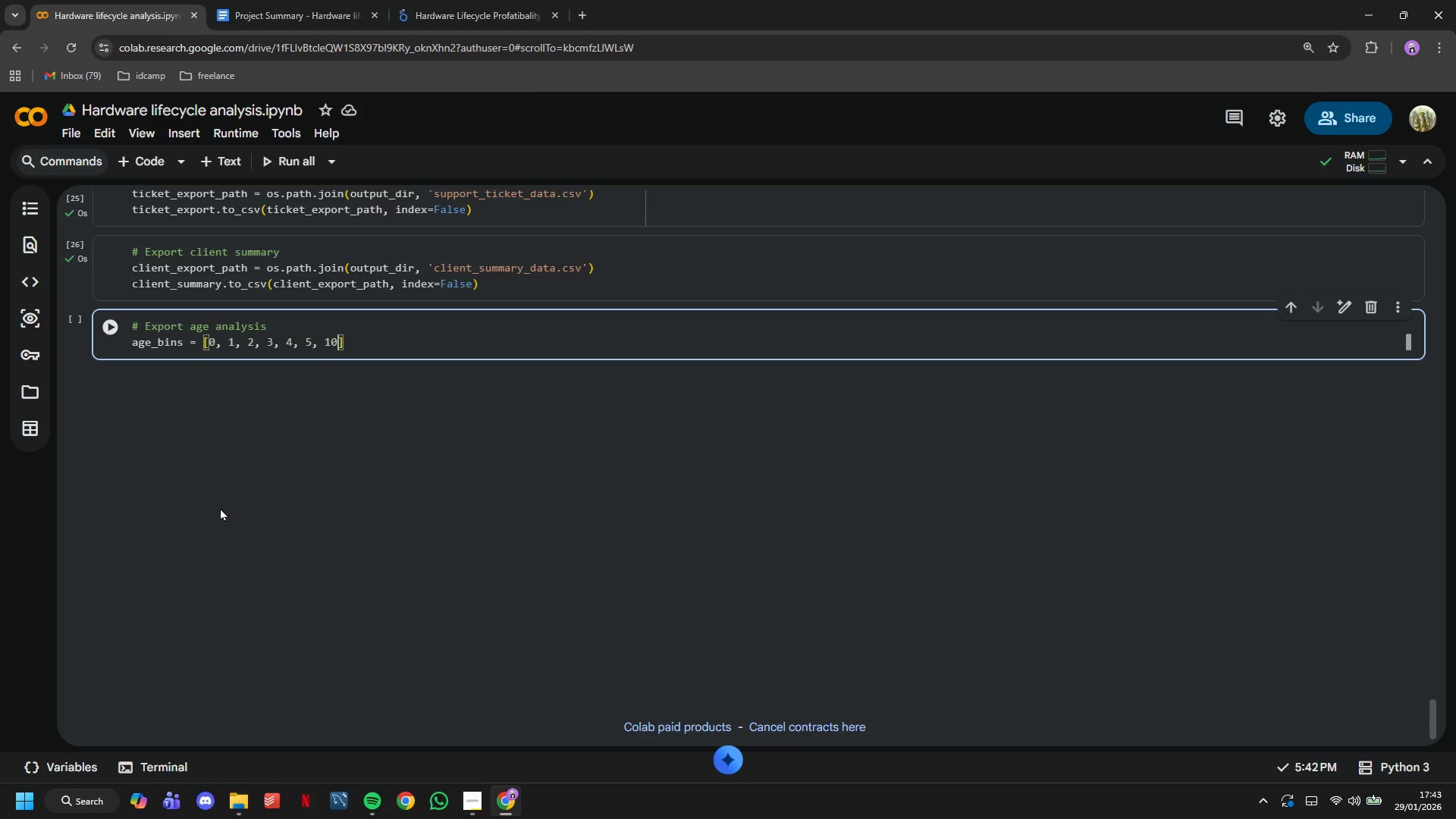 
key(ArrowRight)
 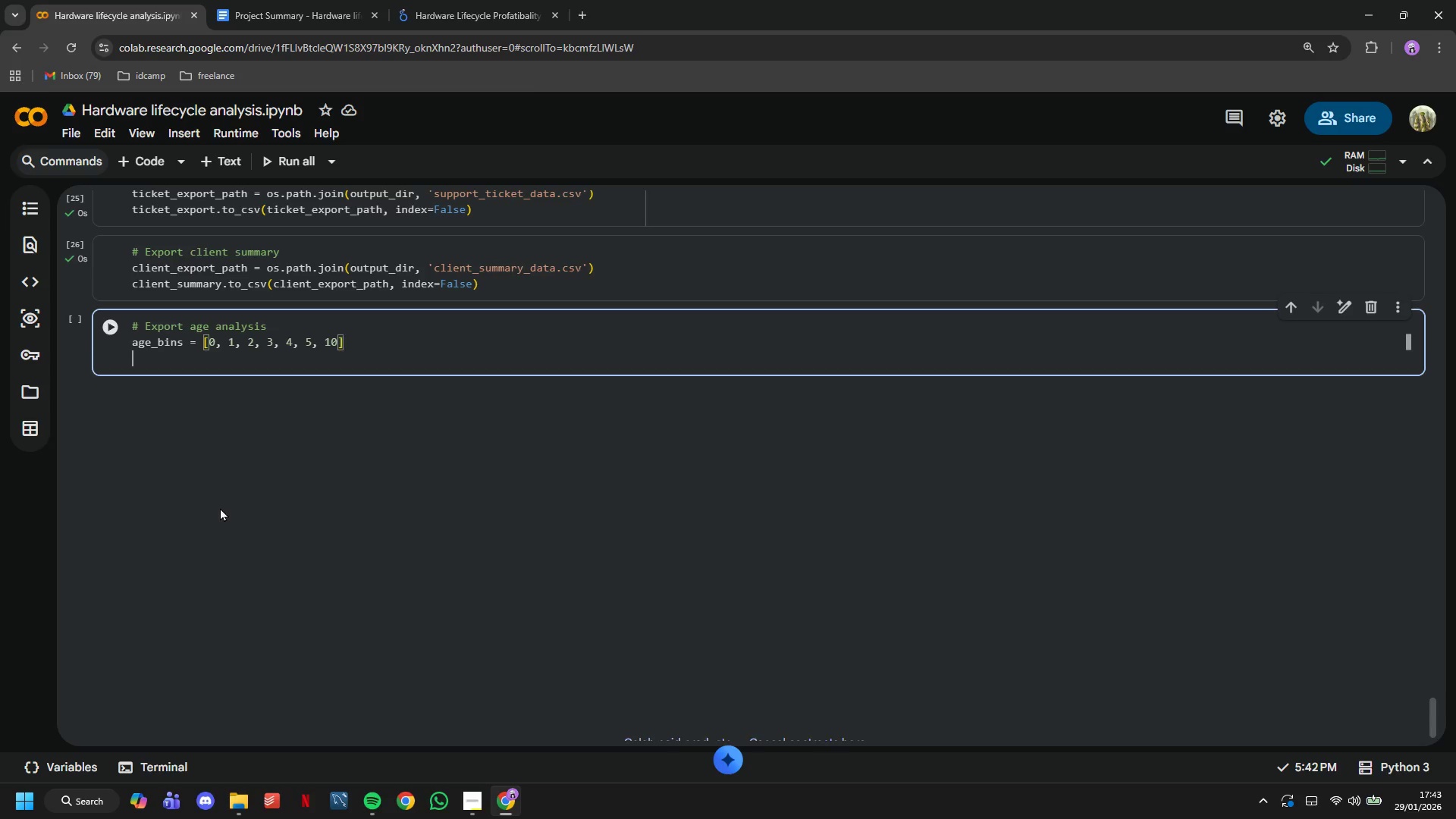 
key(Enter)
 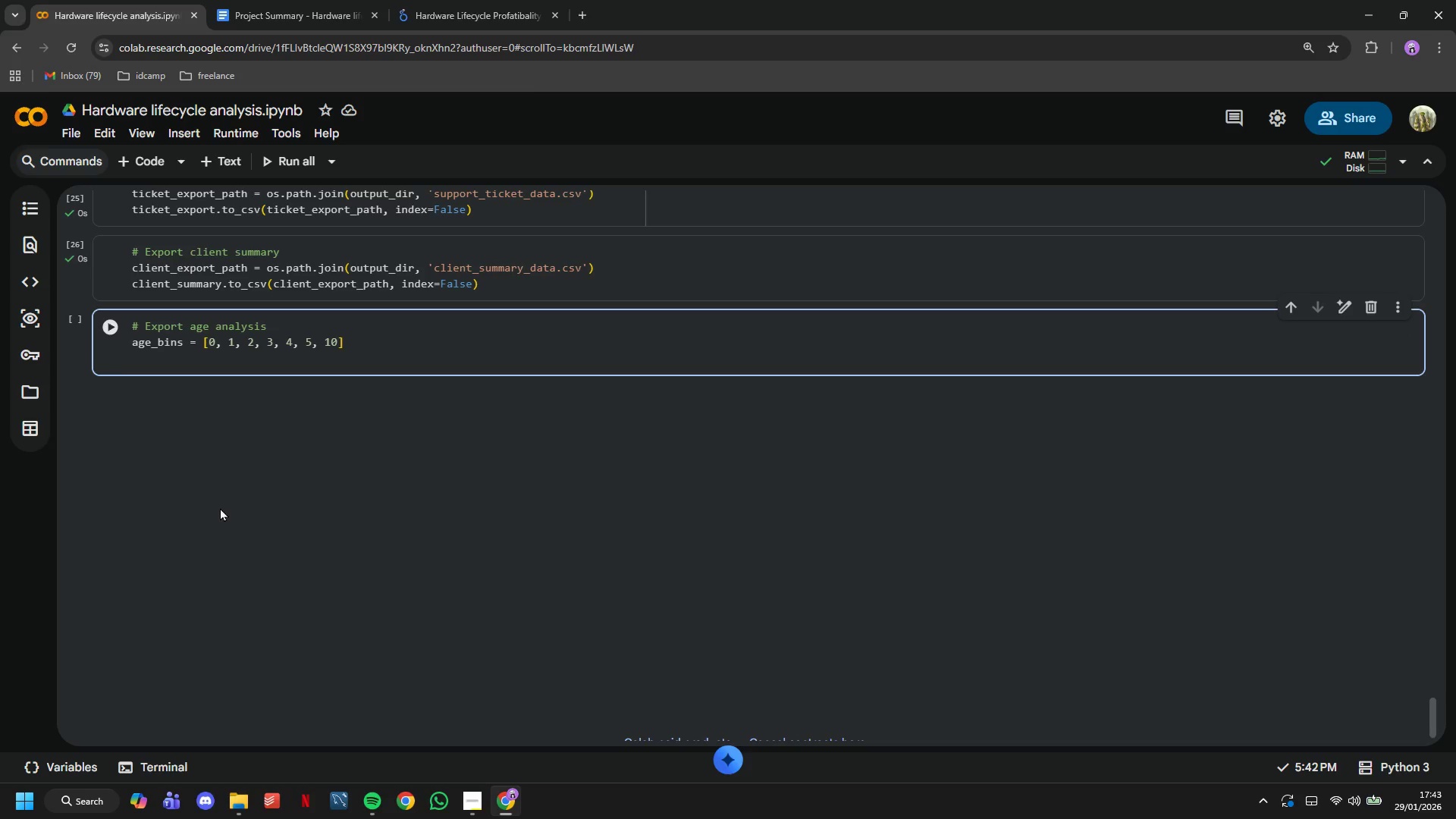 
type(age_labels = ['0-1 yr)
 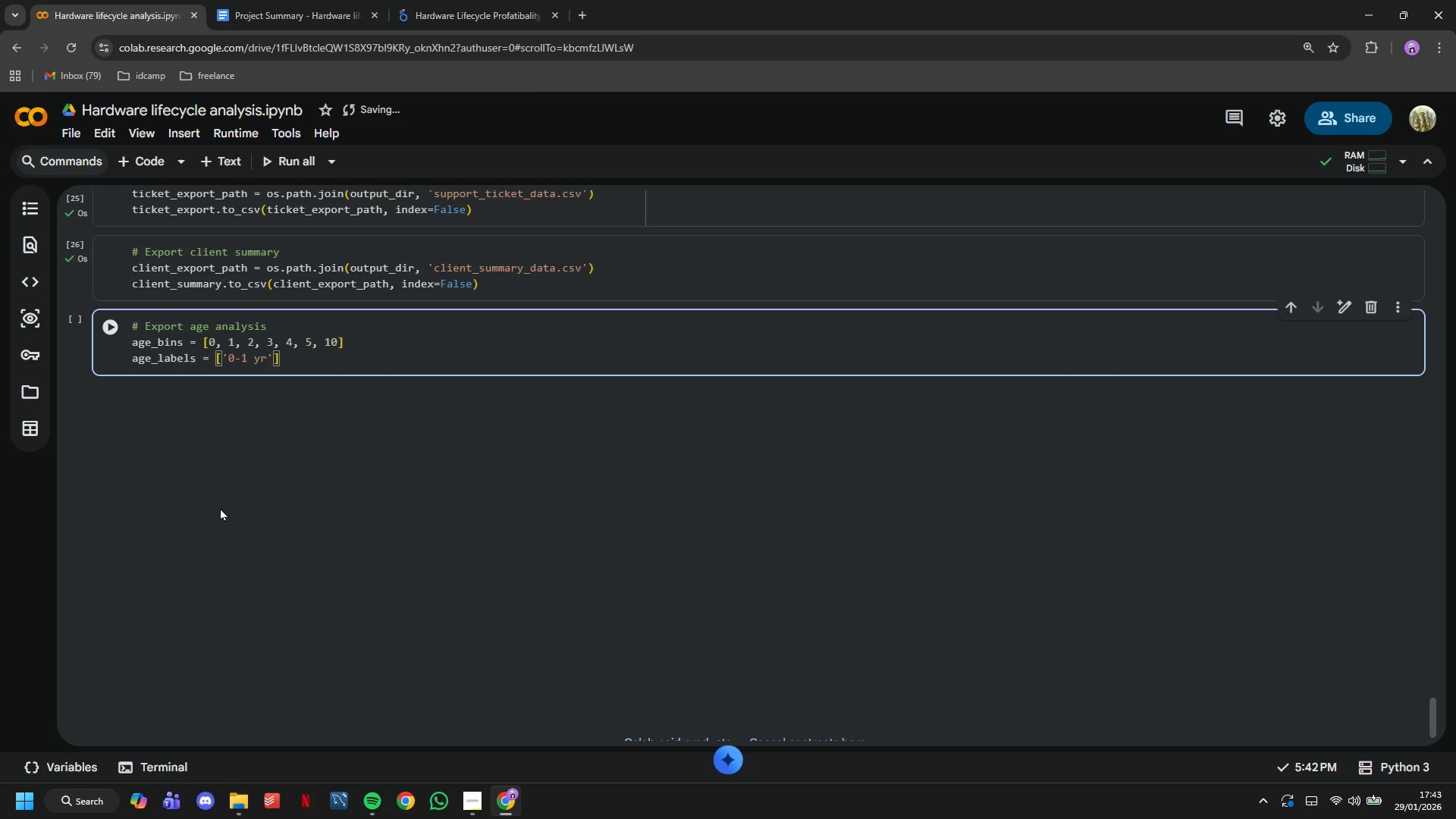 
wait(12.99)
 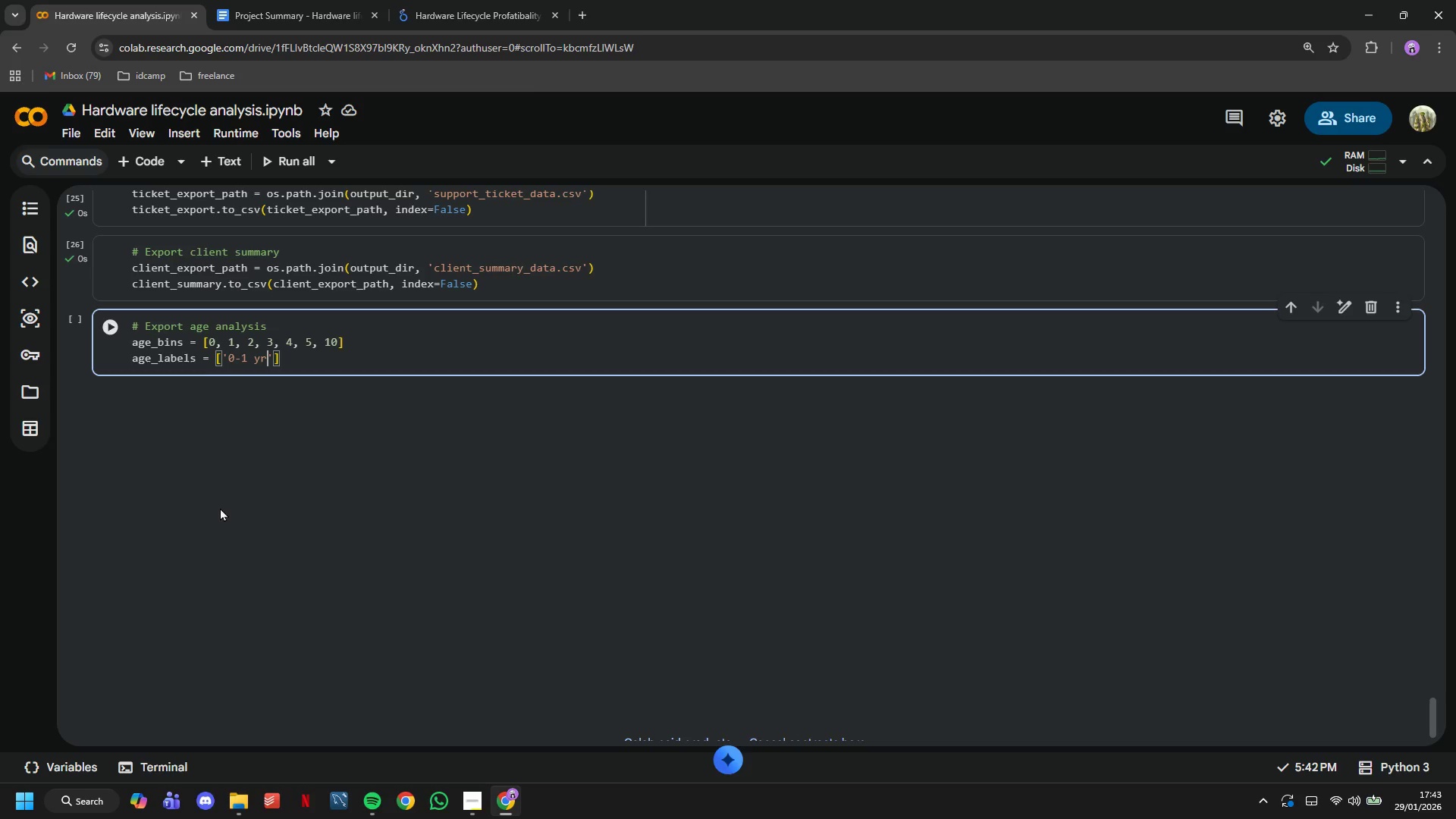 
key(ArrowRight)
 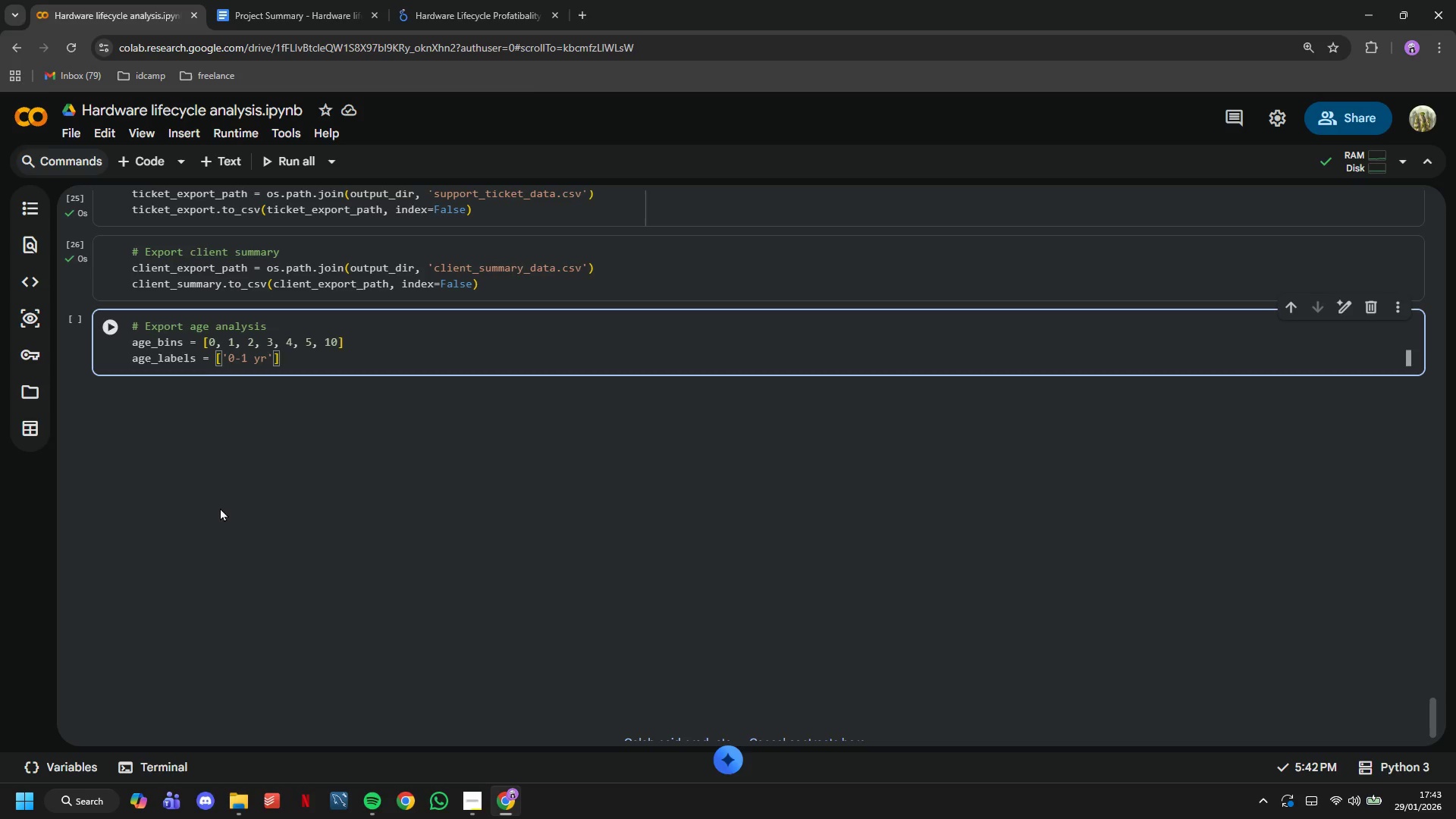 
type(, '1-2 yrs)
 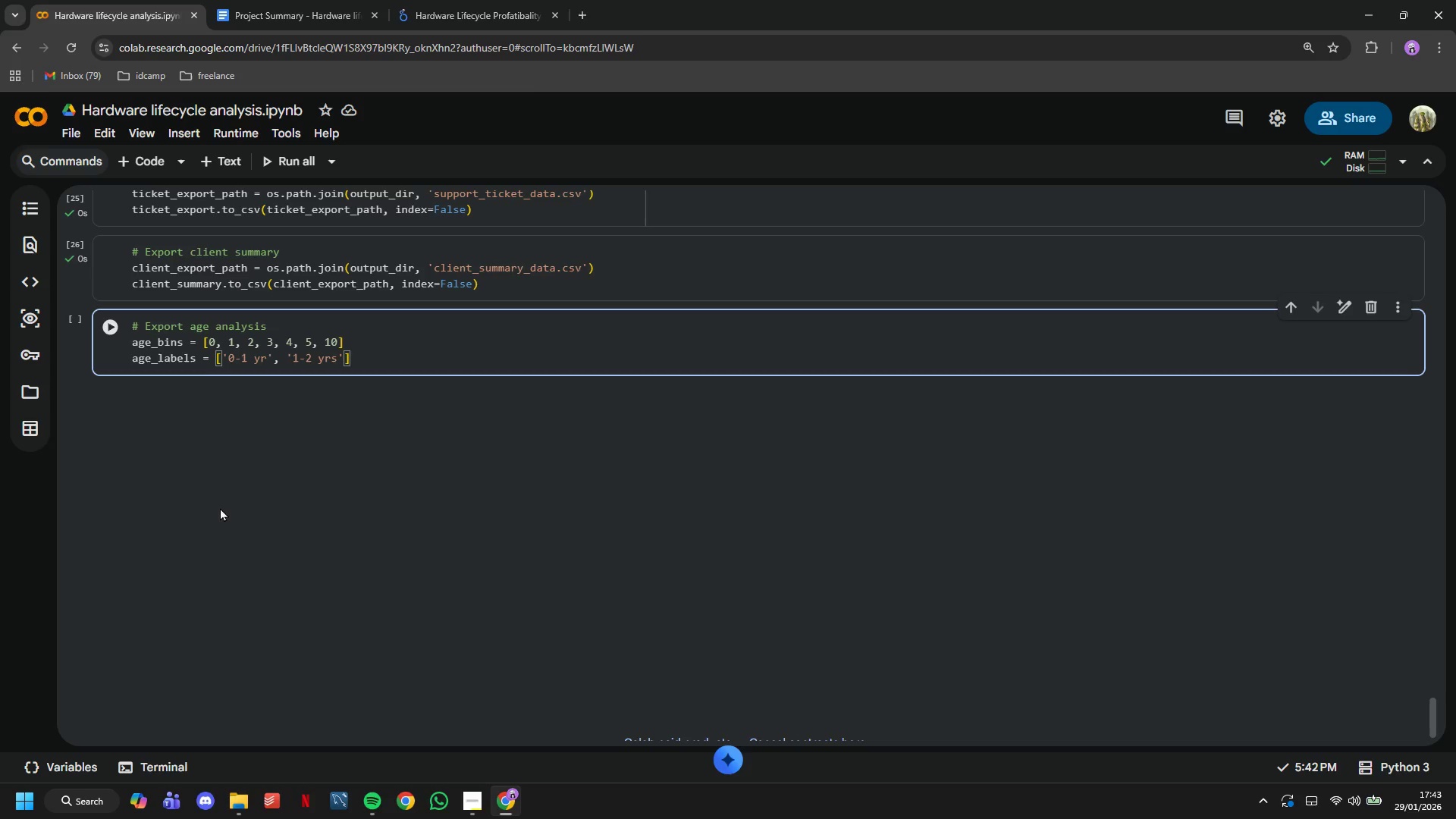 
key(ArrowRight)
 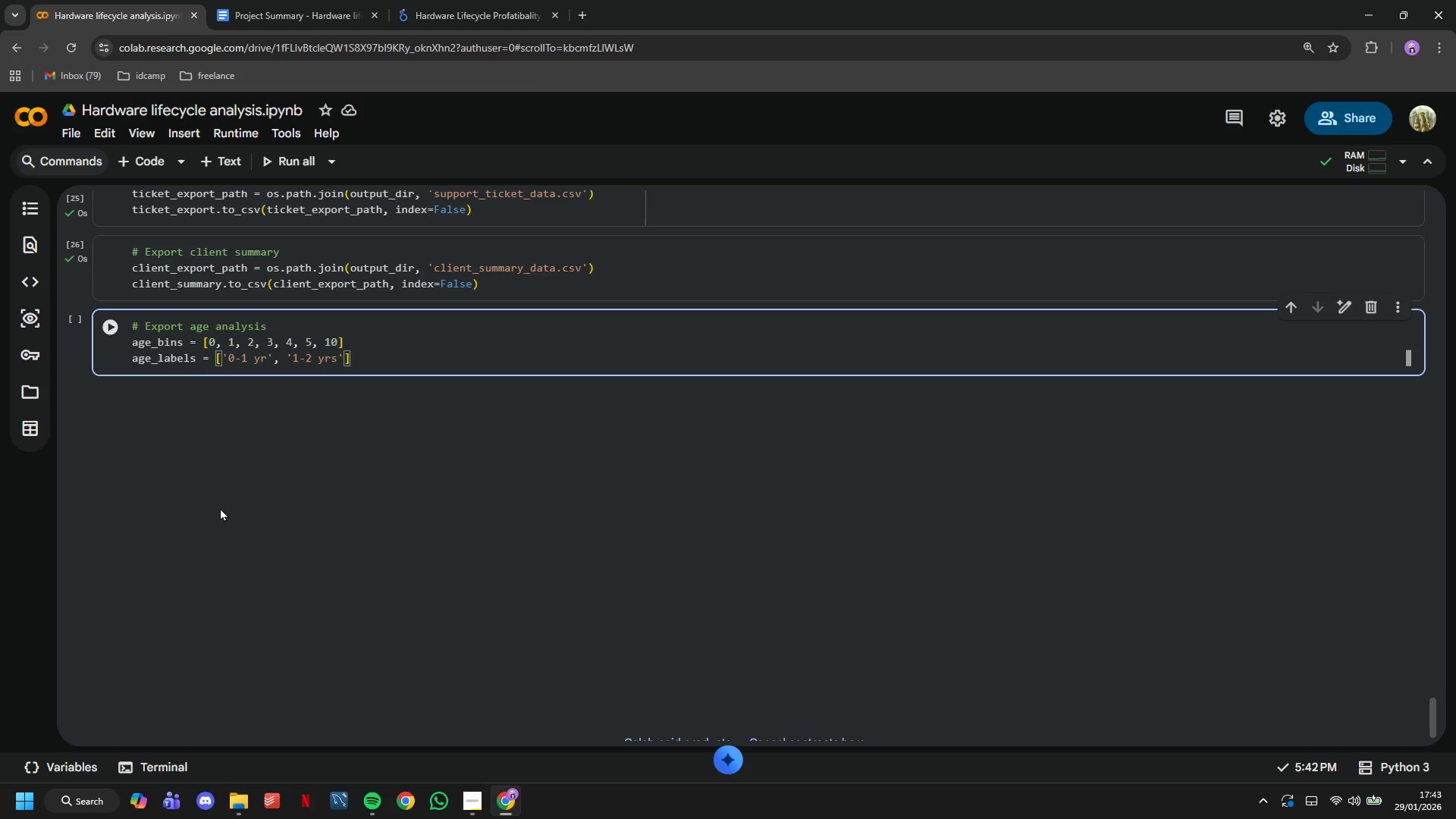 
type(, '2-3 yrs)
 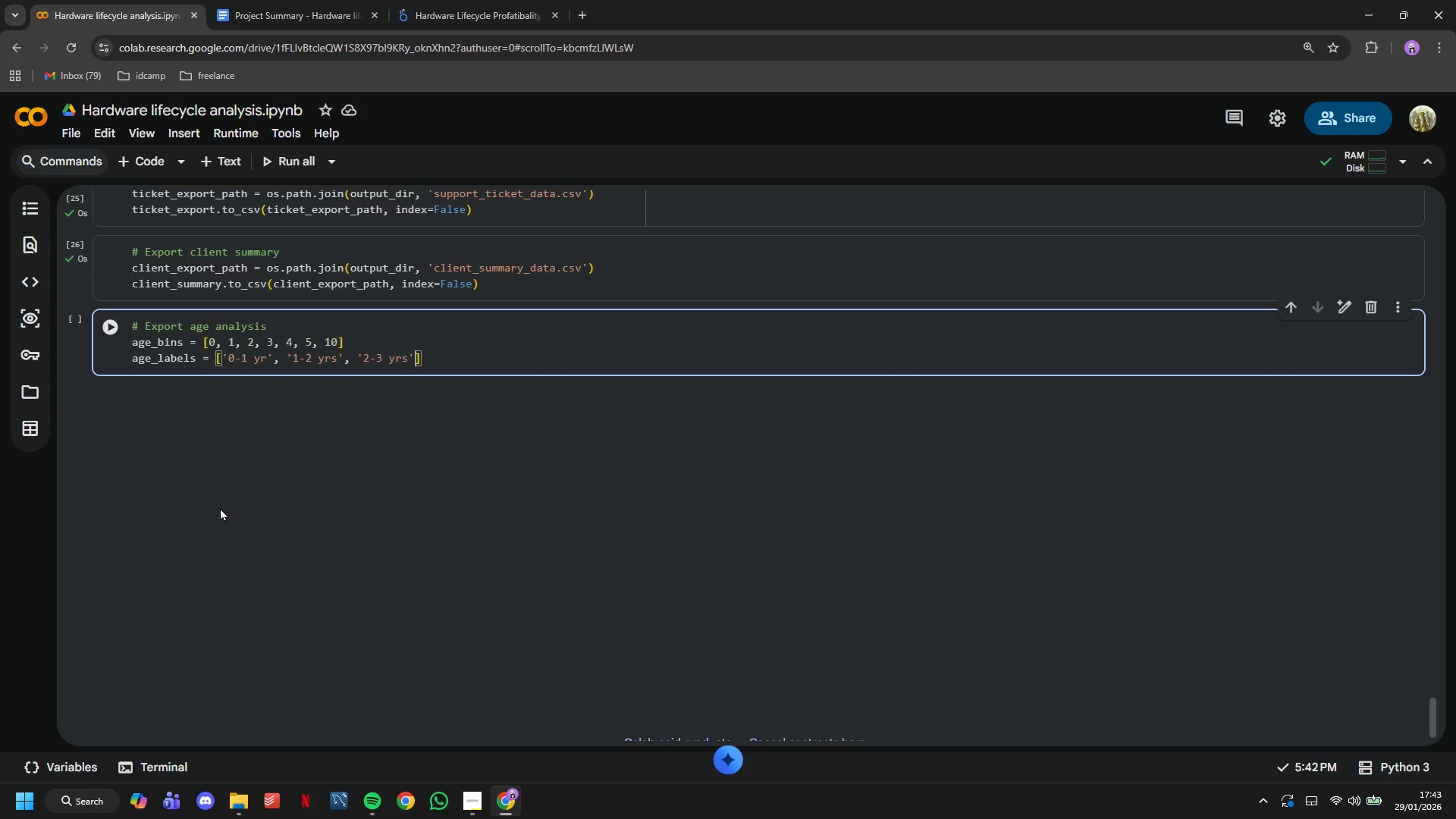 
key(ArrowRight)
 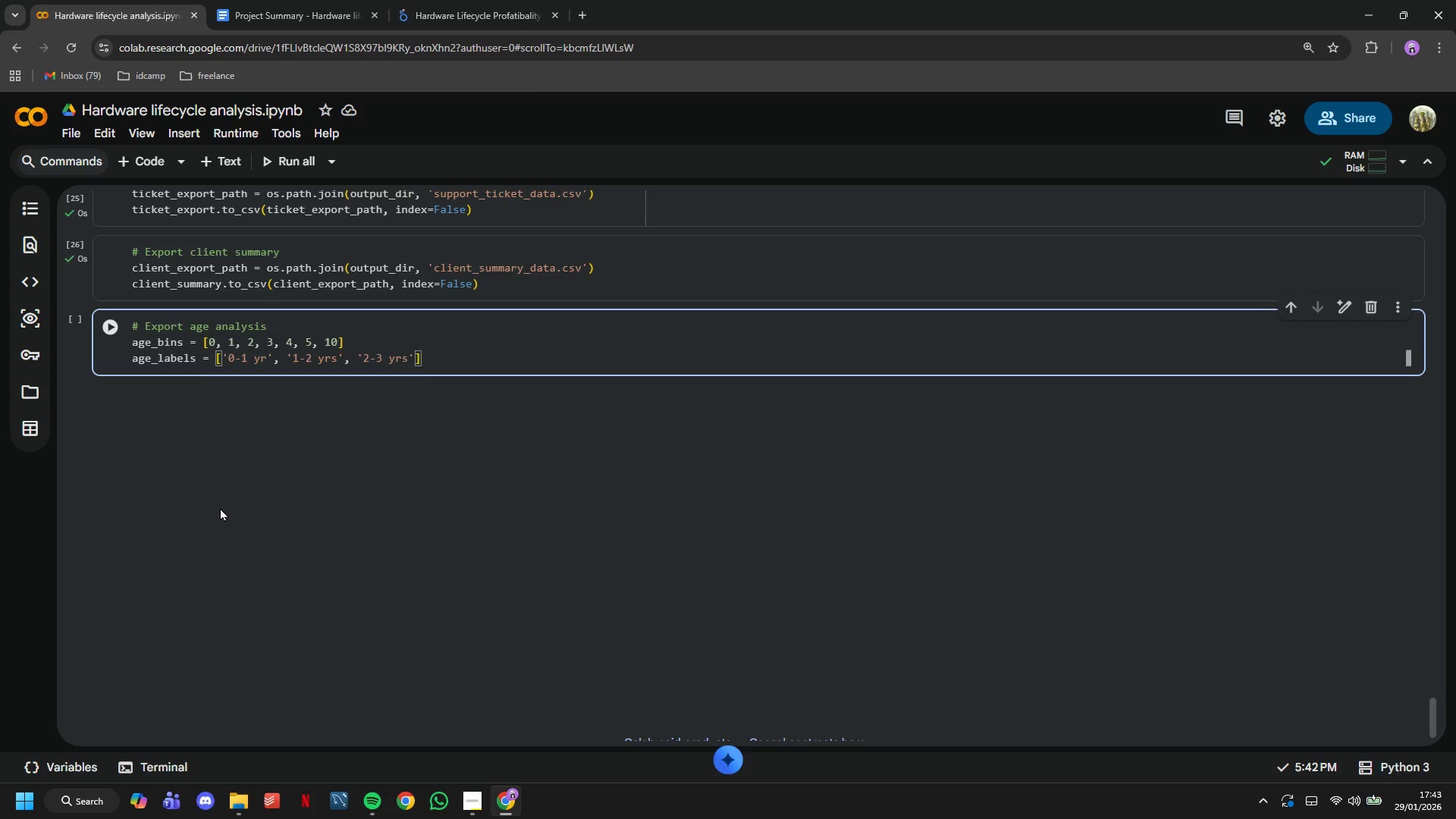 
type(, '3-4 yrs)
 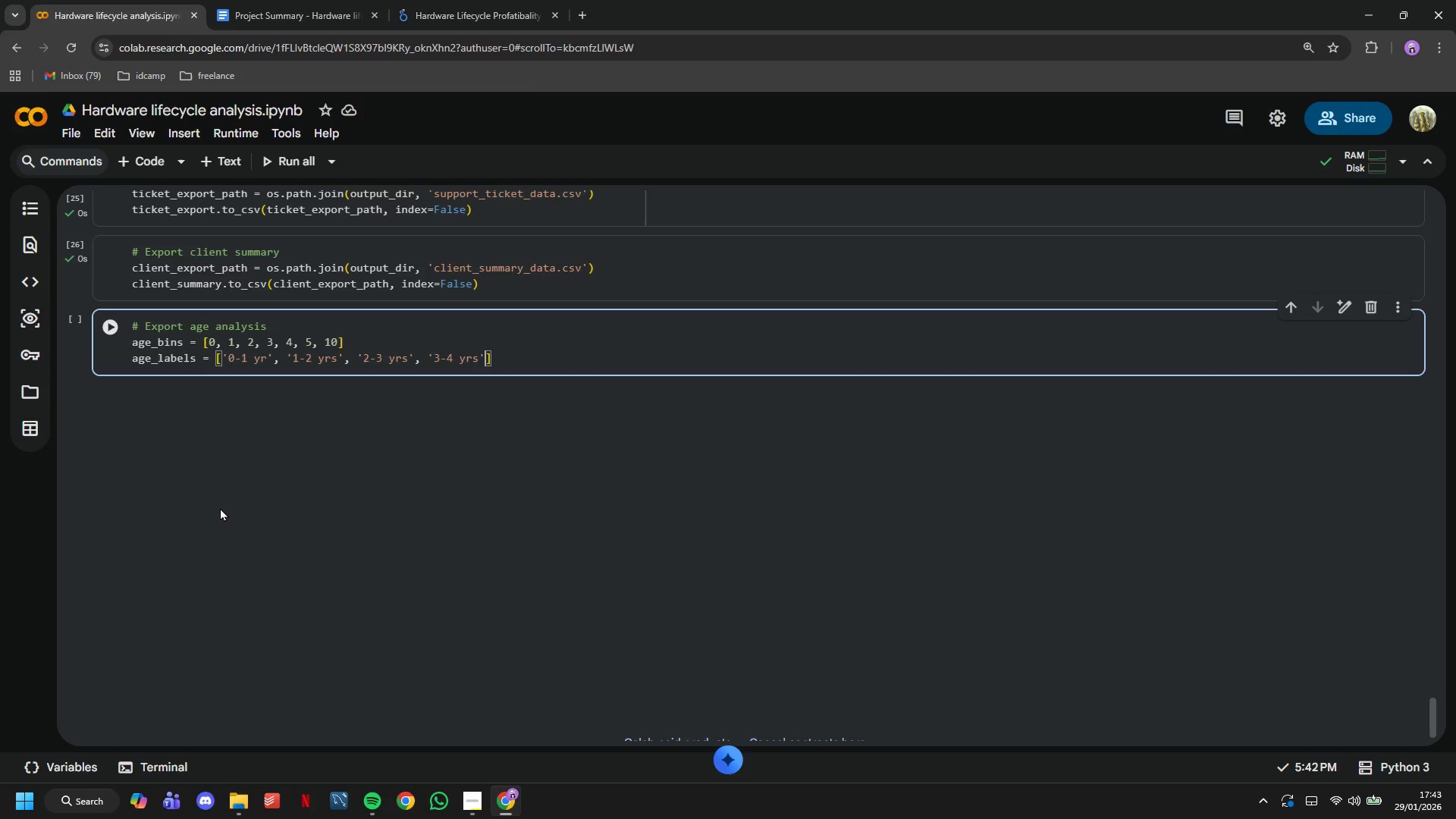 
key(ArrowRight)
 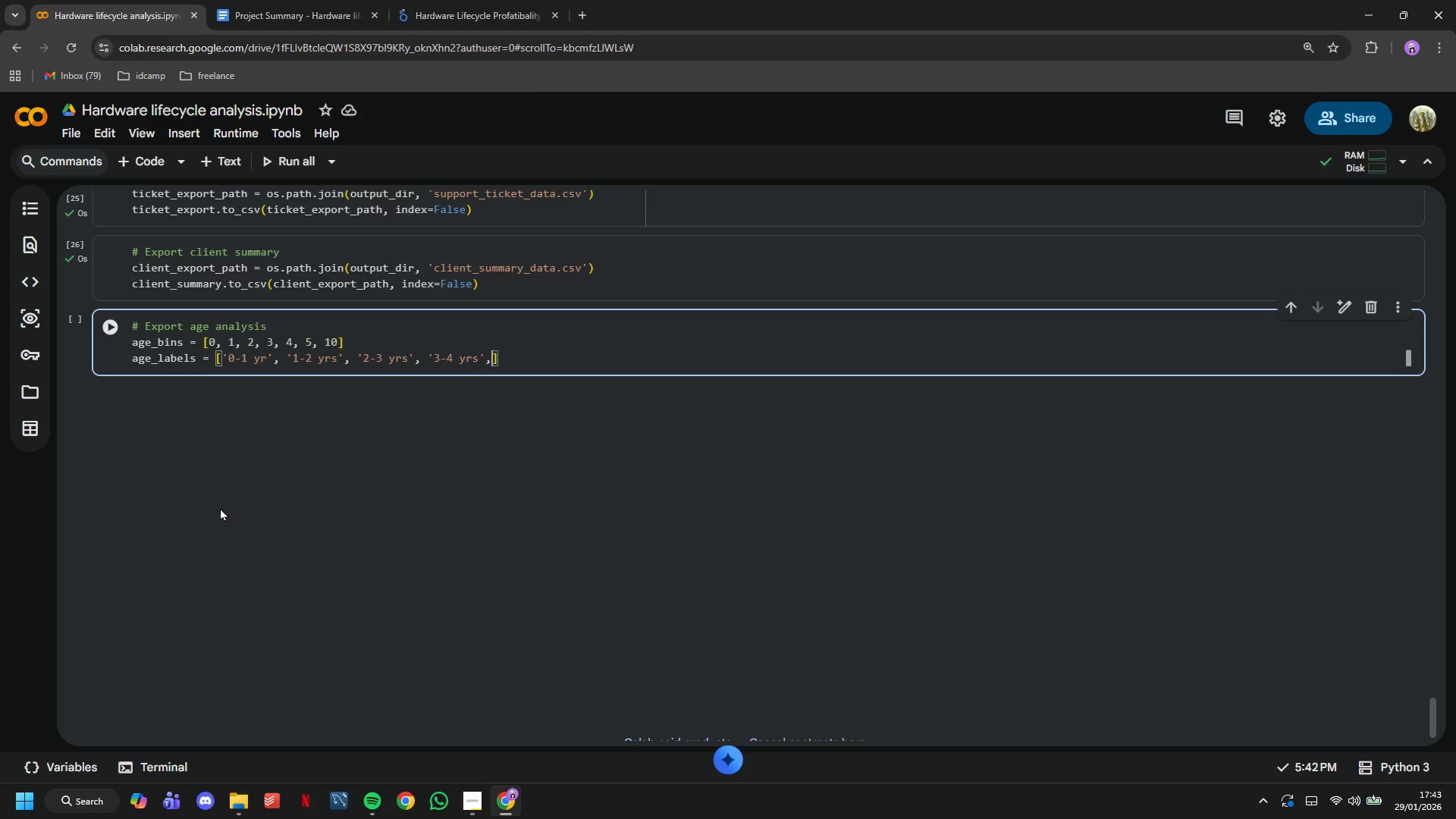 
type(, '4-5 yrs)
 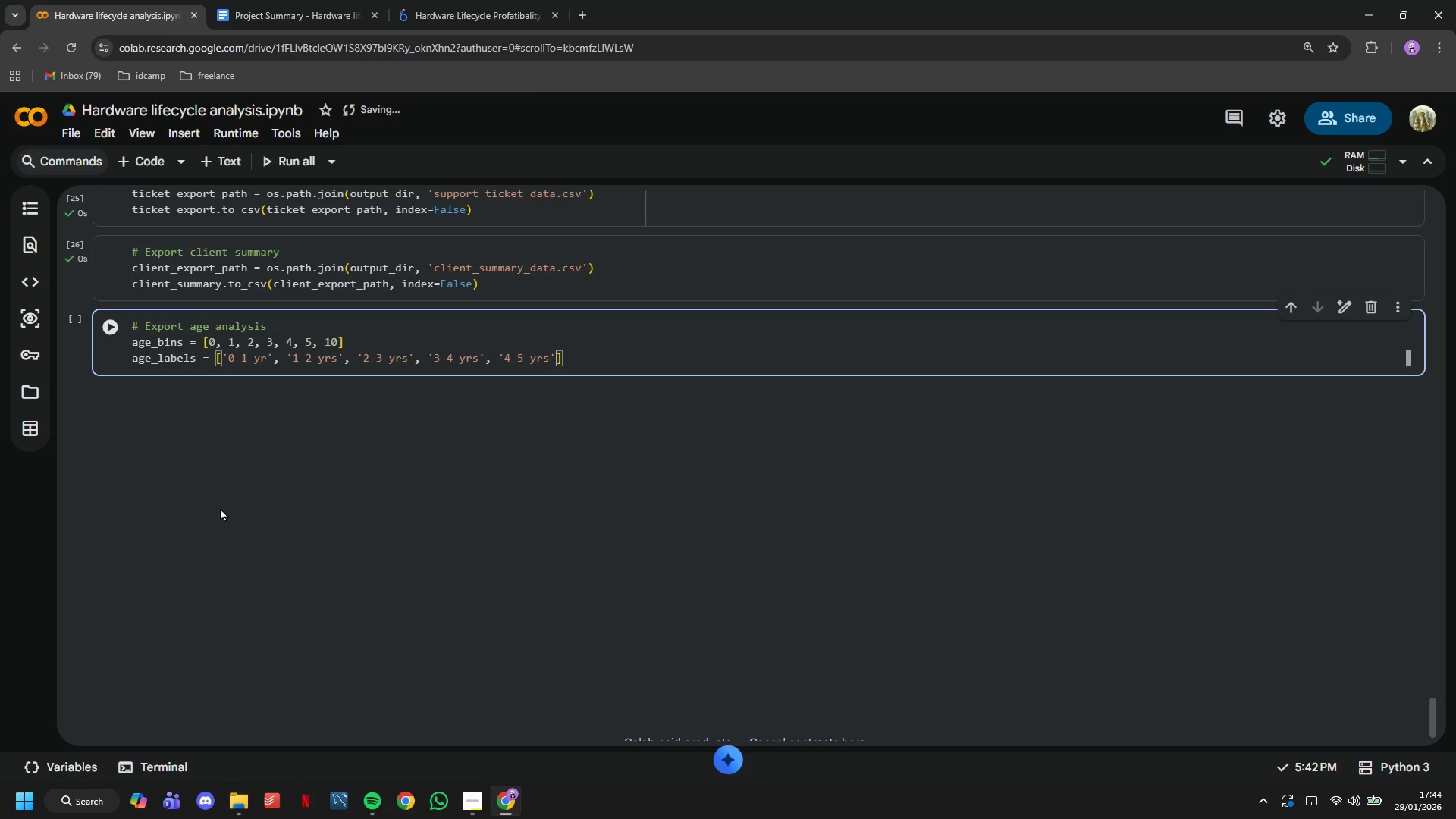 
key(ArrowRight)
 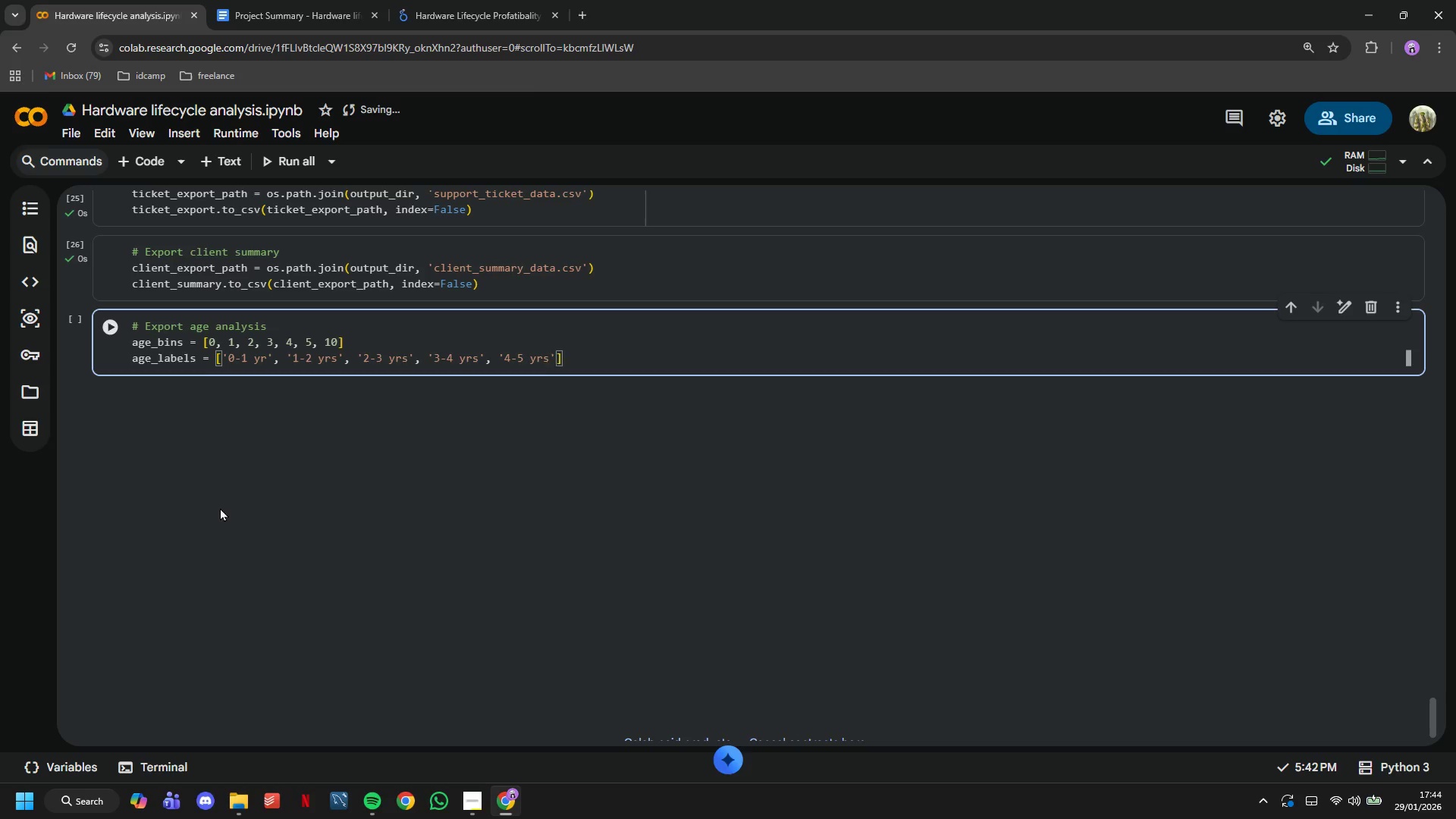 
type(, '5+ yrs)
 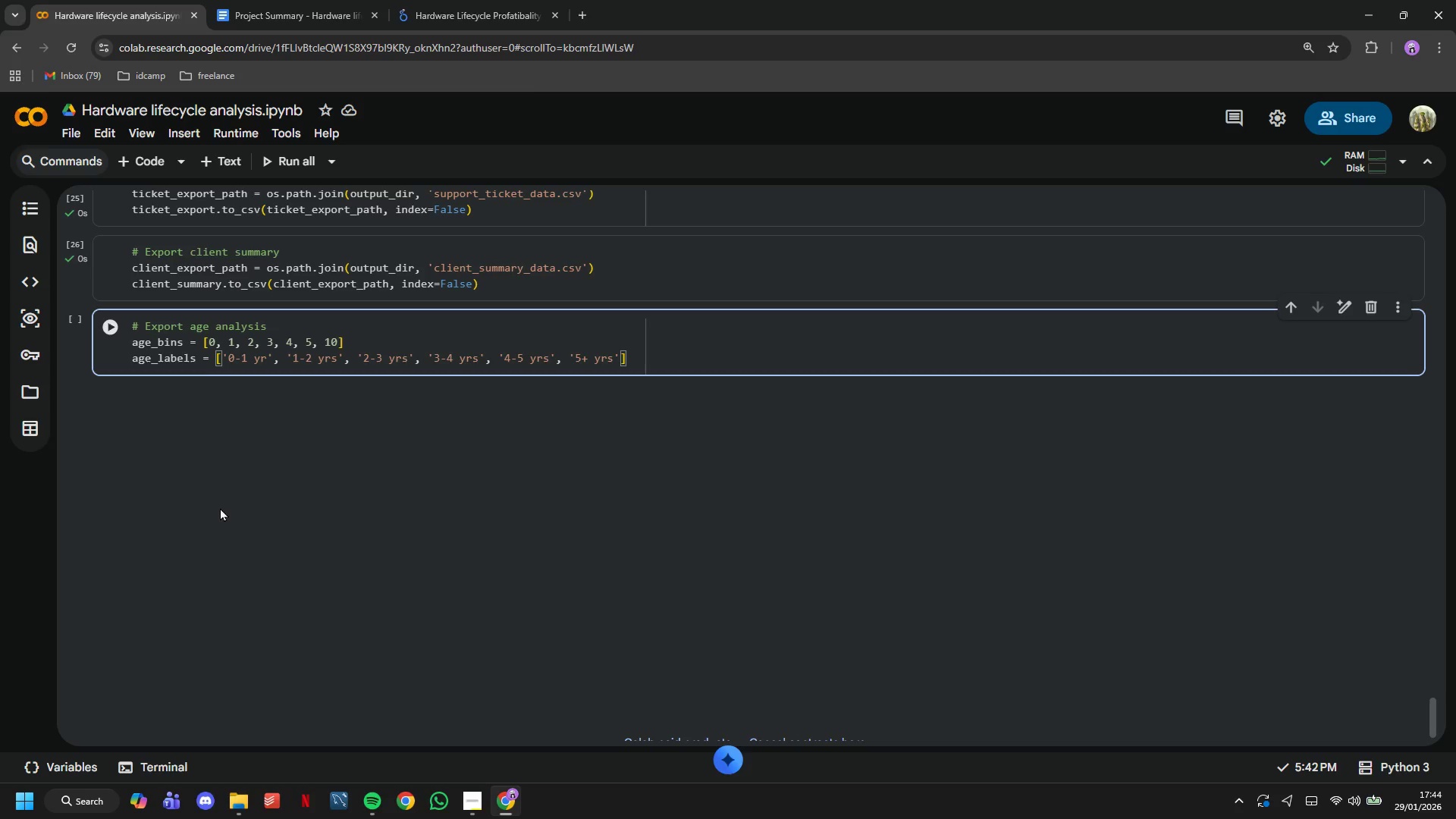 
key(ArrowRight)
 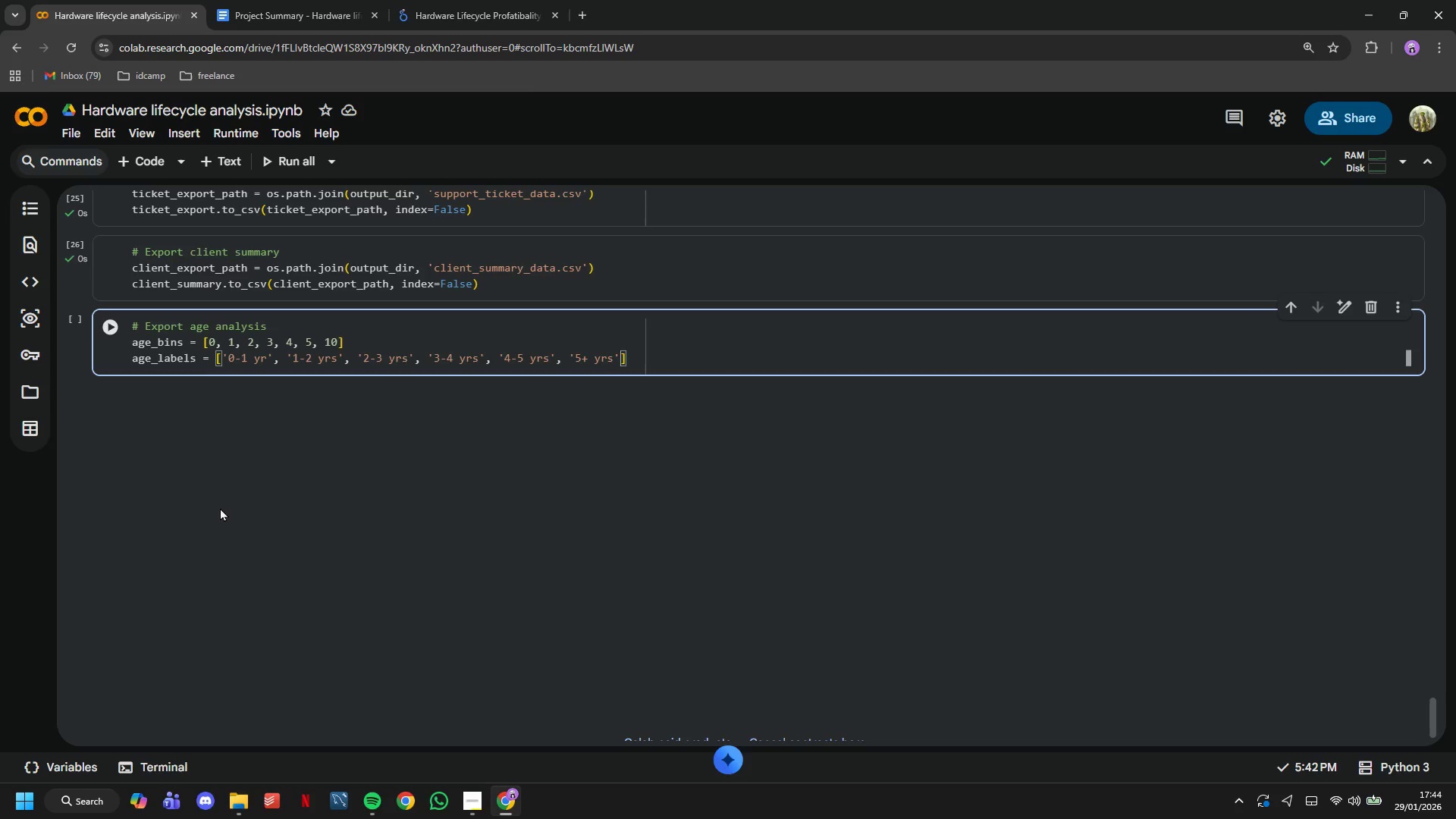 
key(ArrowRight)
 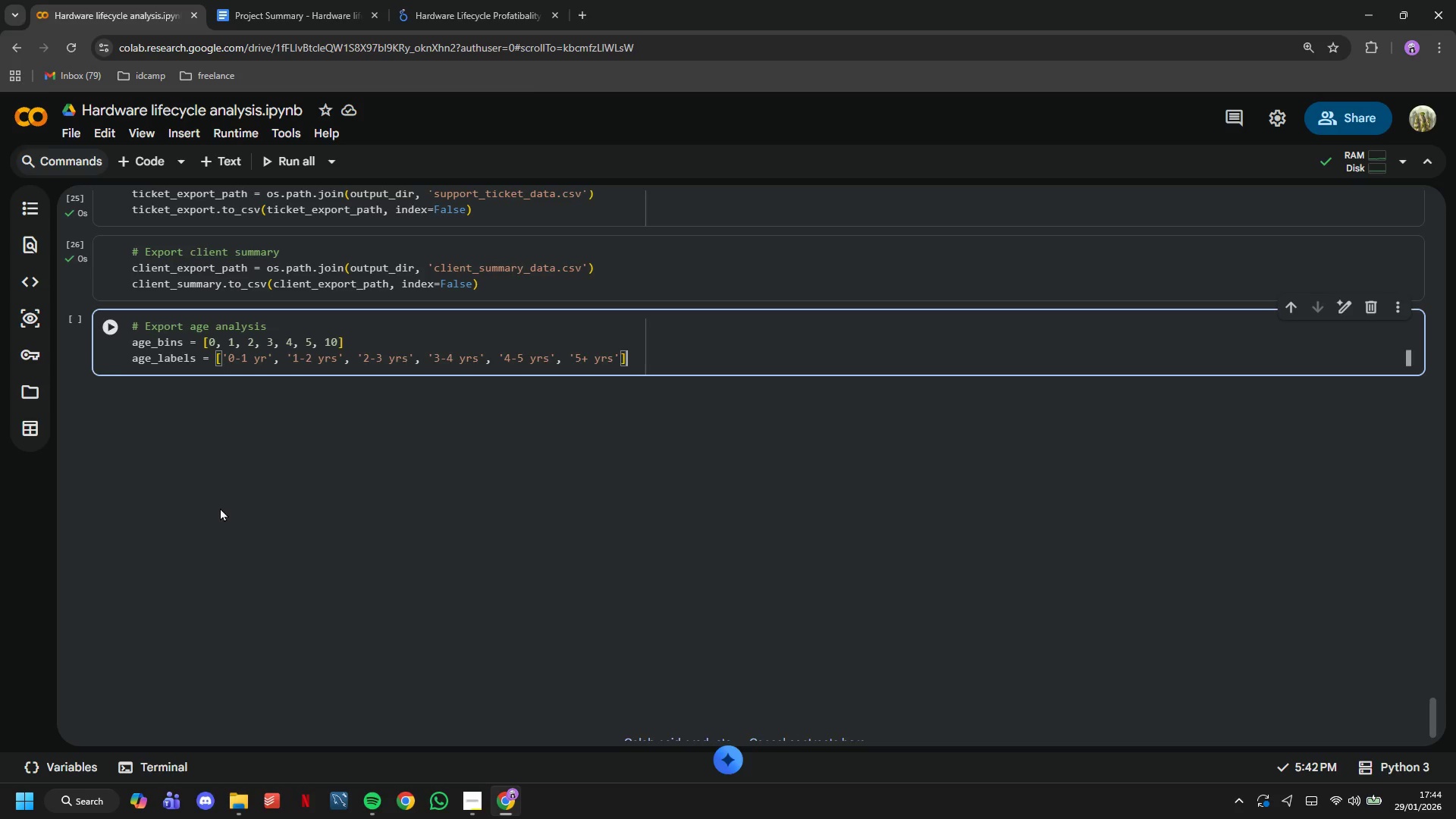 
key(Enter)
 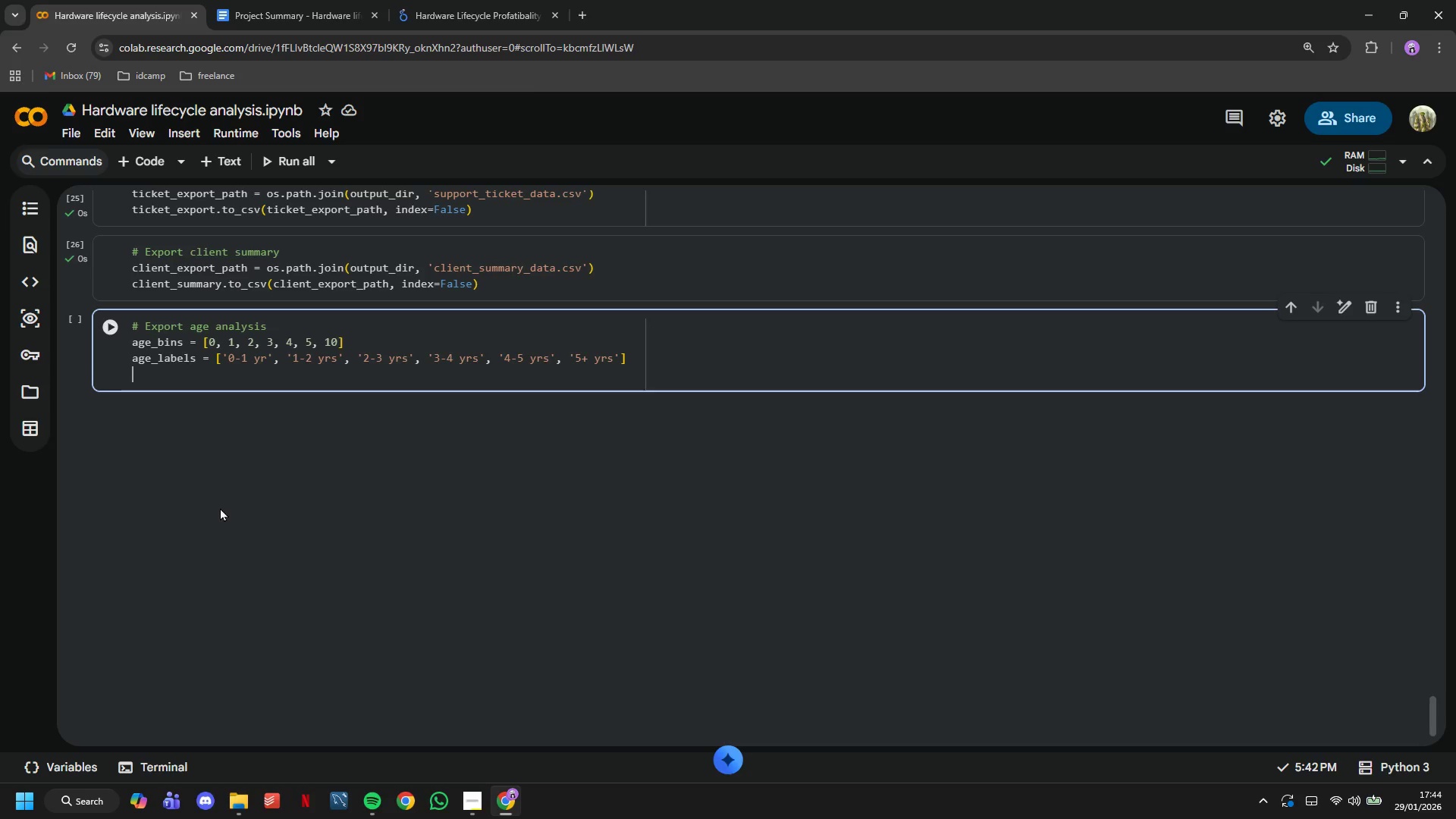 
wait(20.25)
 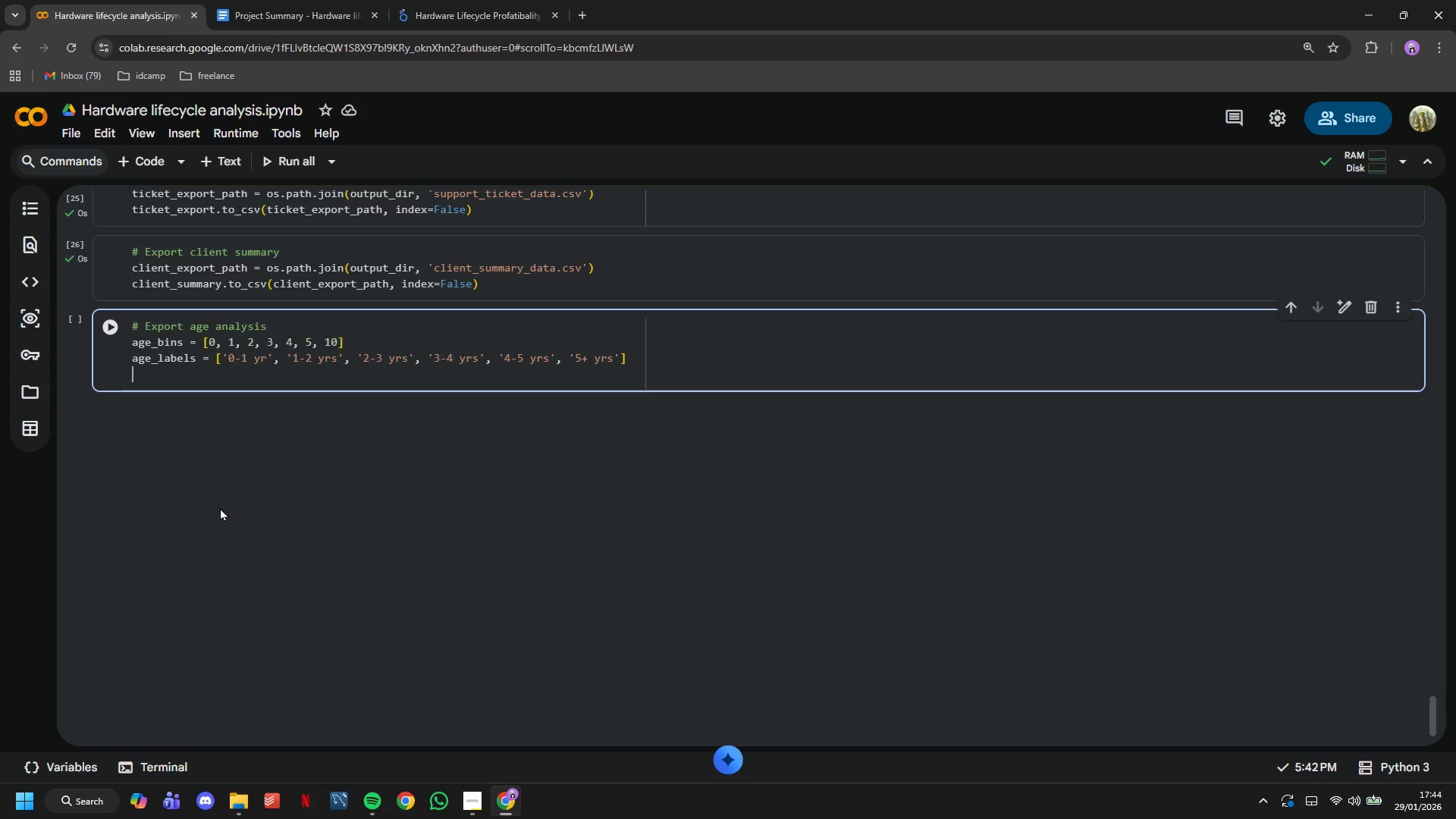 
type(final+)
key(Backspace)
type(_devices_df['Age_Bucket)
 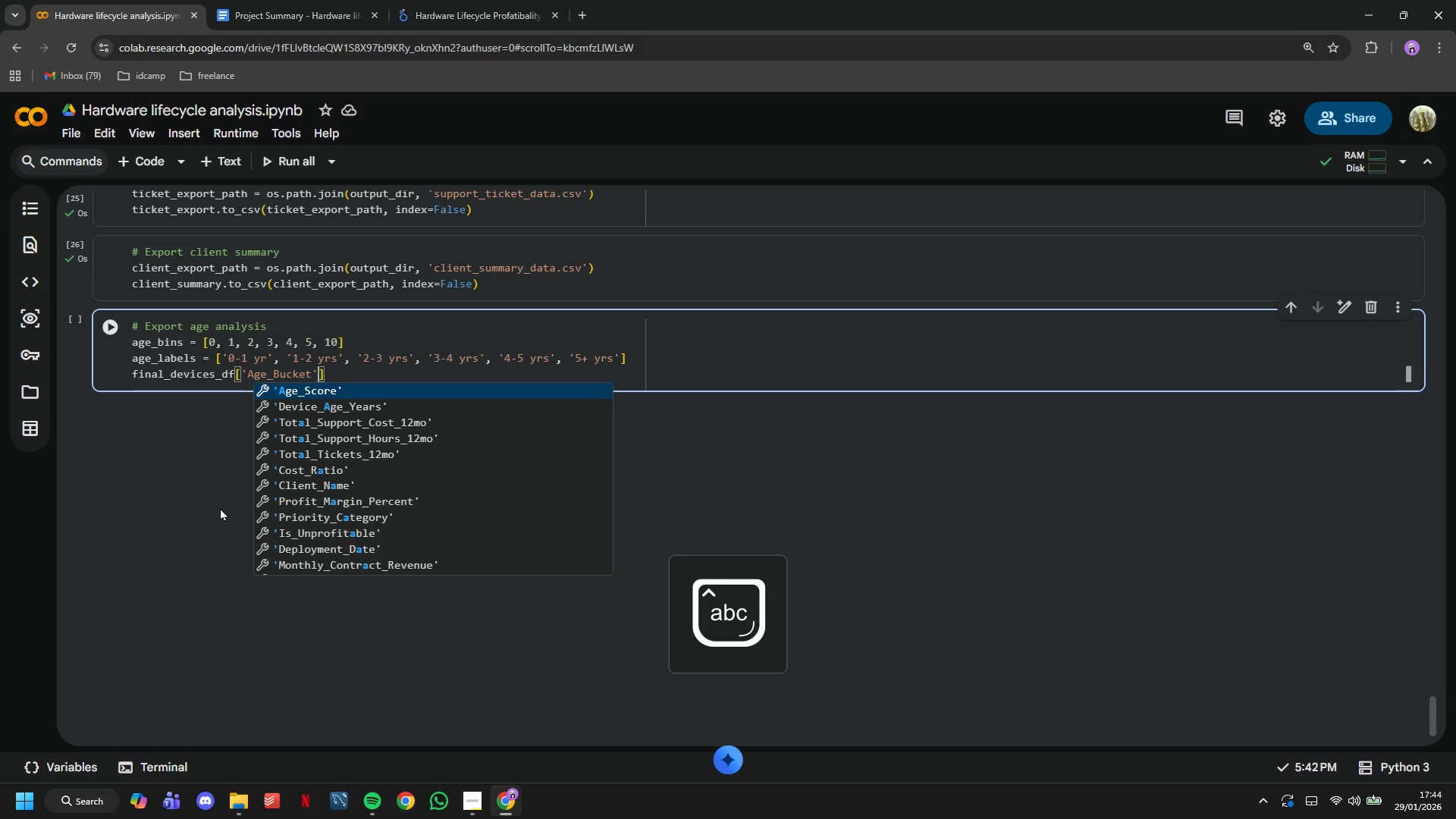 
 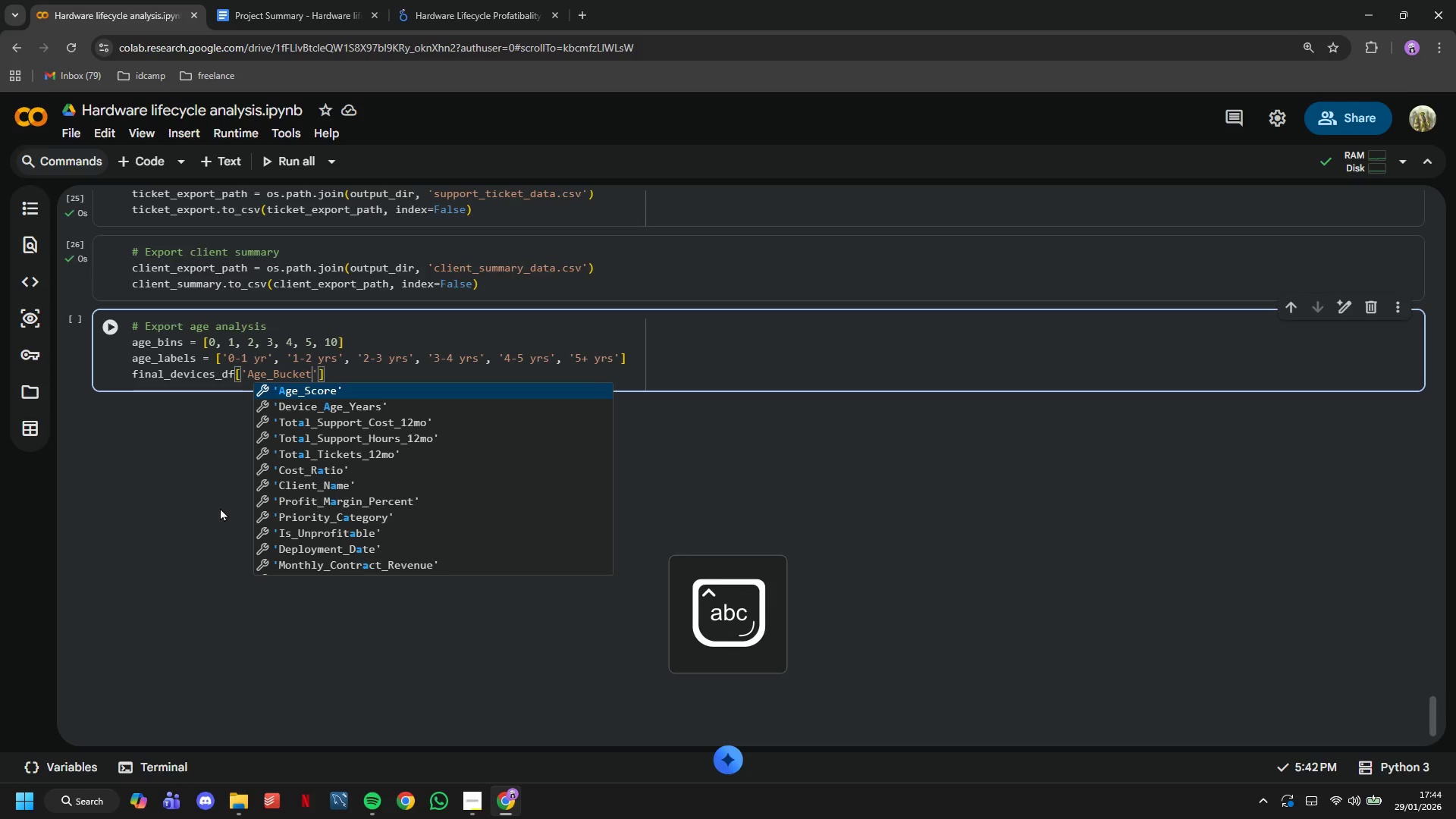 
key(ArrowRight)
 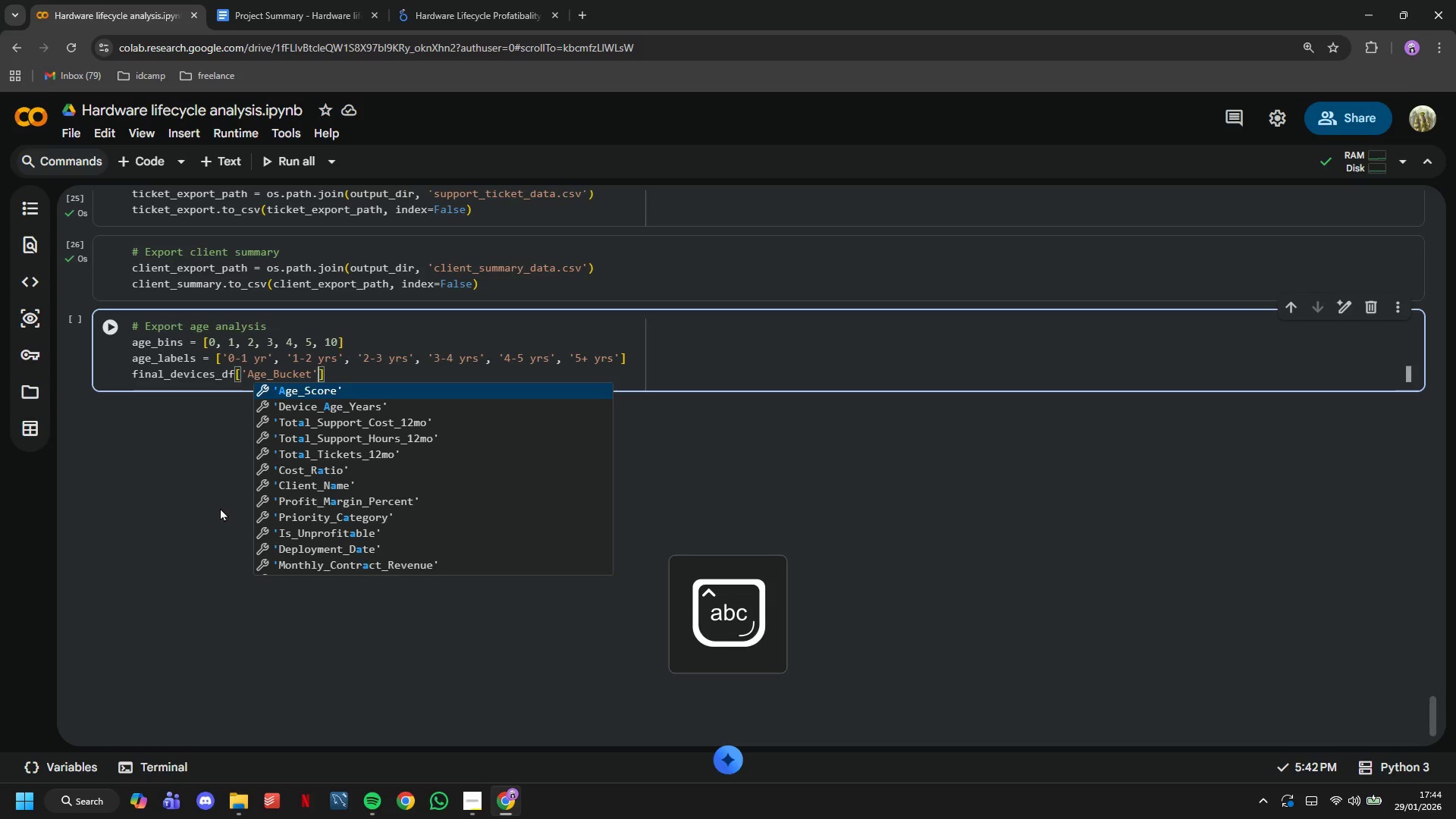 
key(ArrowRight)
 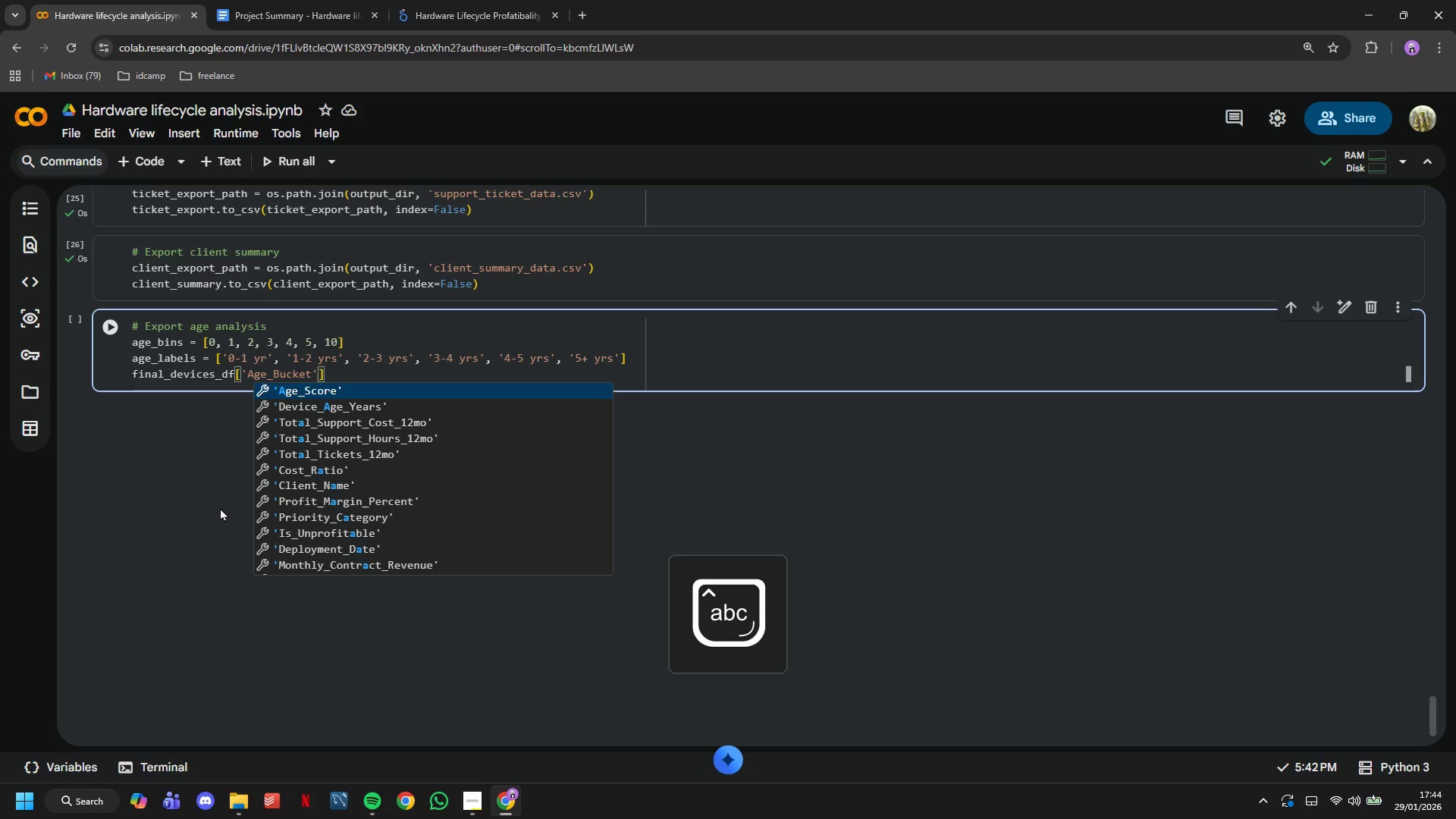 
type( = pd.cut()
 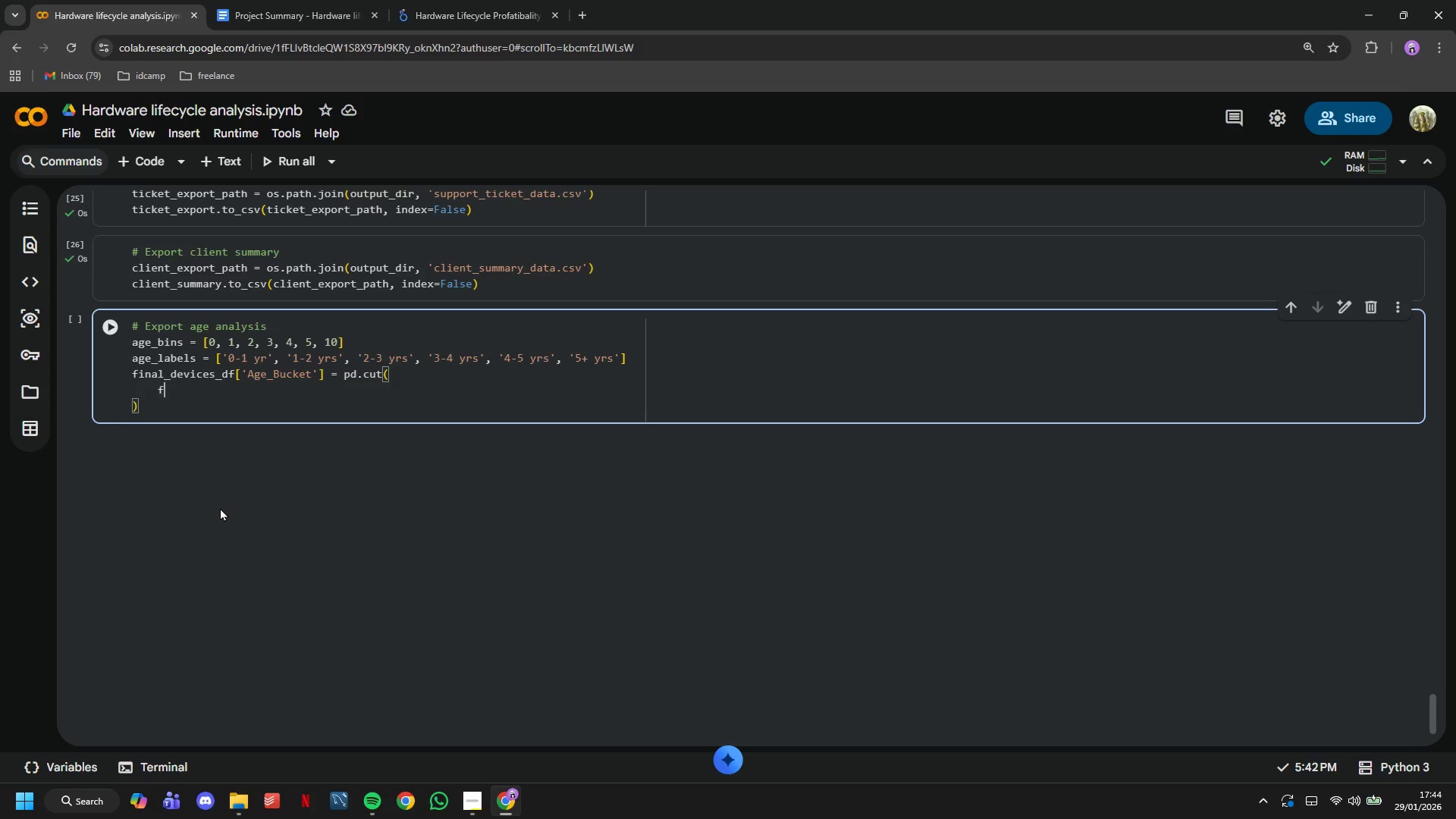 
 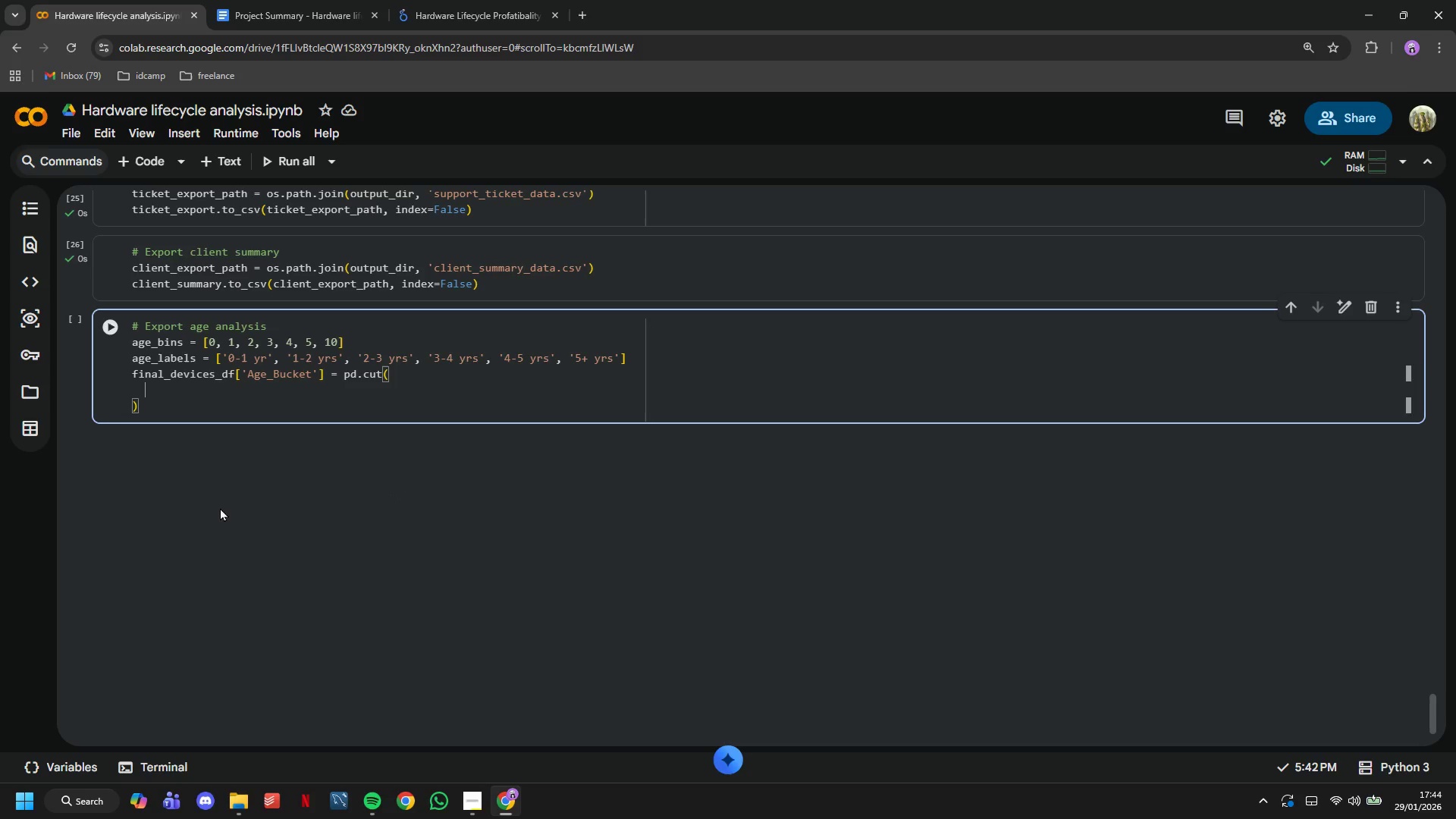 
key(Enter)
 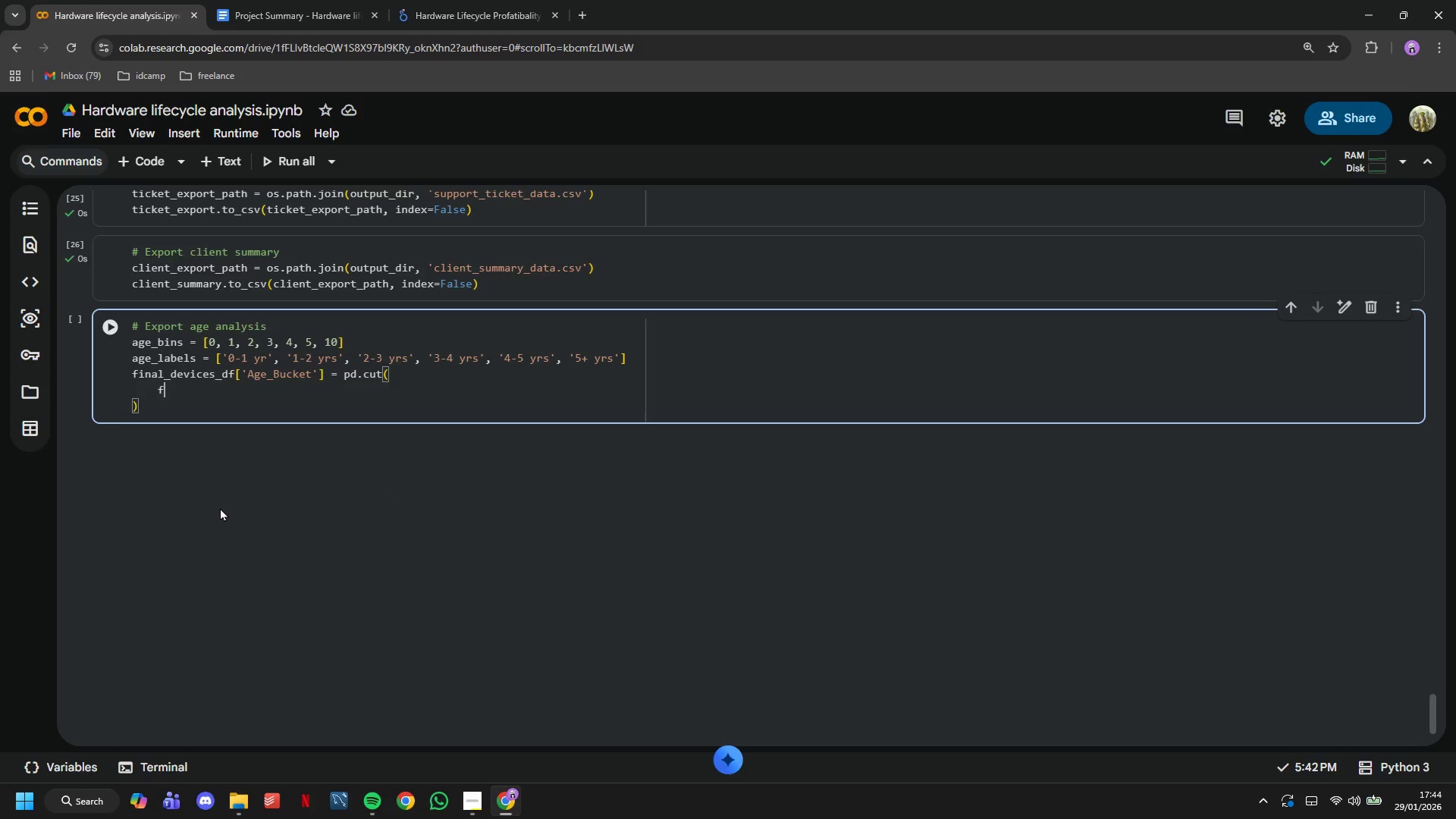 
type(final)
key(Tab)
 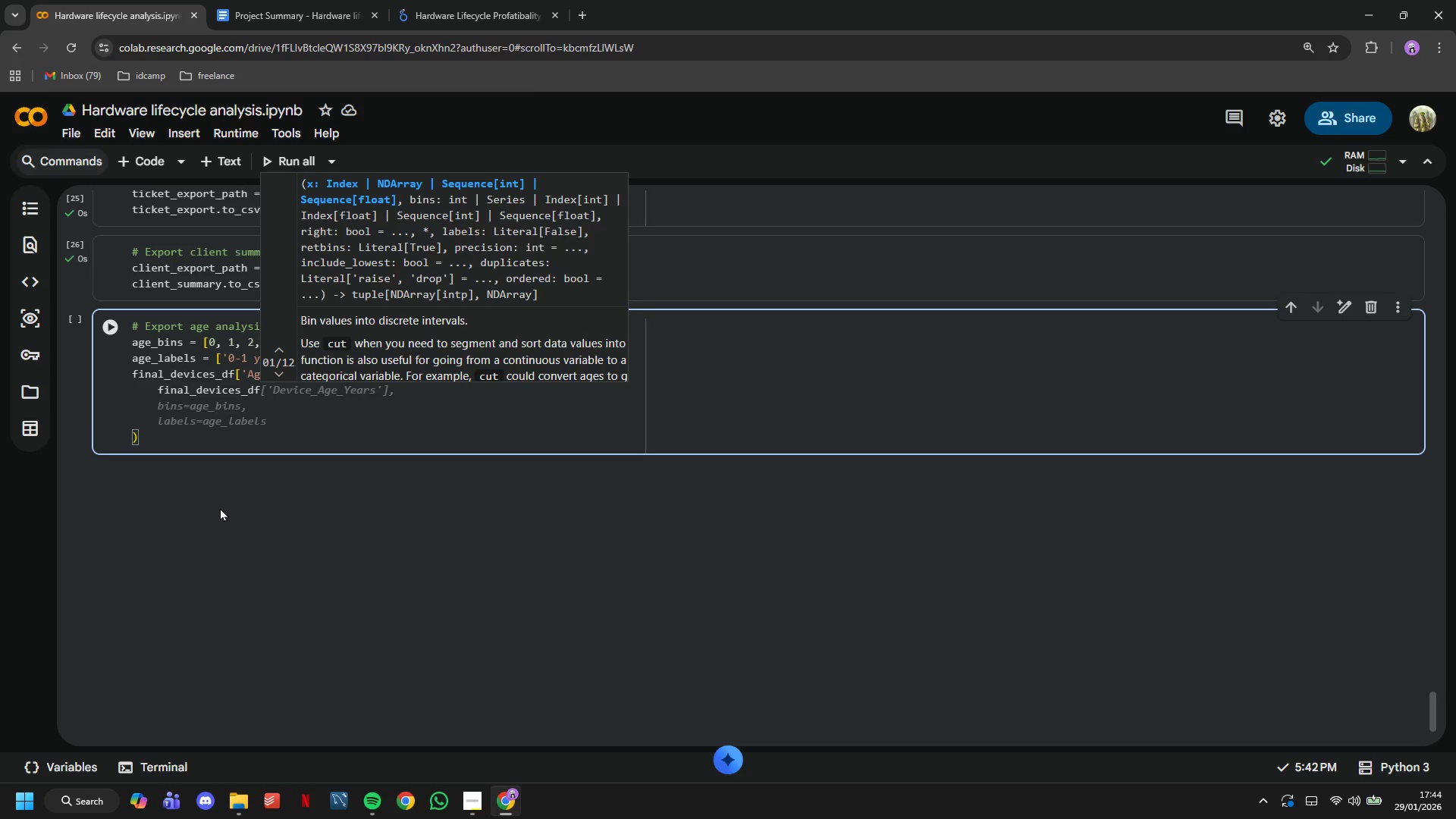 
wait(15.56)
 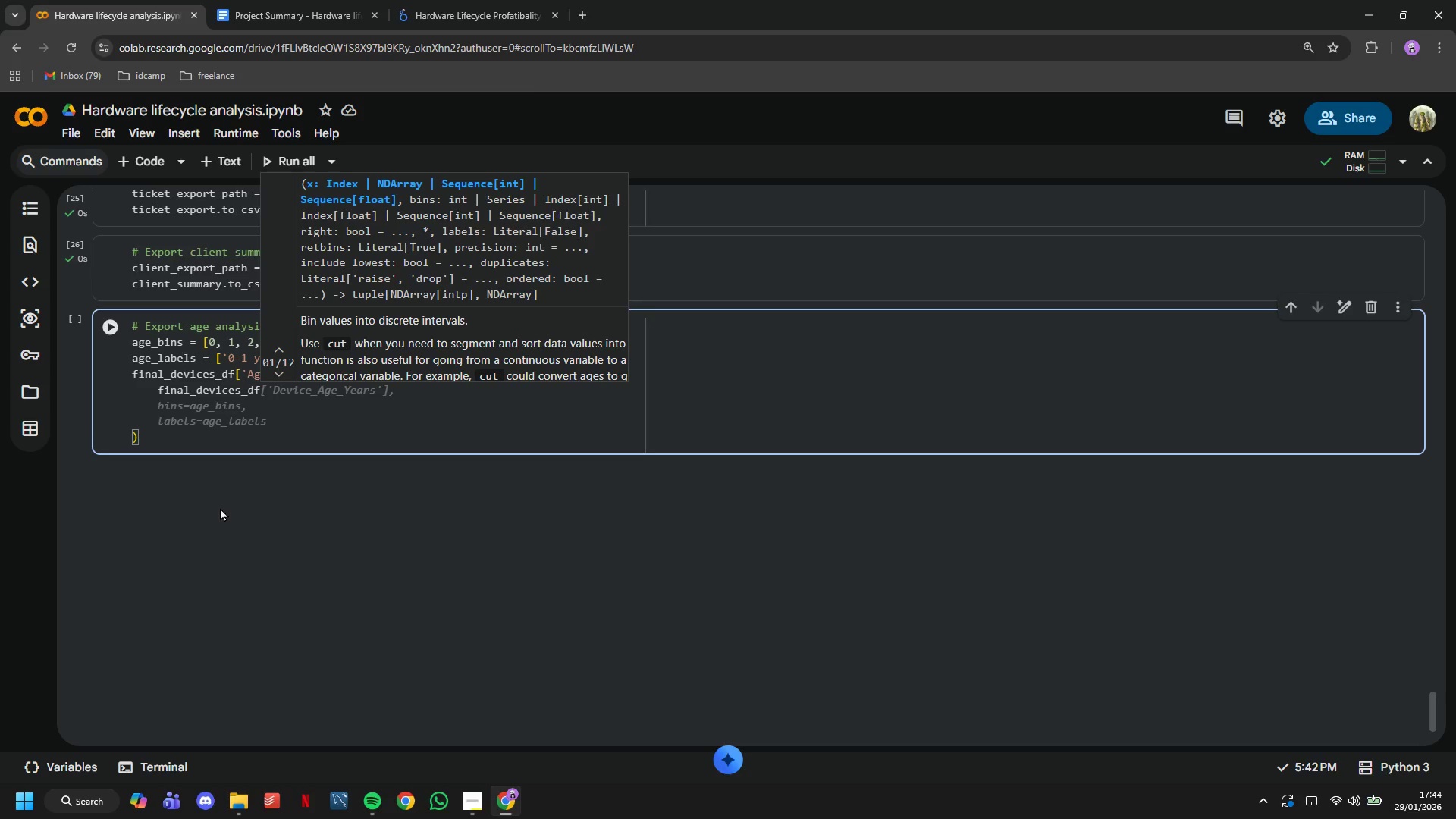 
key(BracketLeft)
 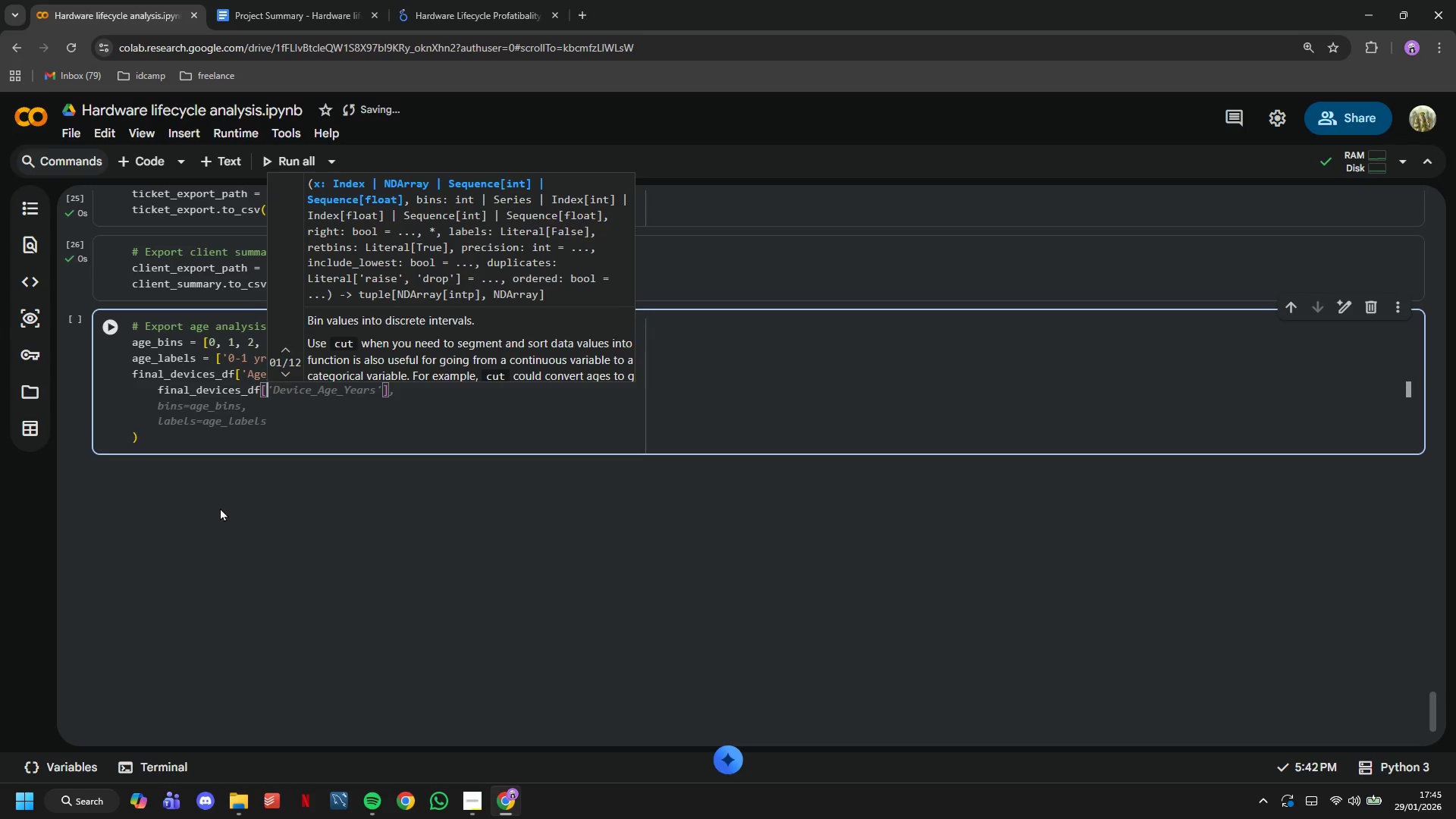 
key(Quote)
 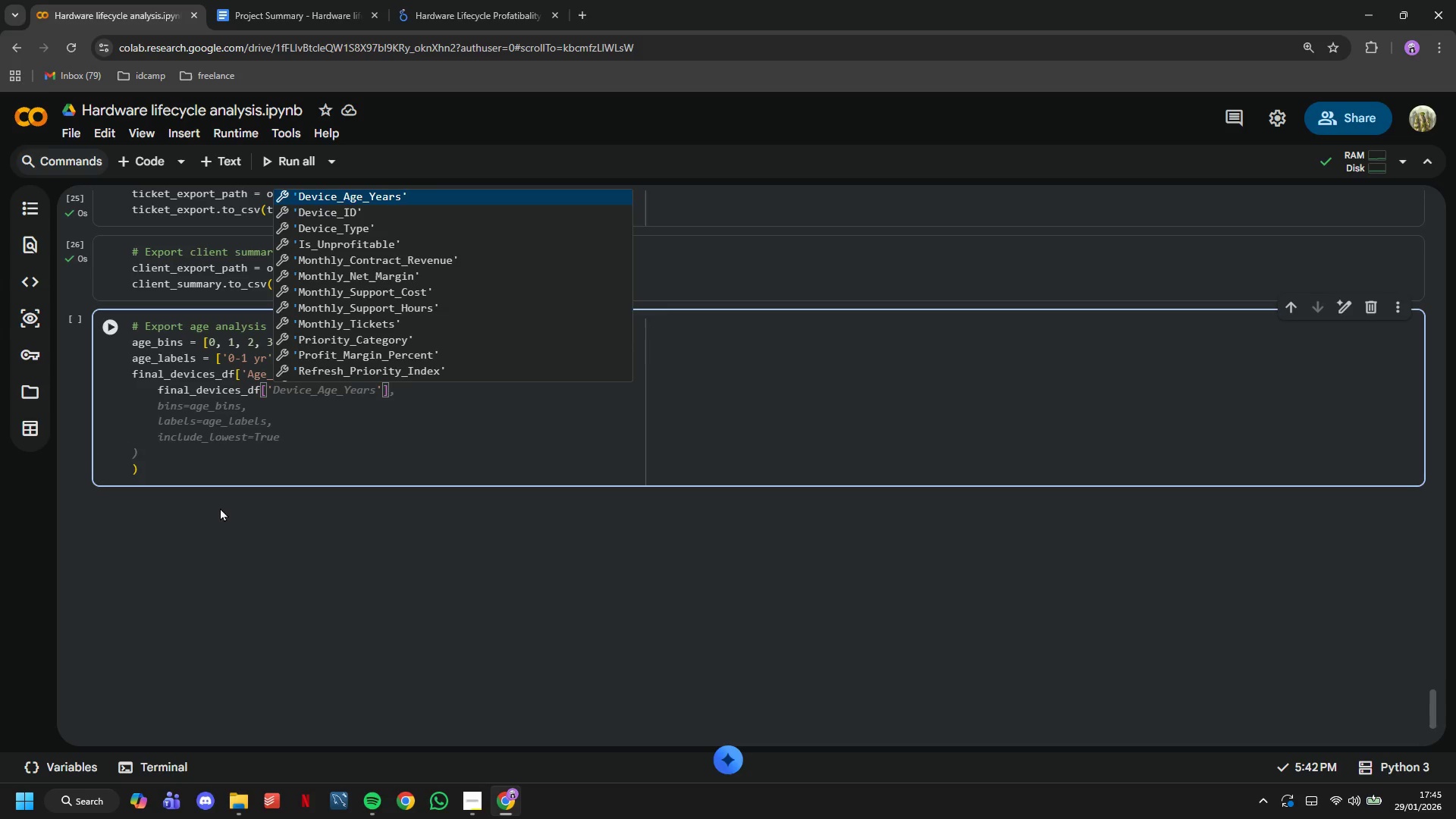 
type(Device-Age_Years)
 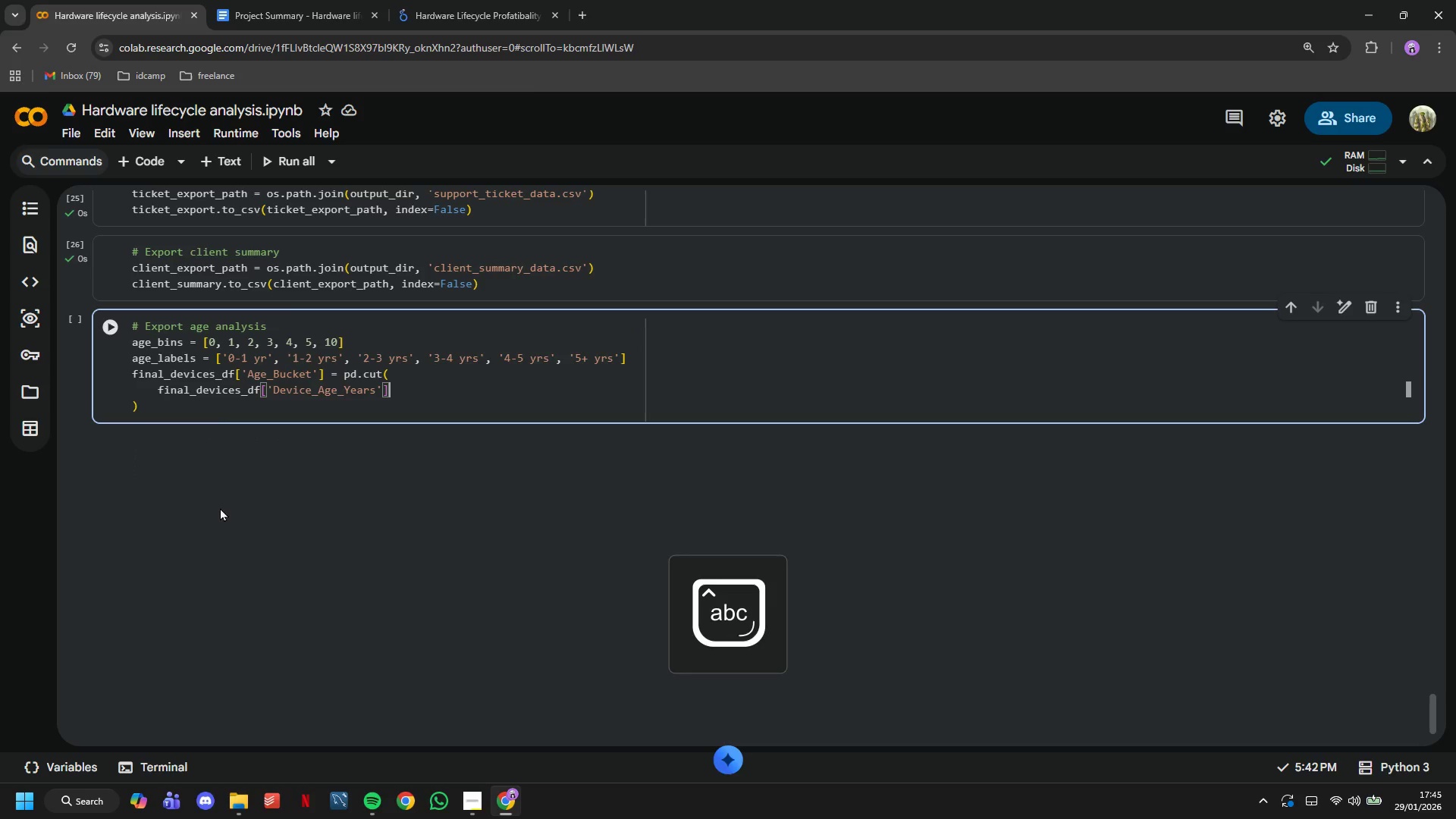 
 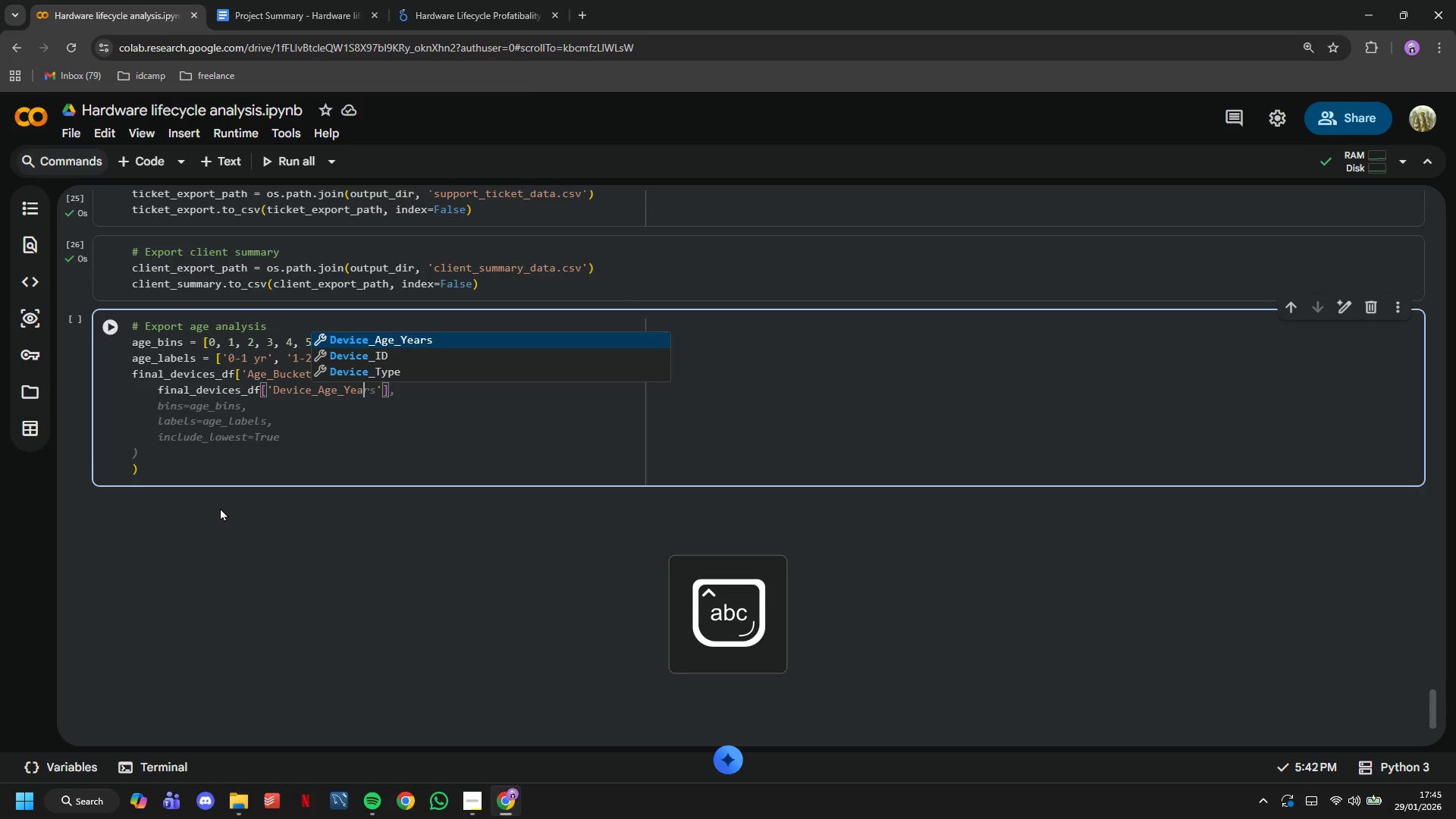 
key(ArrowRight)
 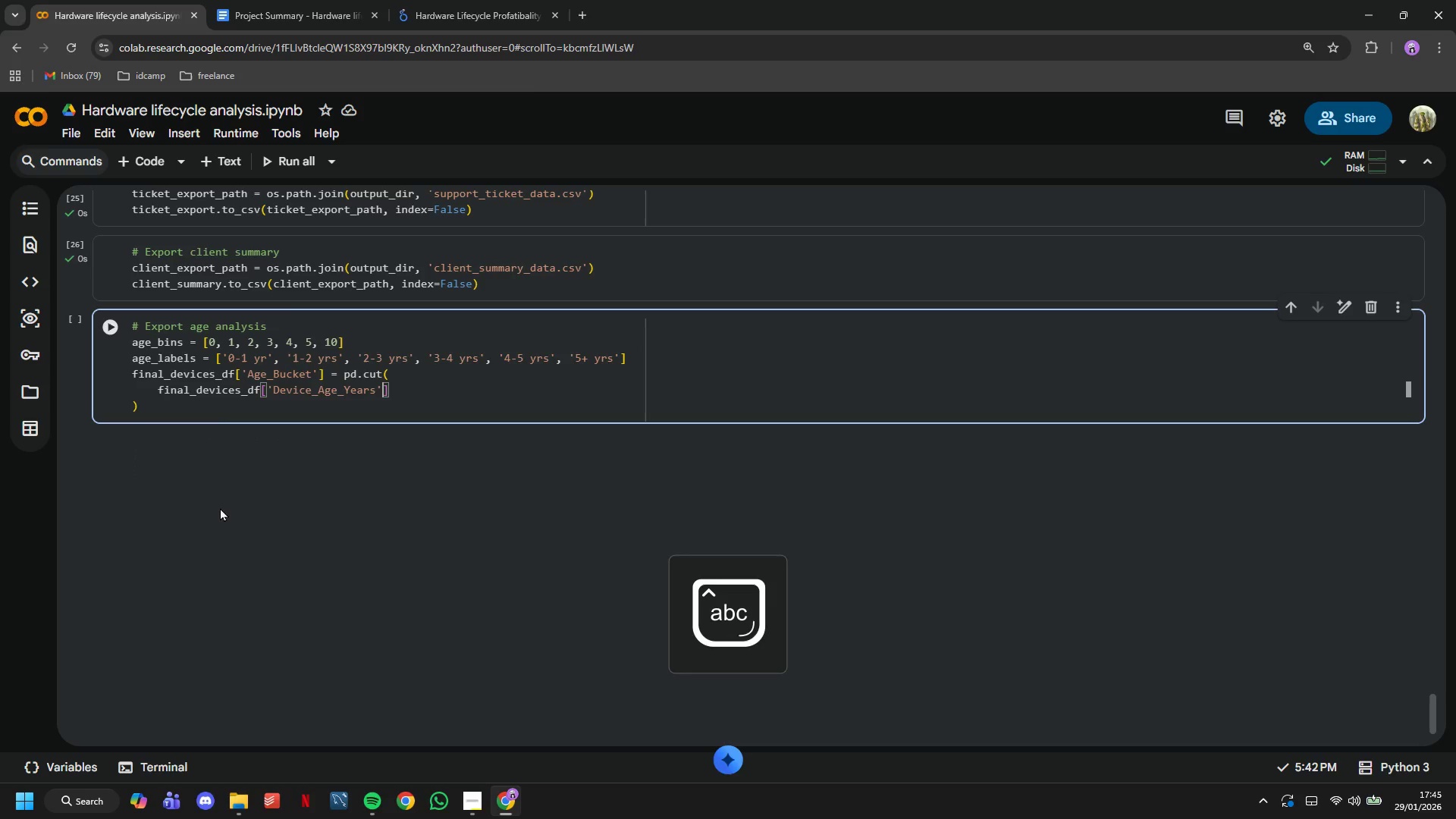 
key(ArrowRight)
 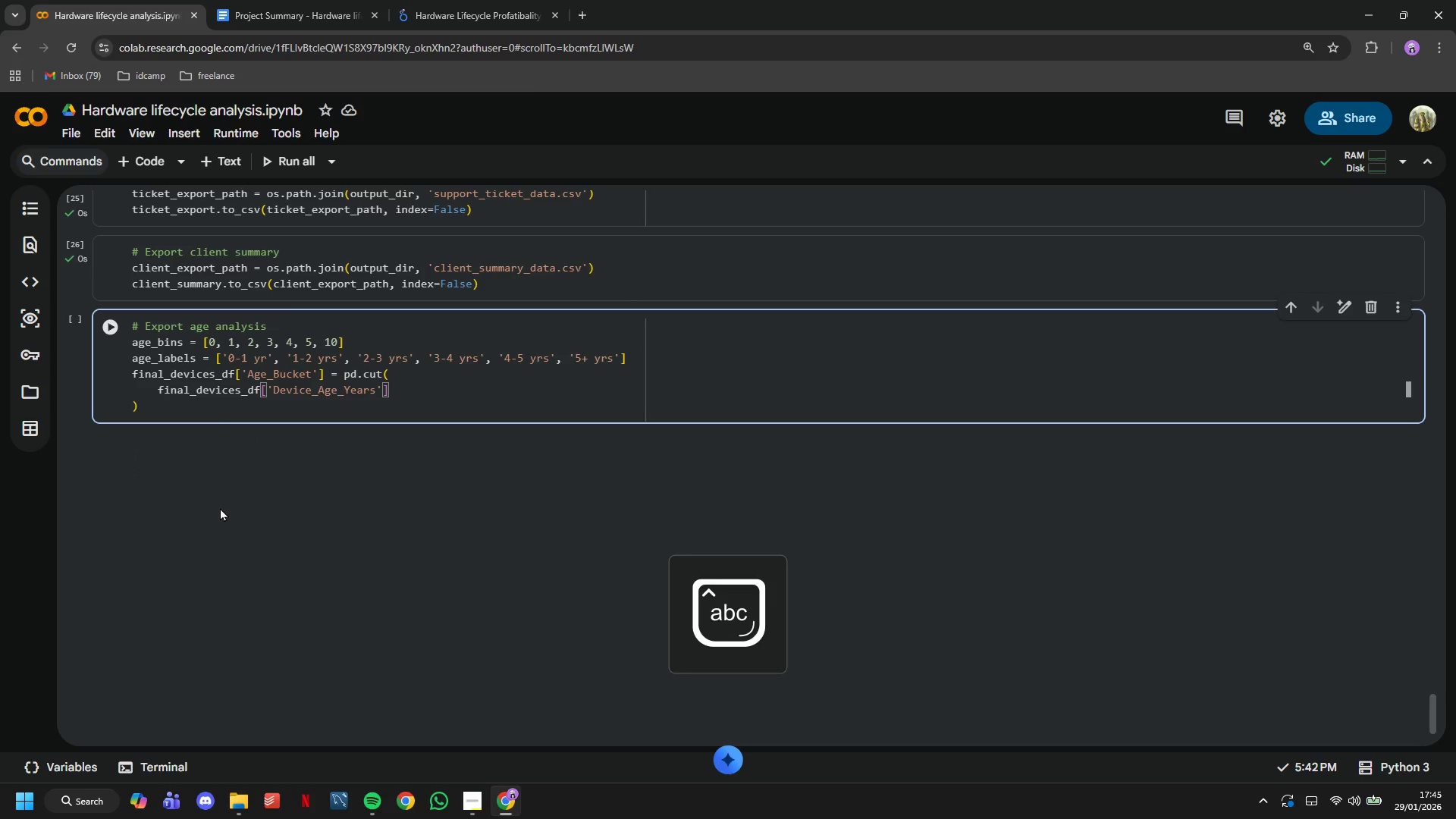 
key(Comma)
 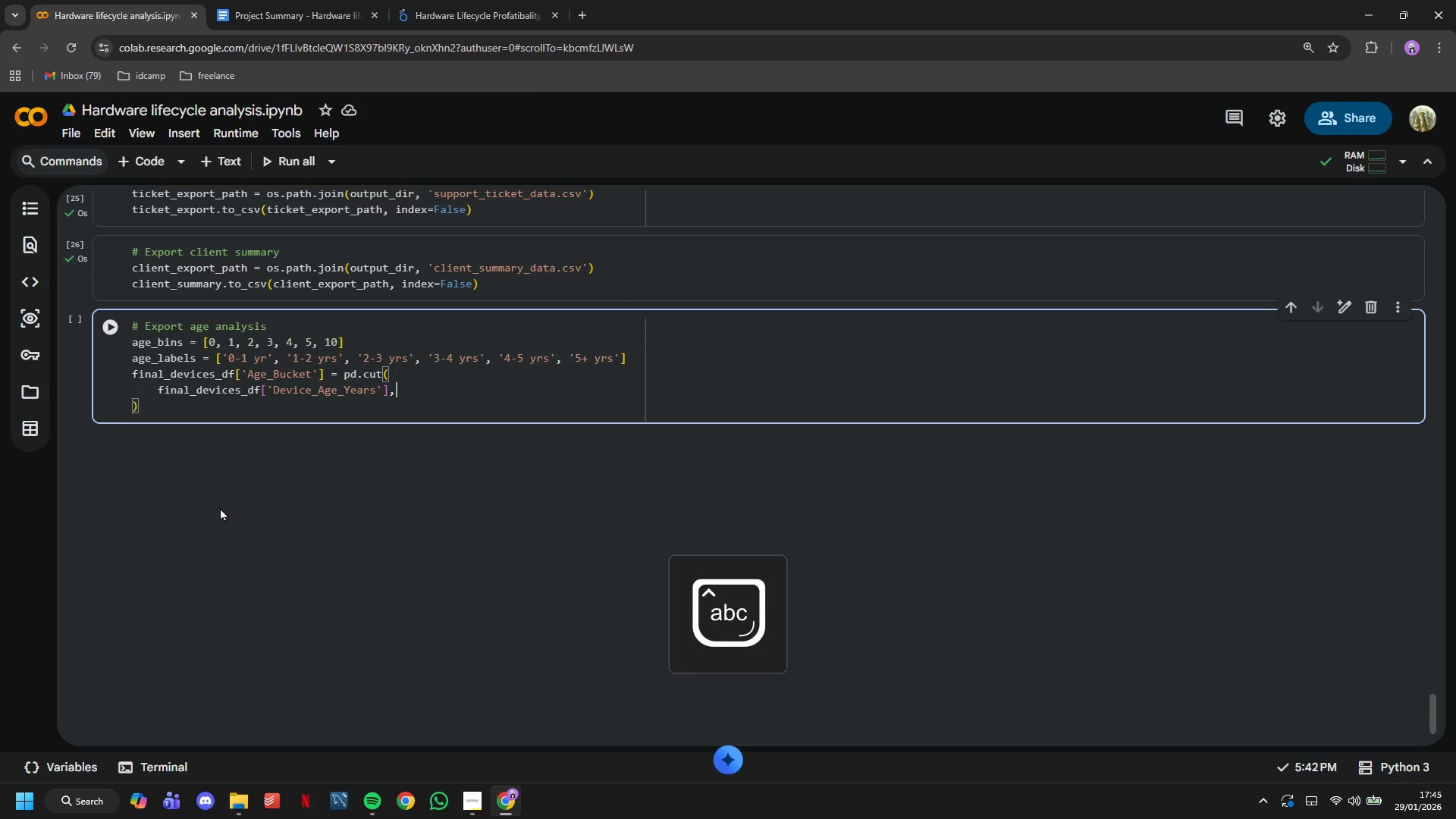 
key(Enter)
 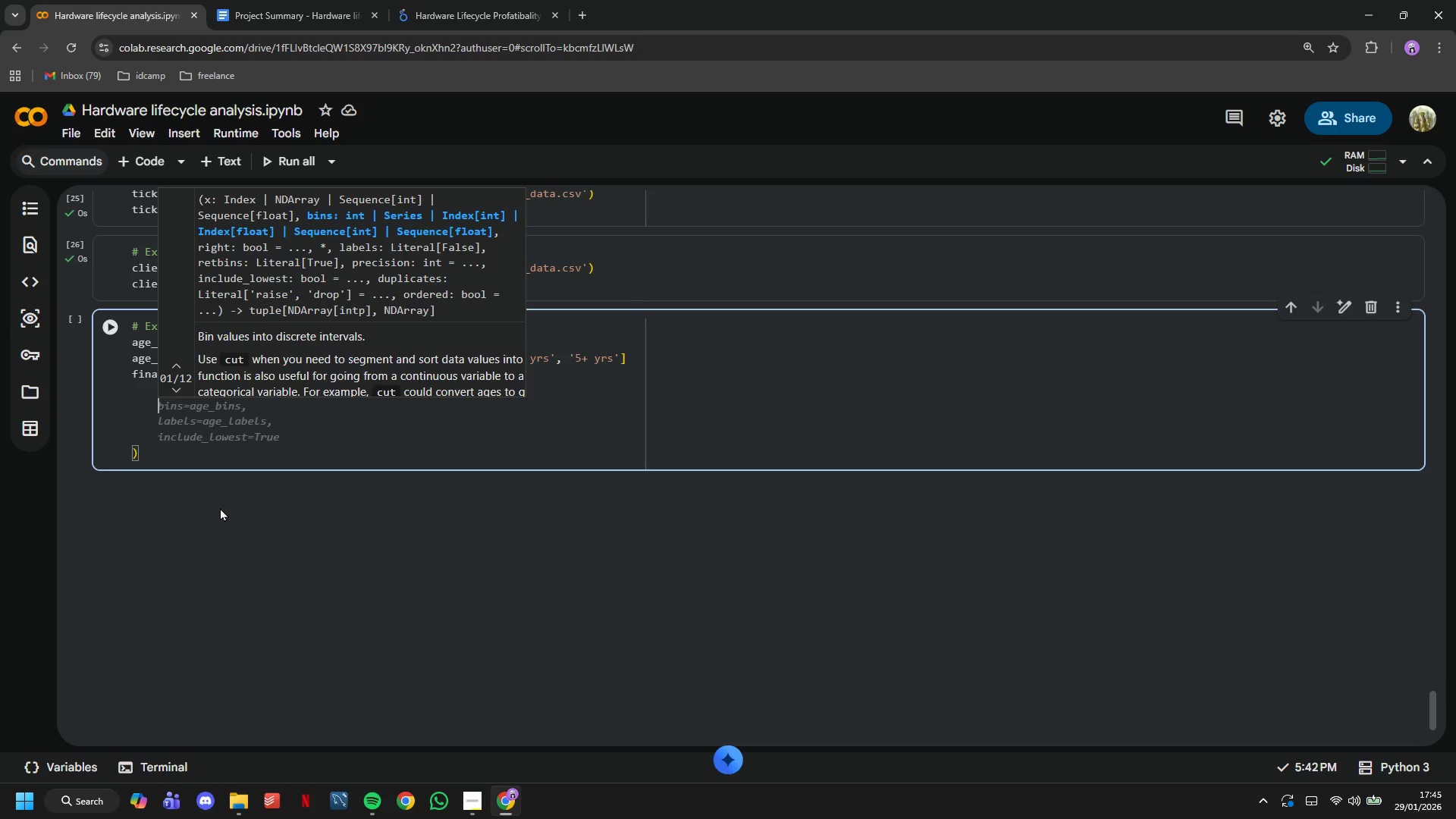 
wait(9.05)
 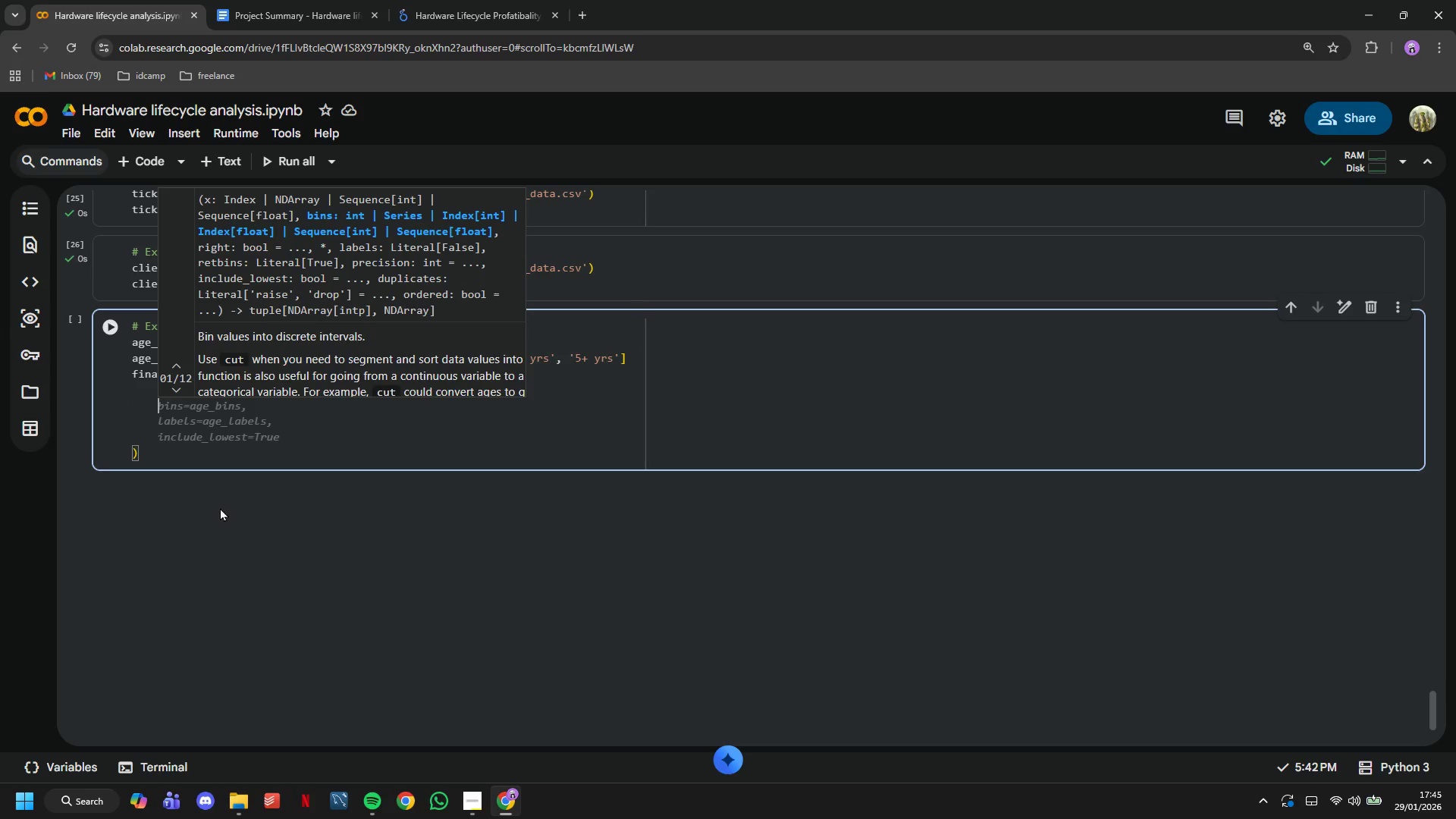 
type(bins=age_bins,)
 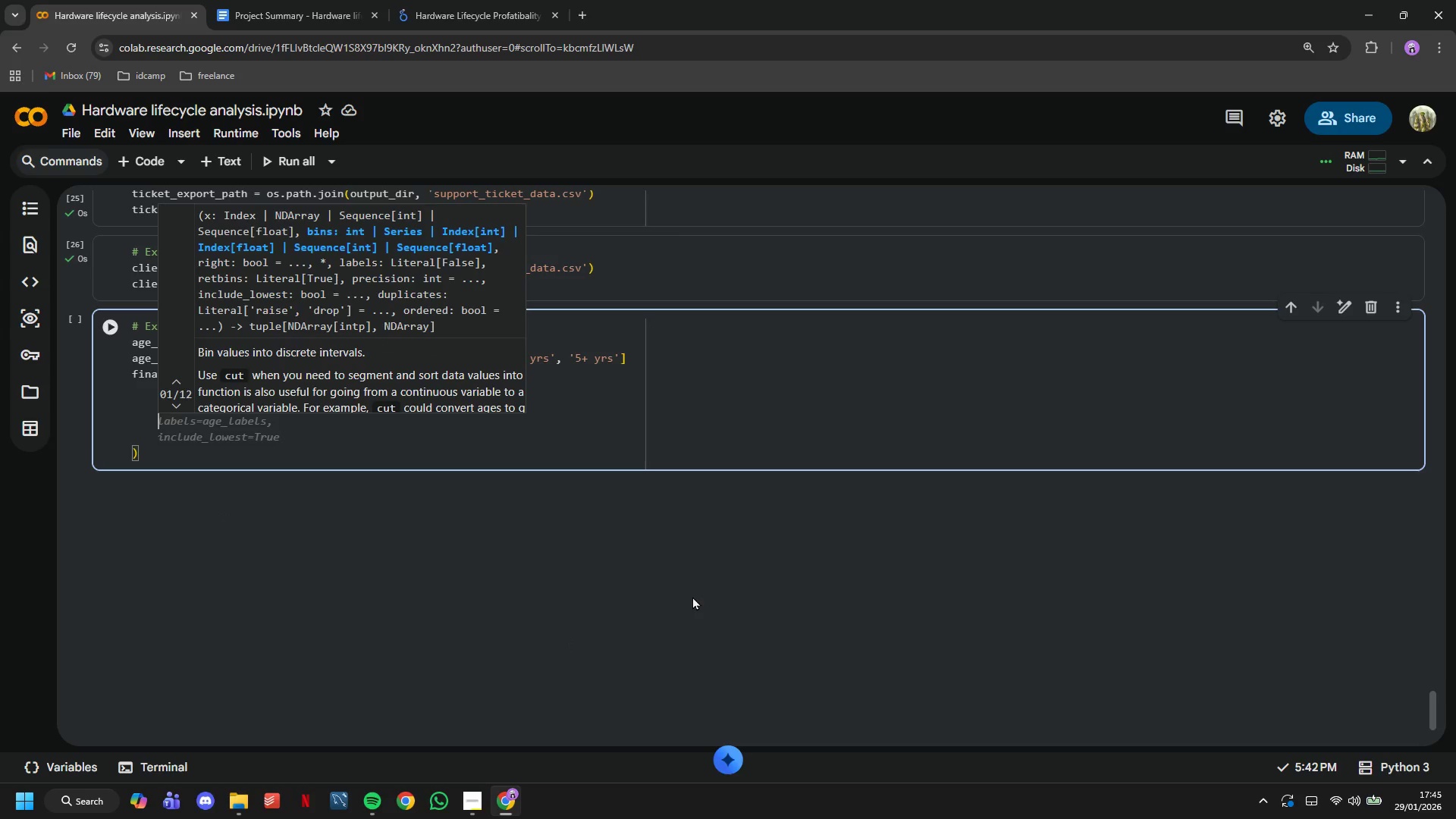 
 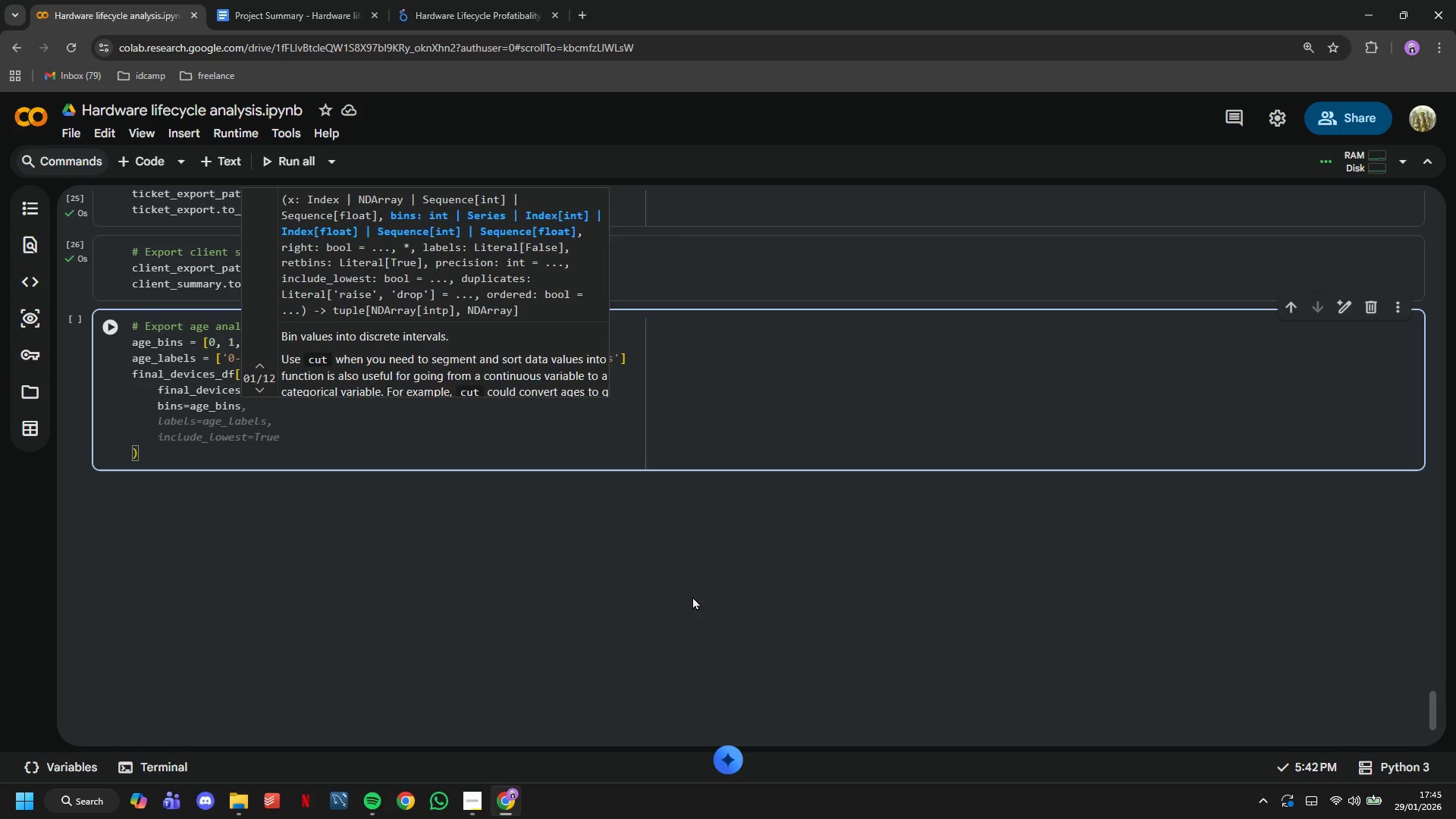 
key(Enter)
 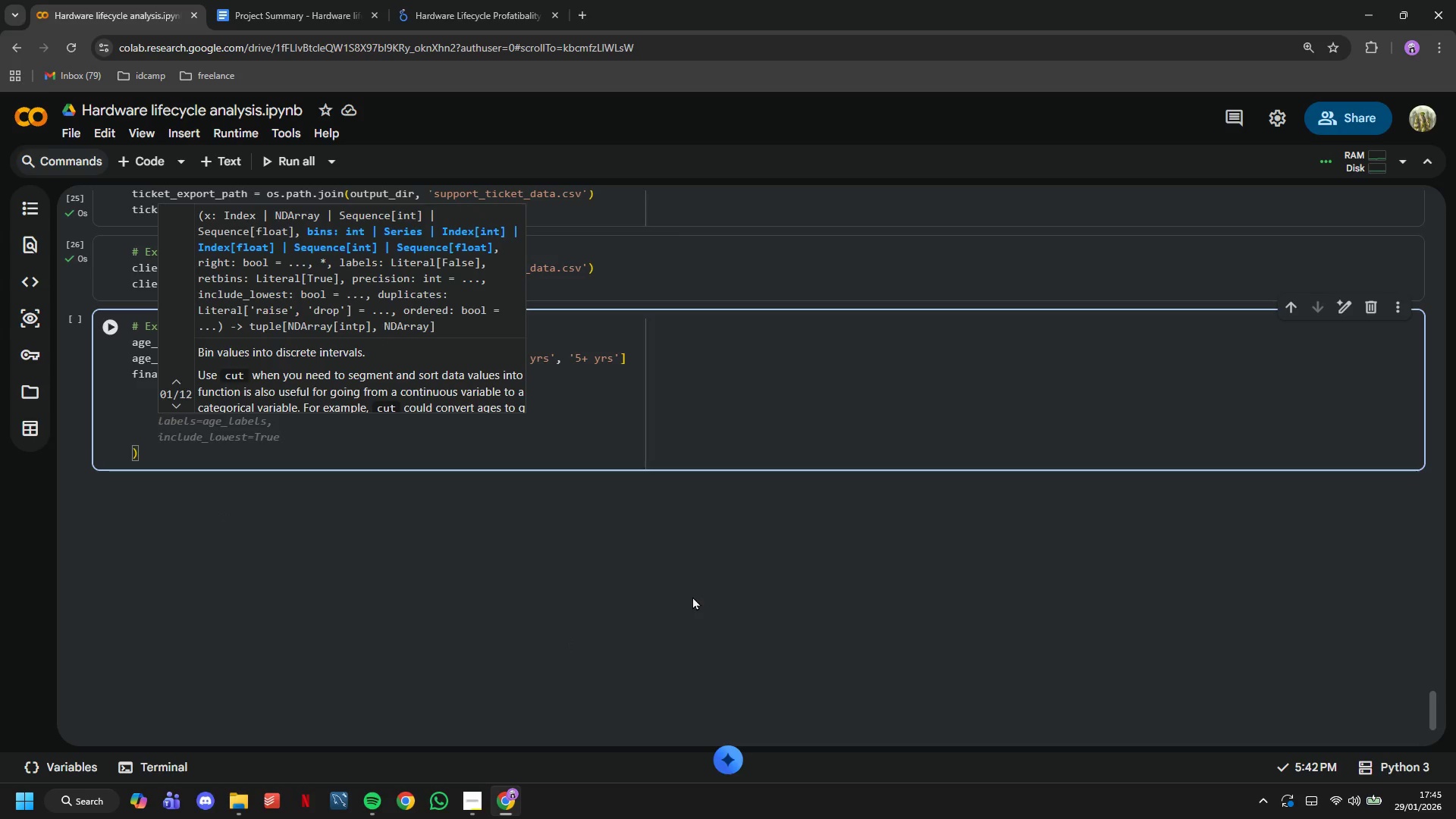 
type(labels=age_labels,)
 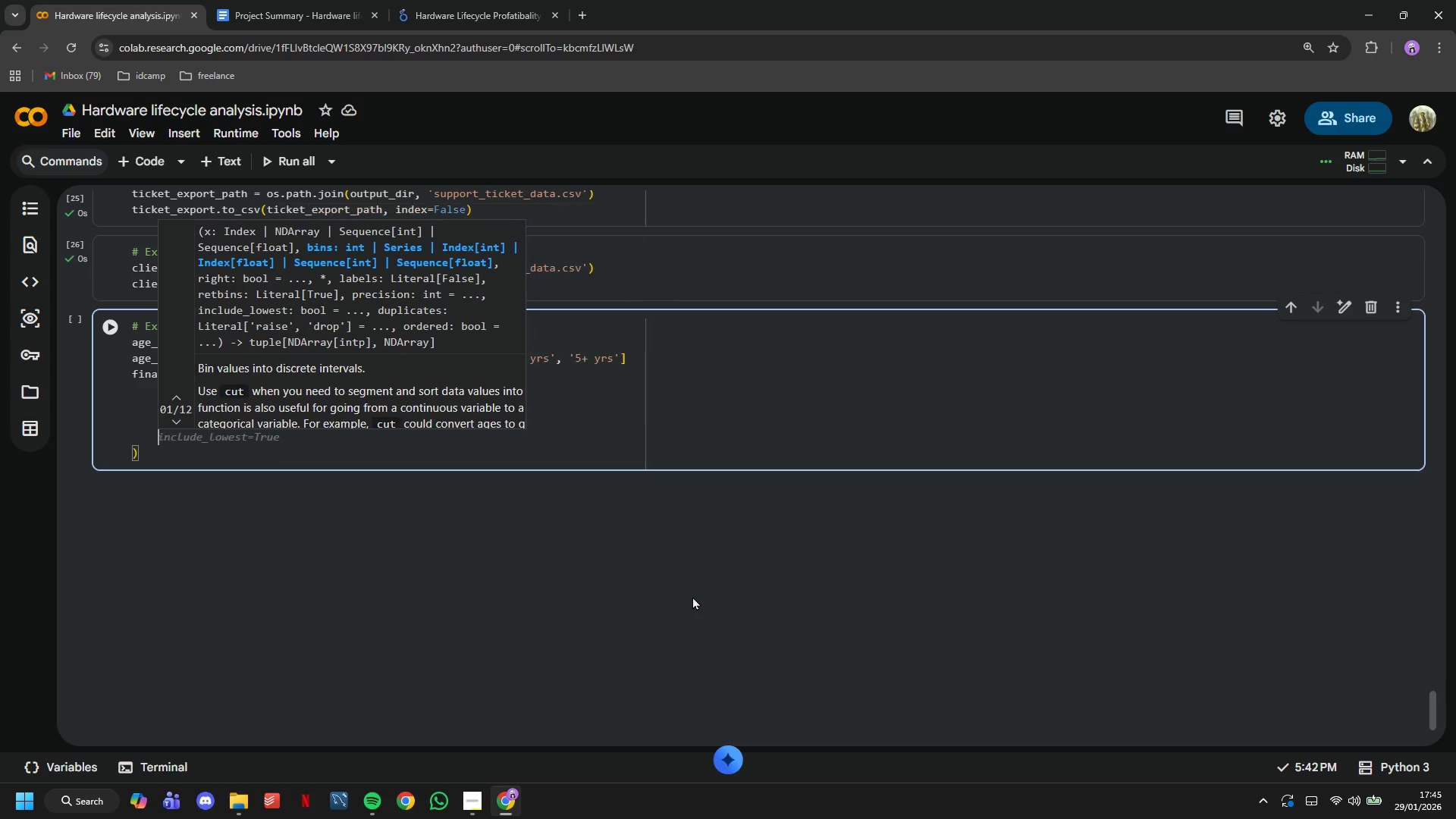 
key(Enter)
 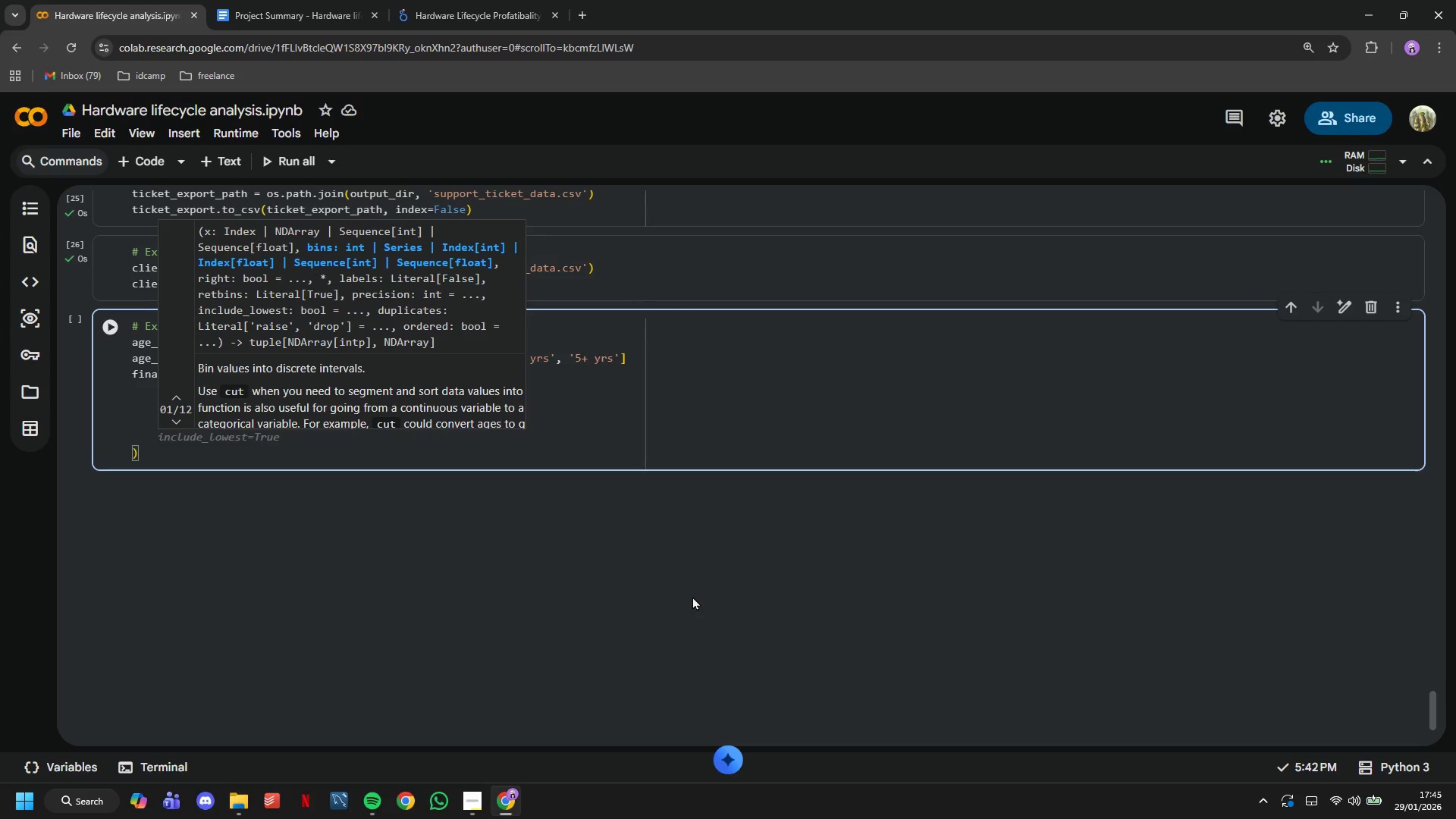 
type(include_lowest=True)
 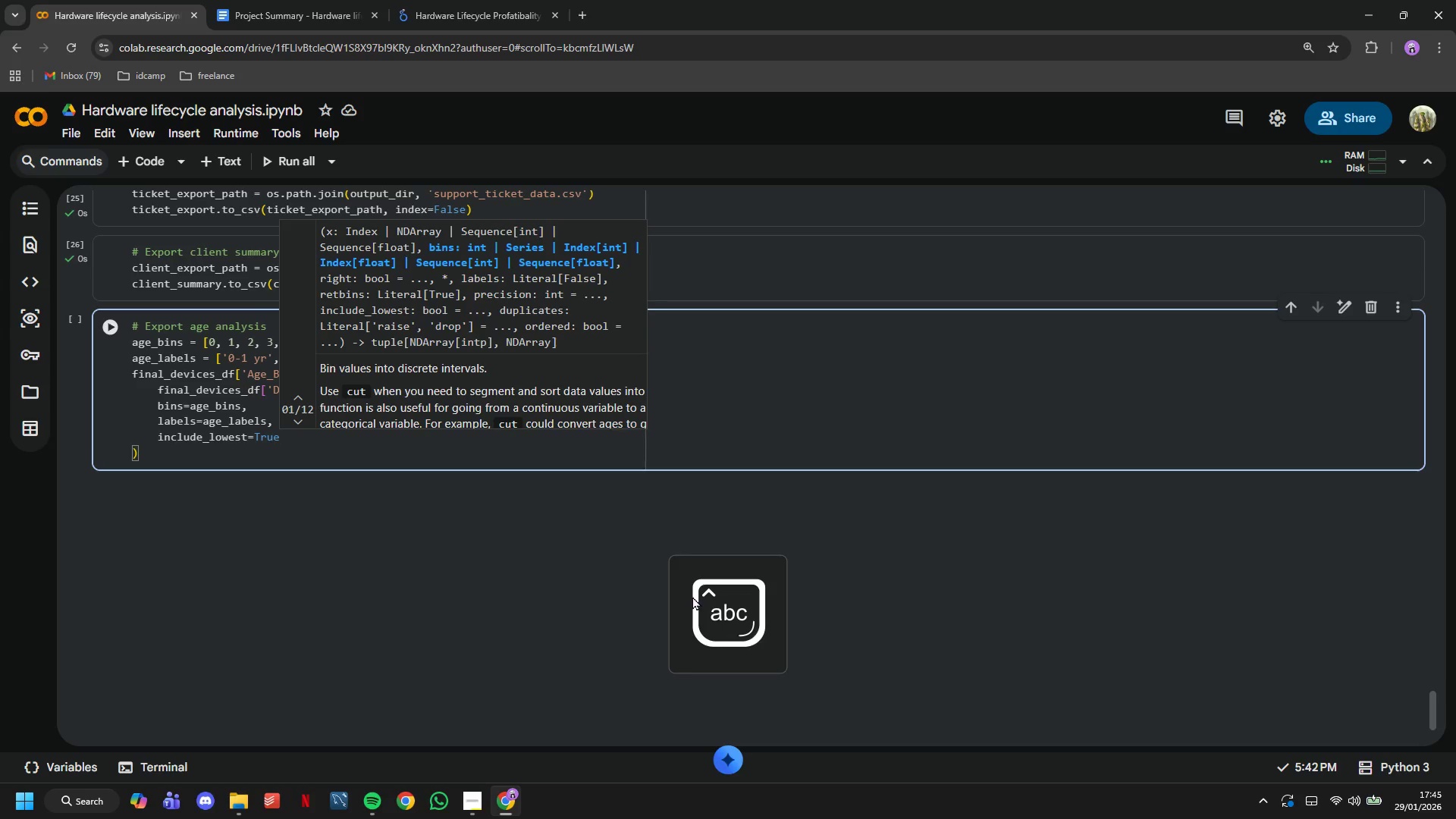 
key(ArrowDown)
 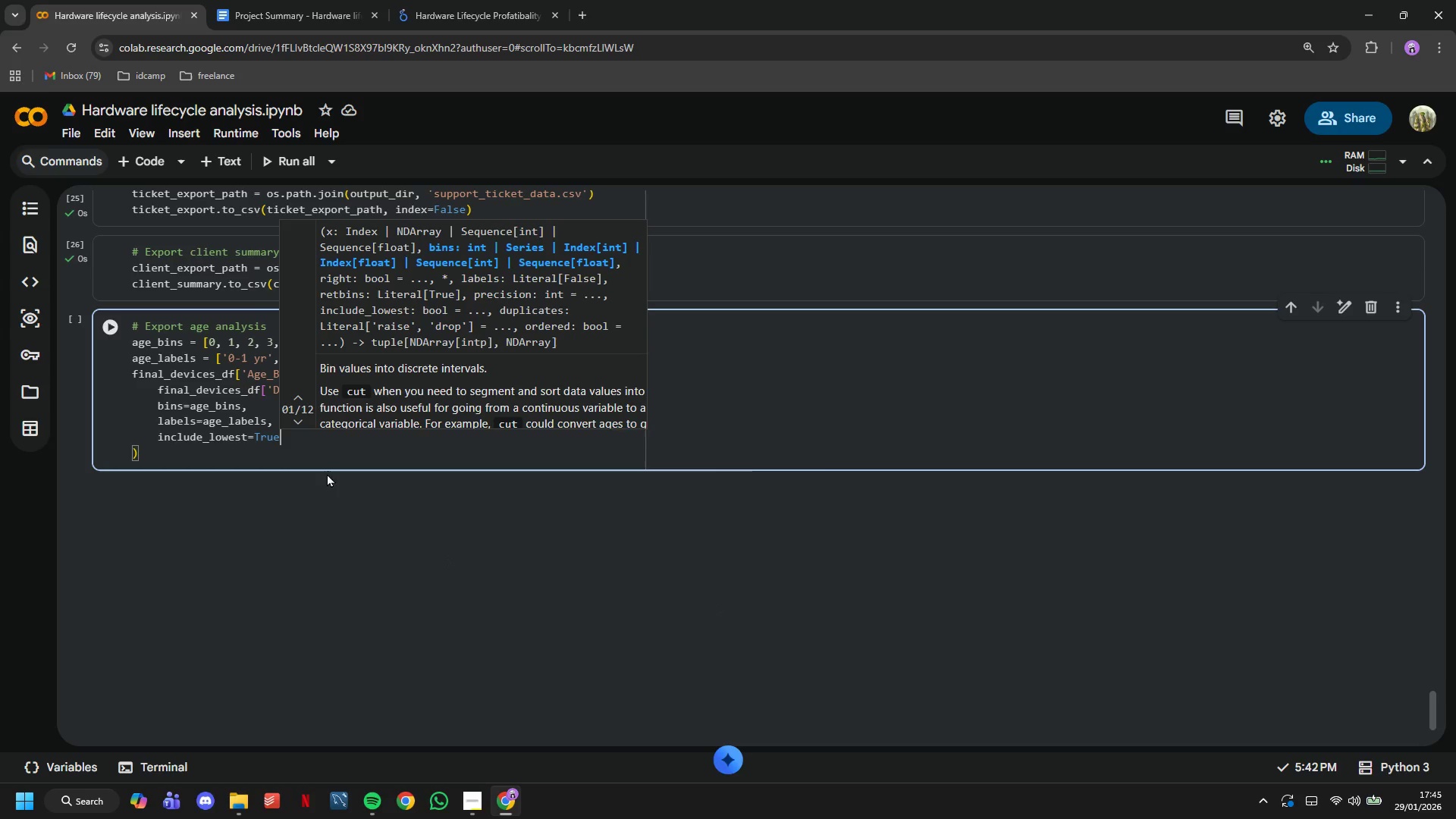 
left_click([104, 322])
 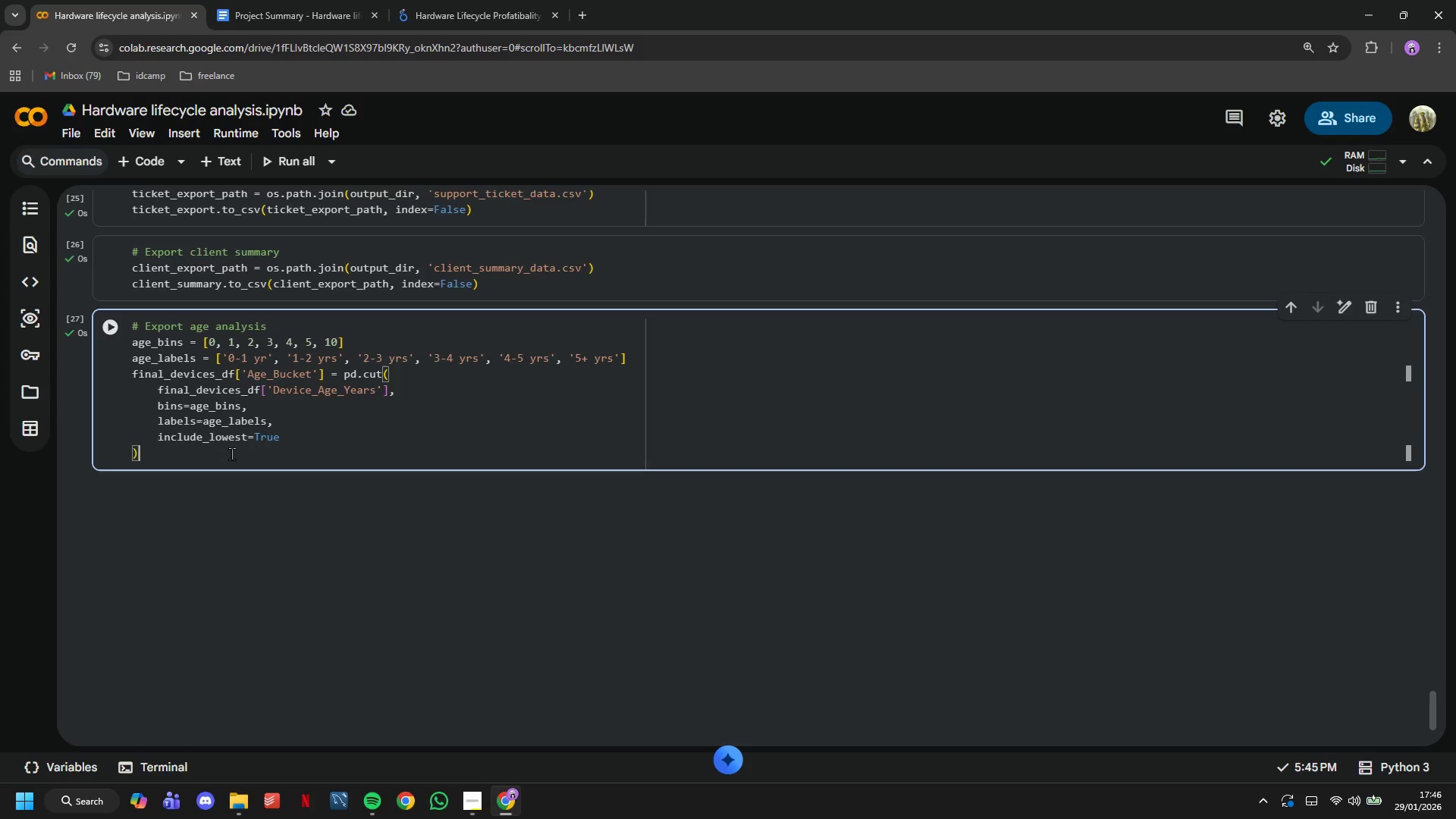 
wait(39.56)
 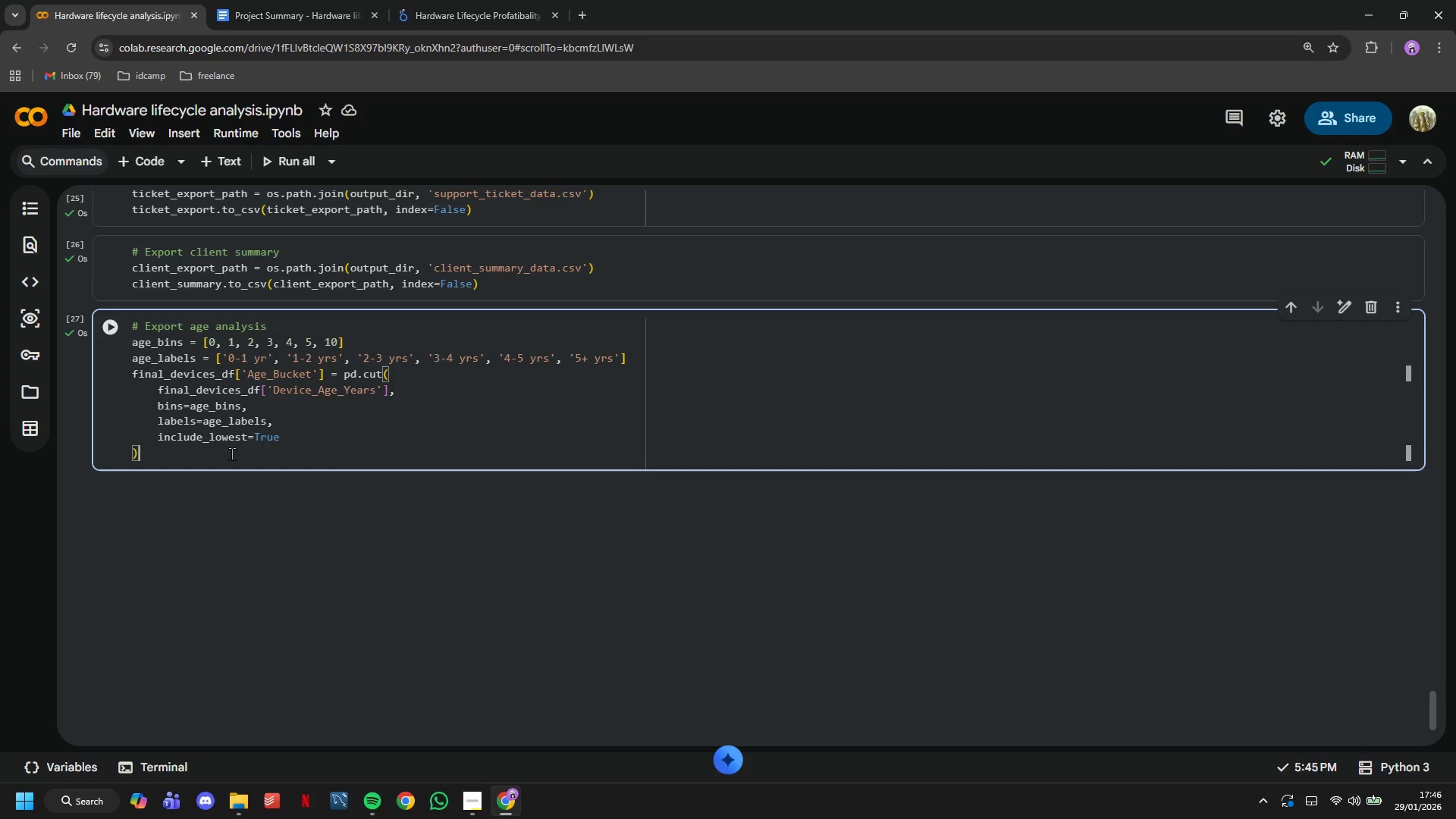 
key(Enter)
 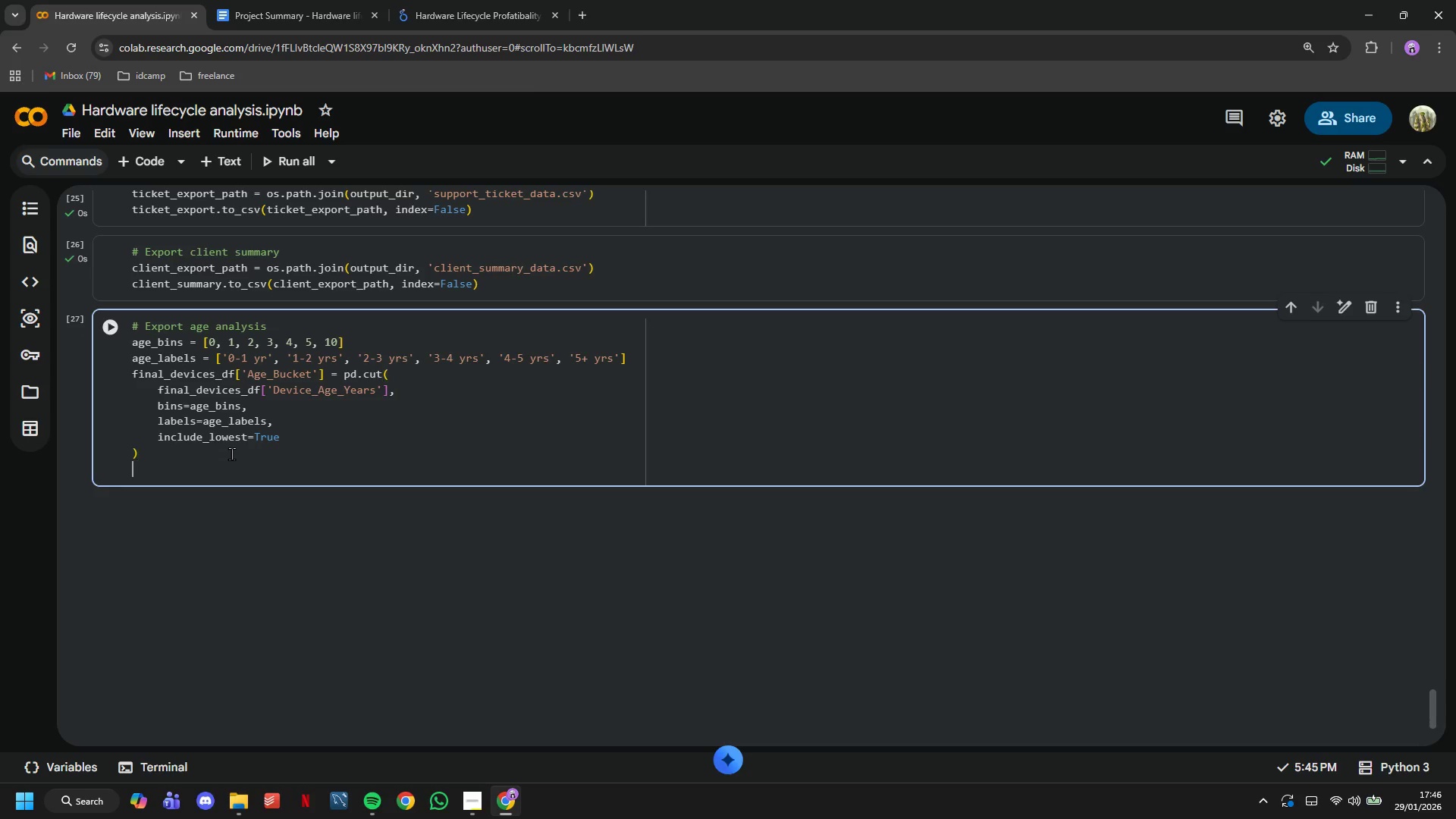 
key(Enter)
 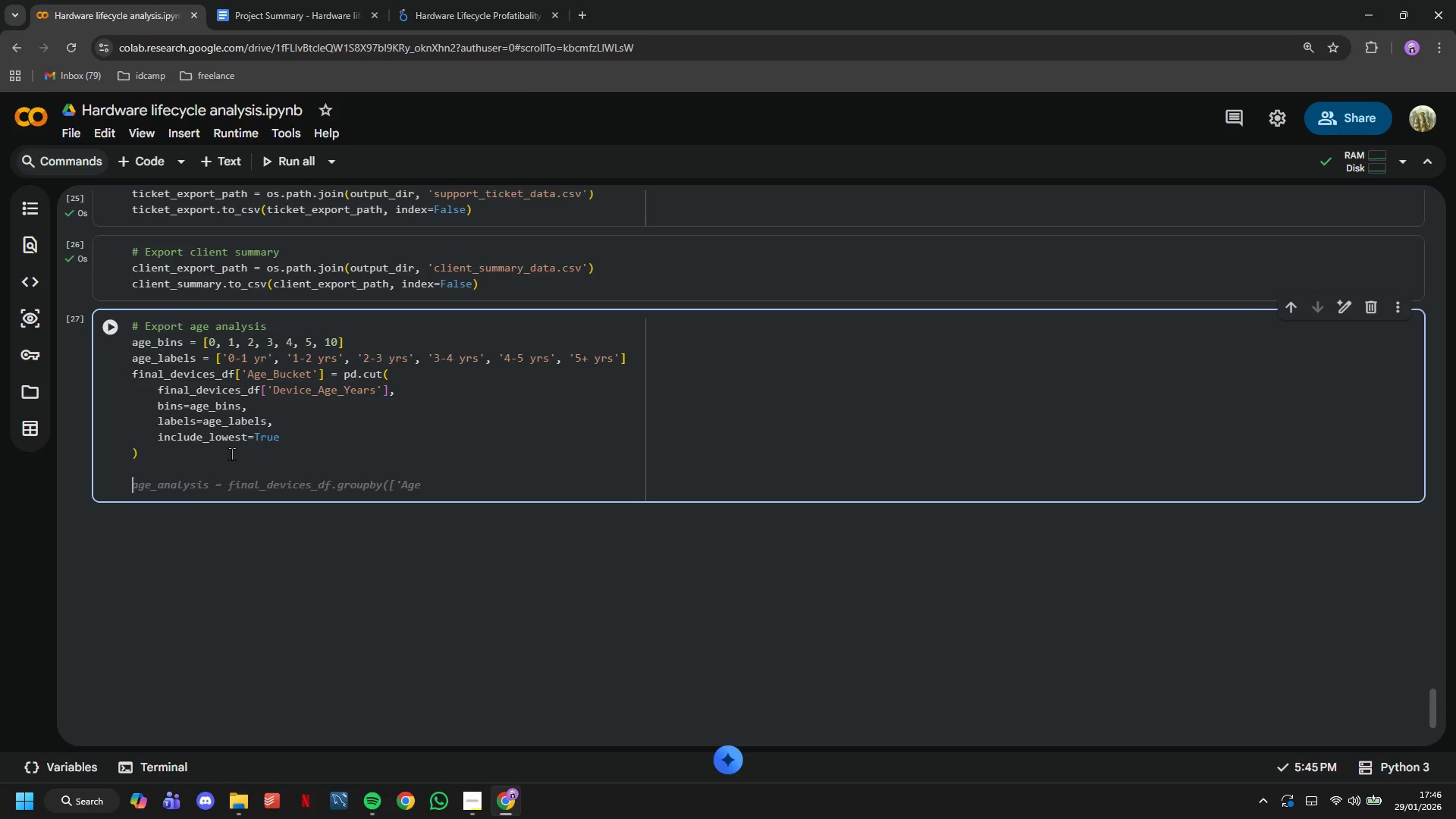 
type(age)
 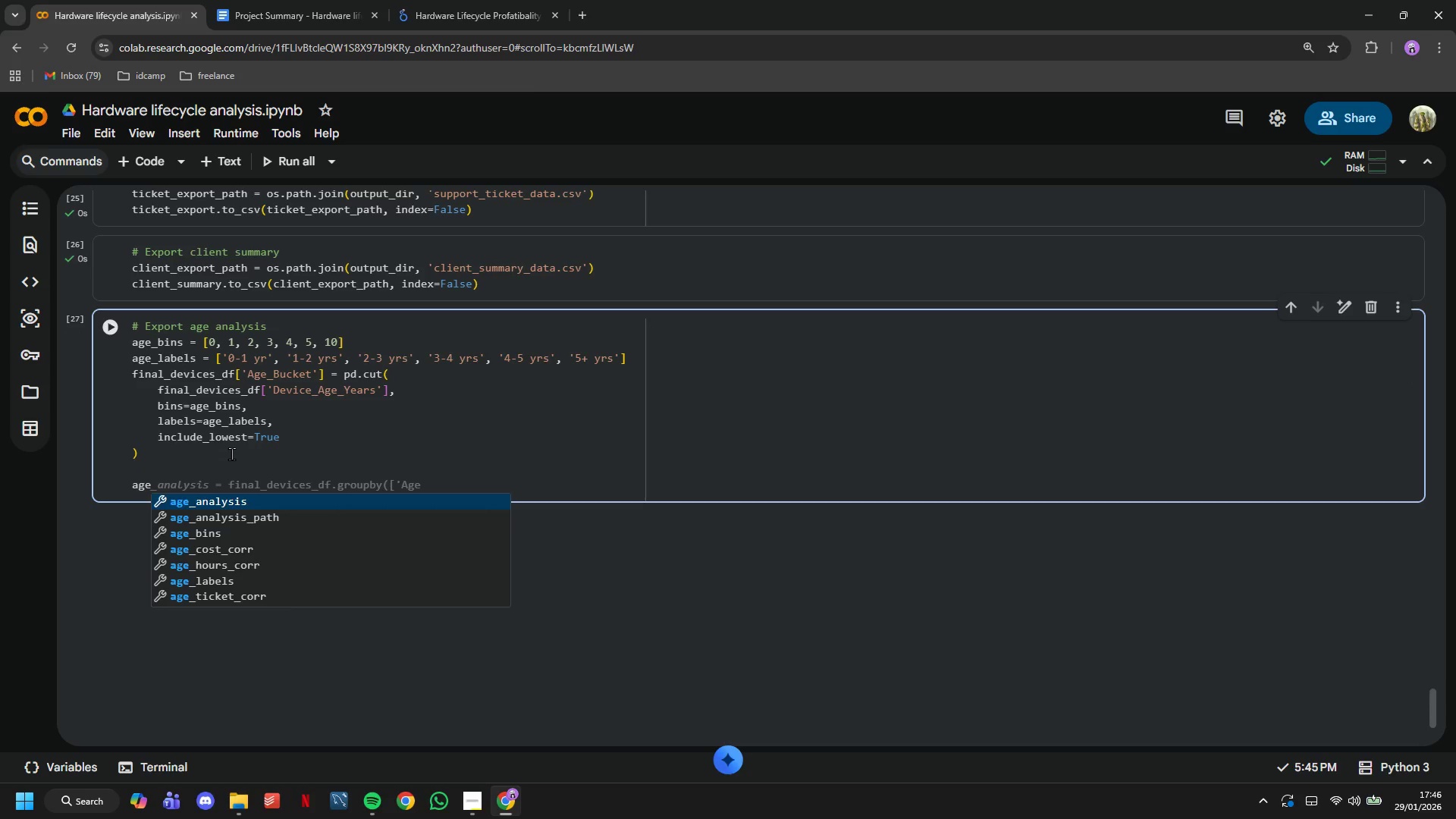 
type(_analysos)
 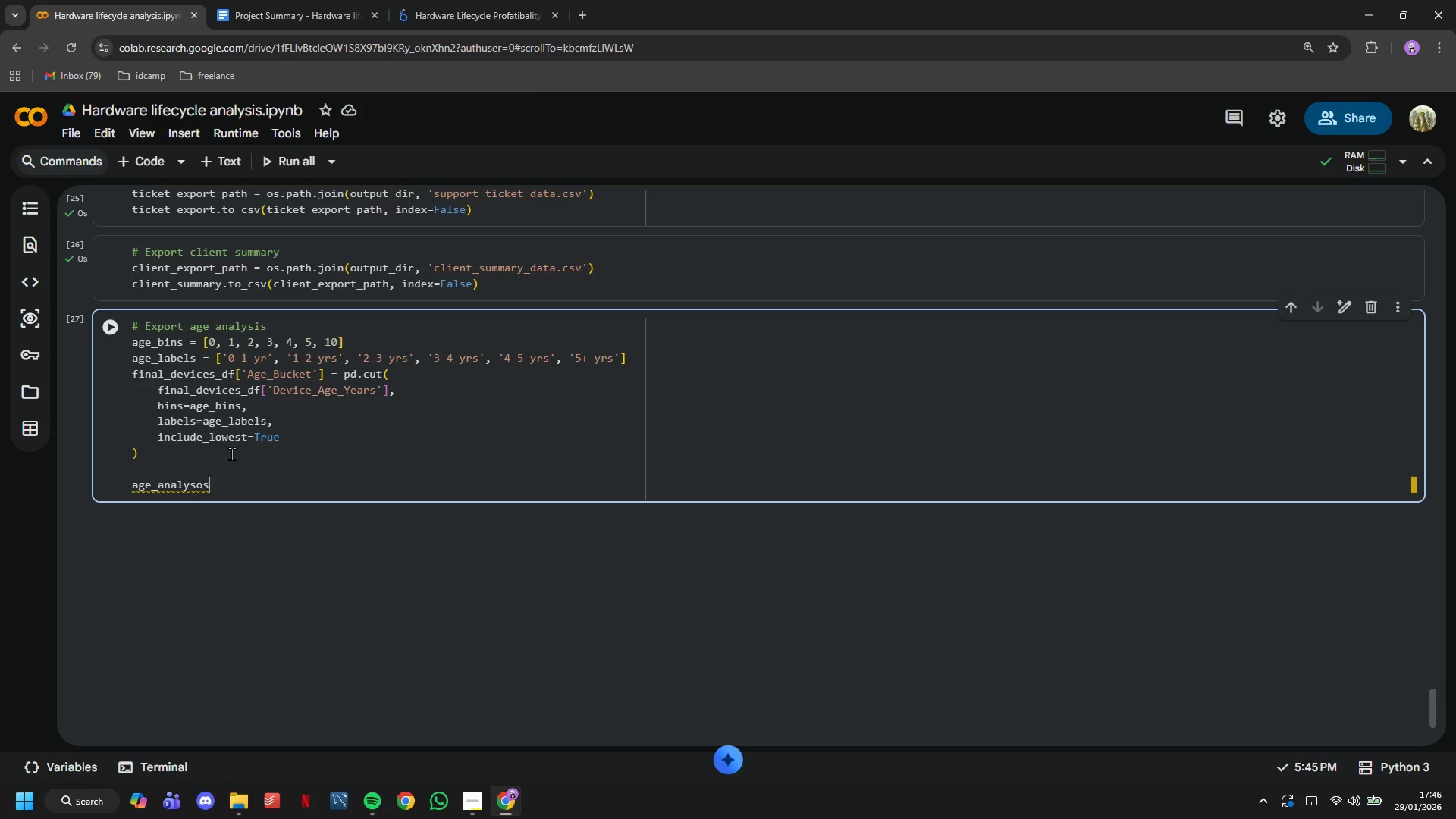 
wait(5.72)
 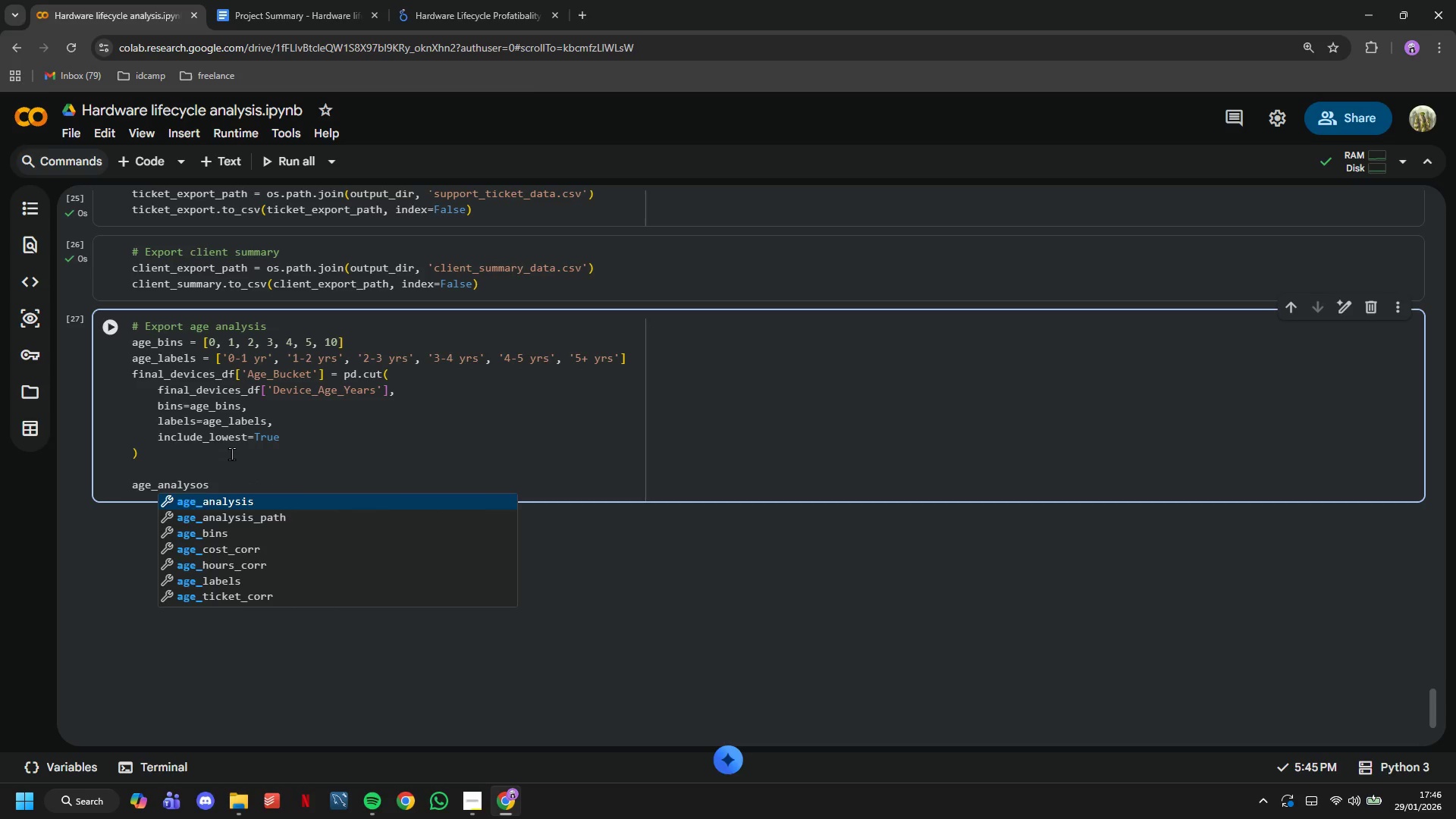 
key(Backspace)
key(Backspace)
type(is)
 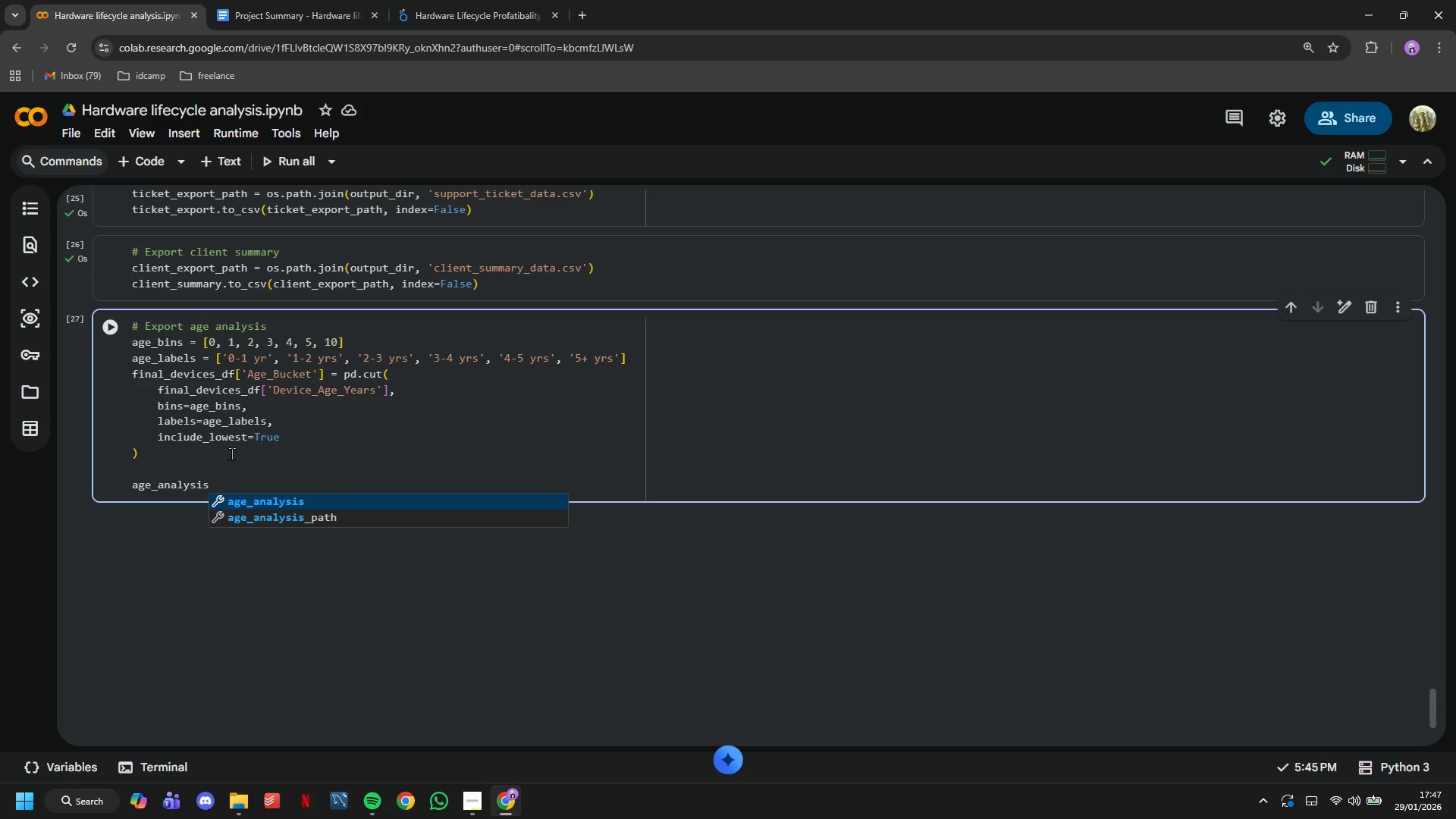 
wait(38.56)
 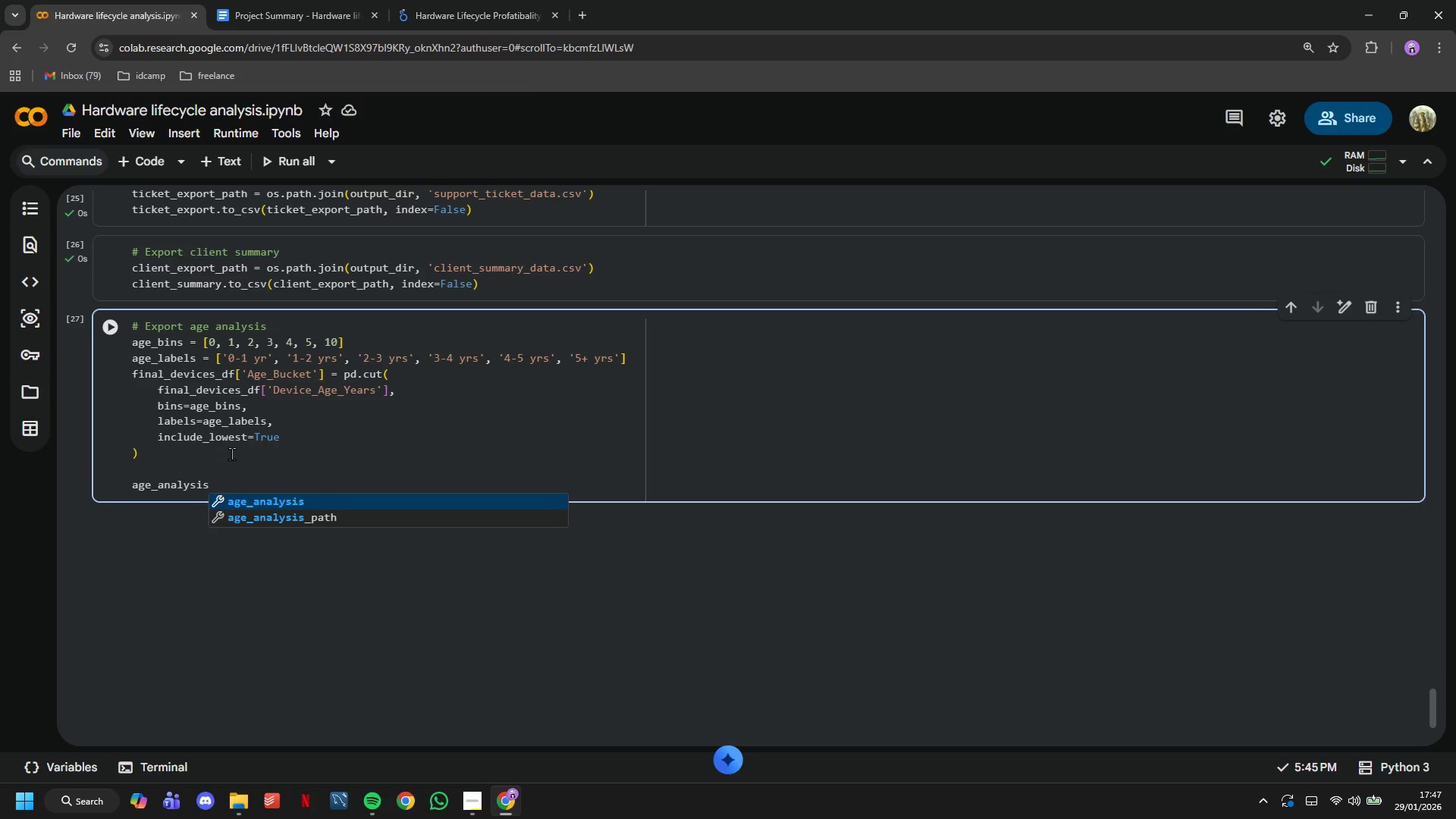 
type( = final_devices)
 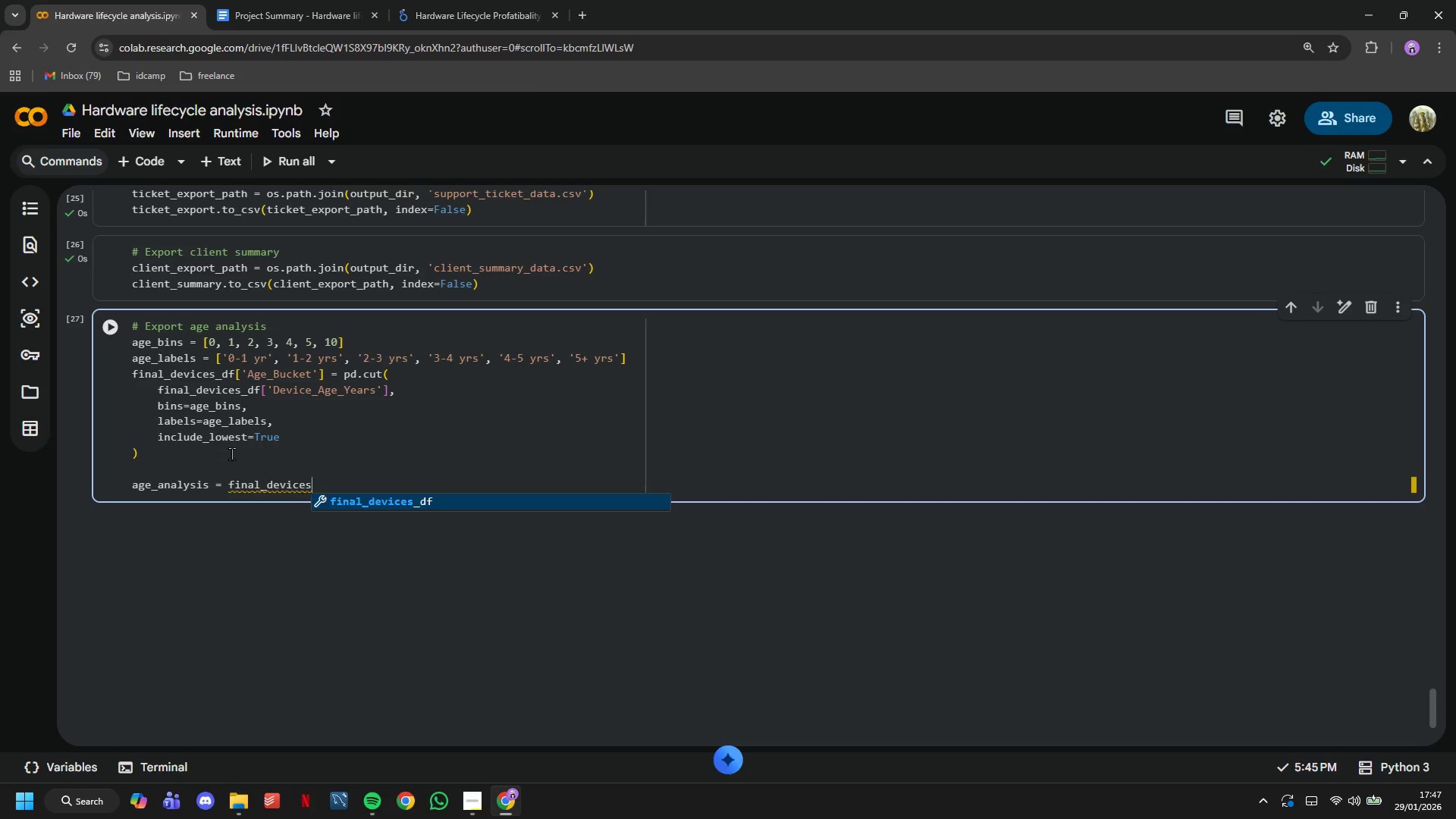 
wait(5.53)
 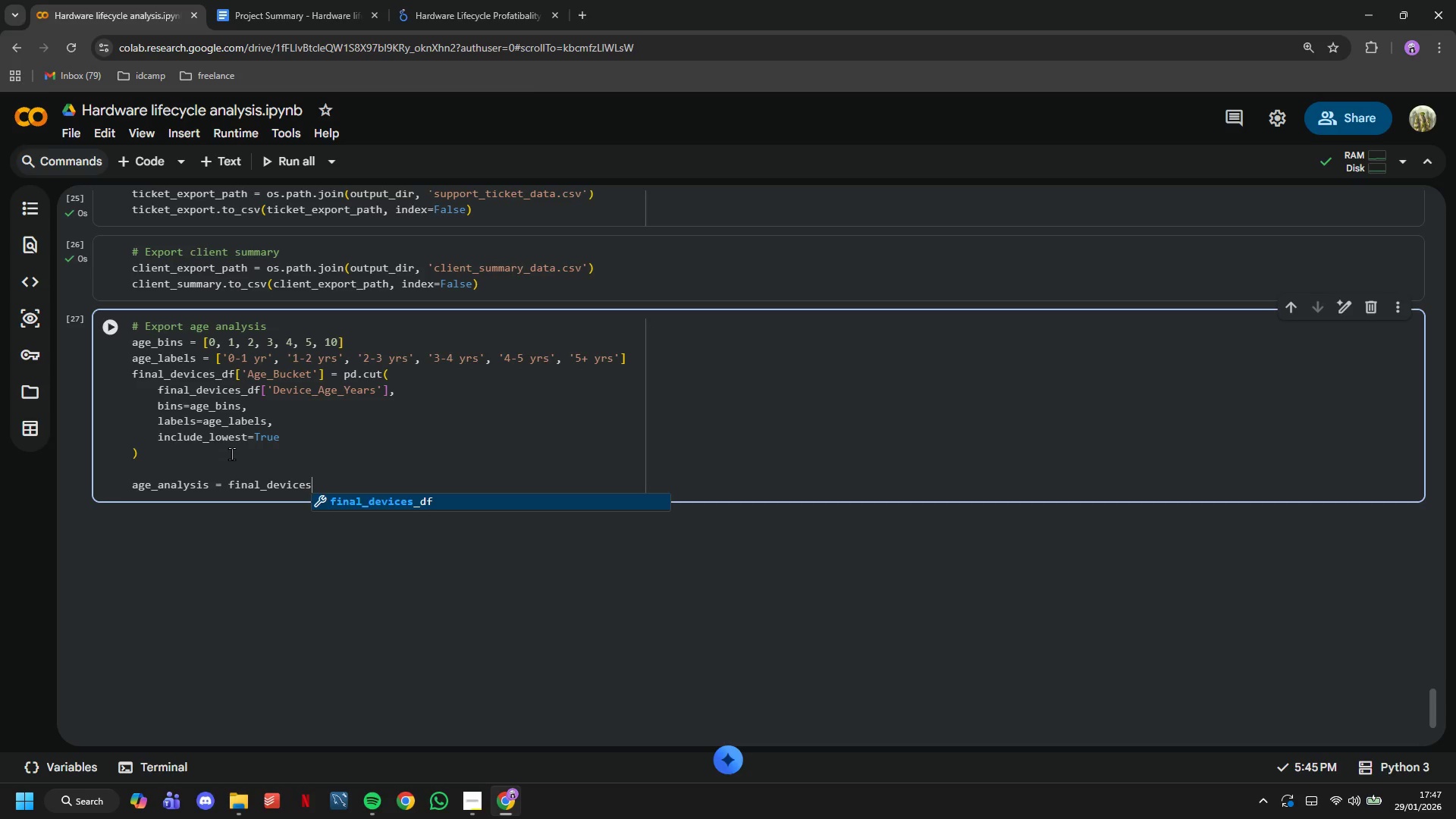 
type(_df.groupby(['Age_Bucket)
 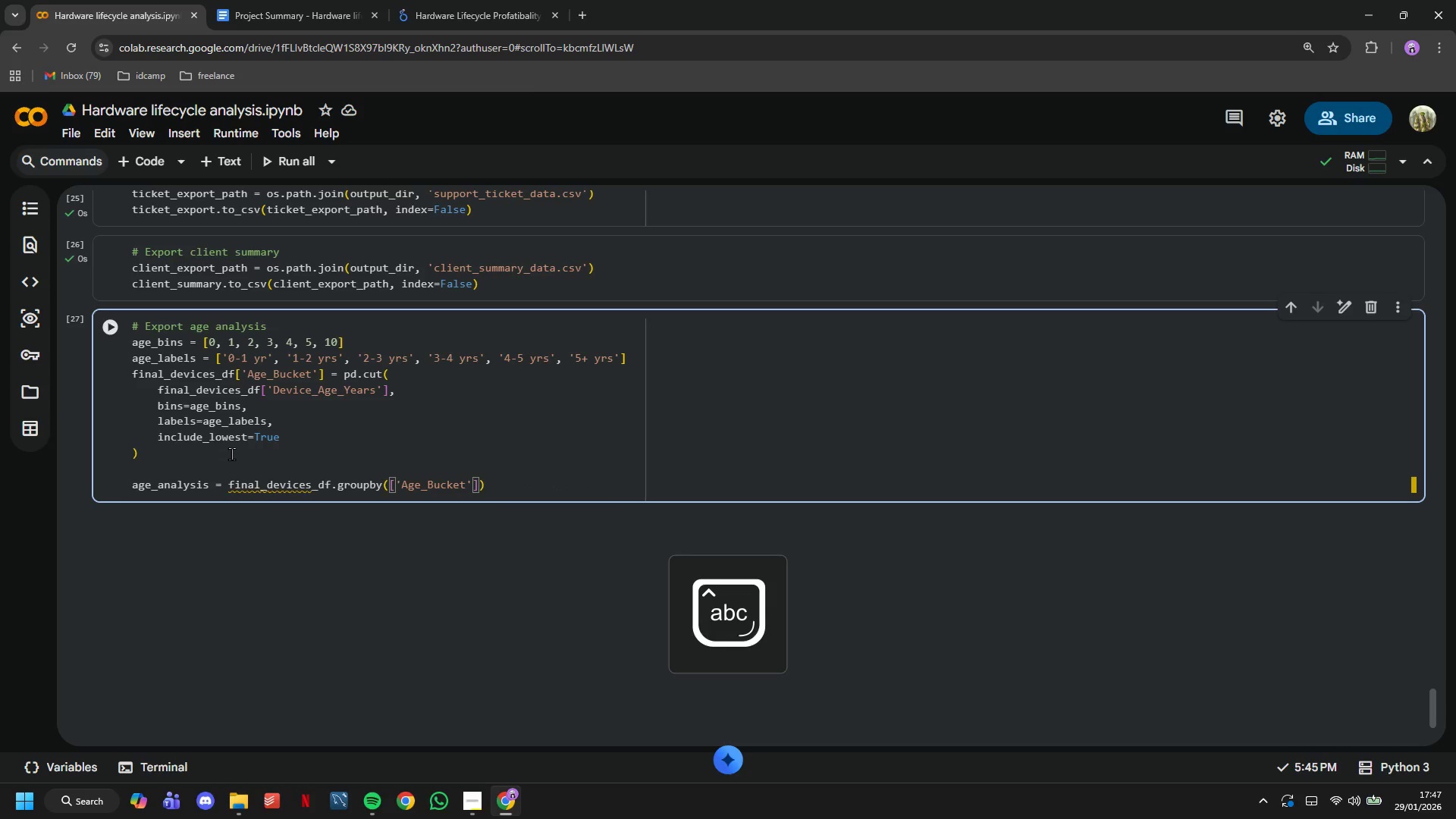 
key(ArrowRight)
 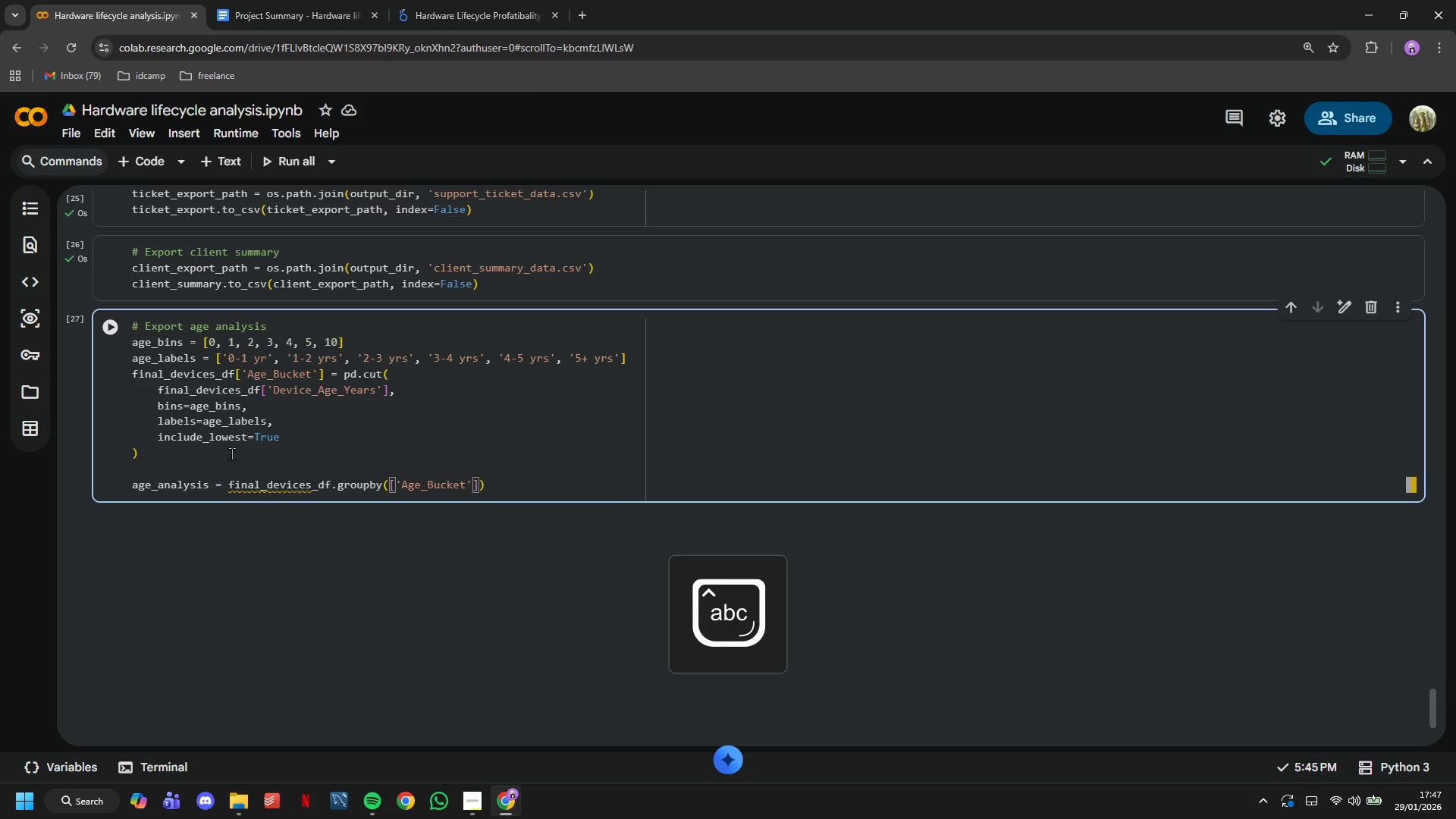 
type(, 'Device_Type)
 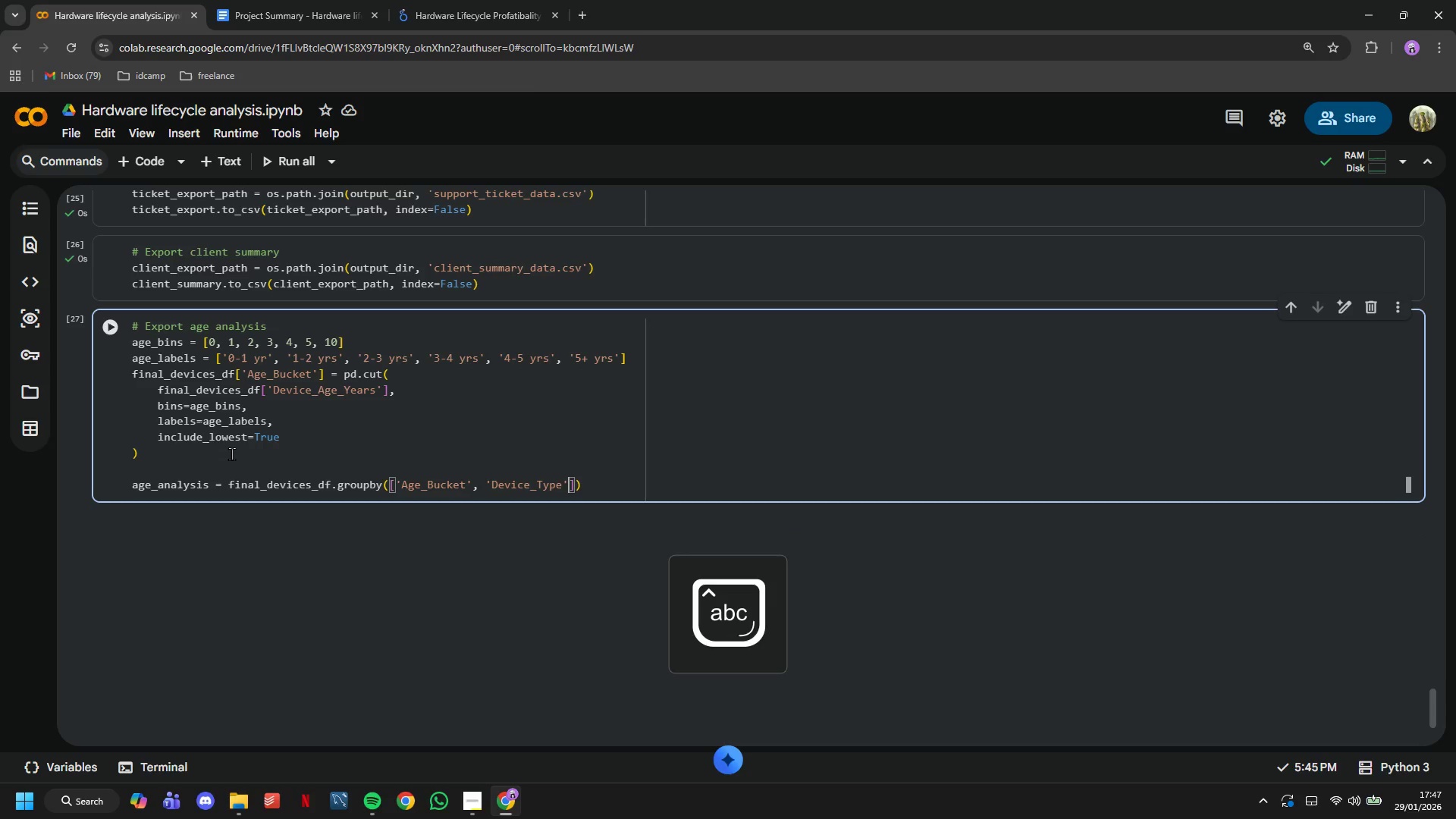 
 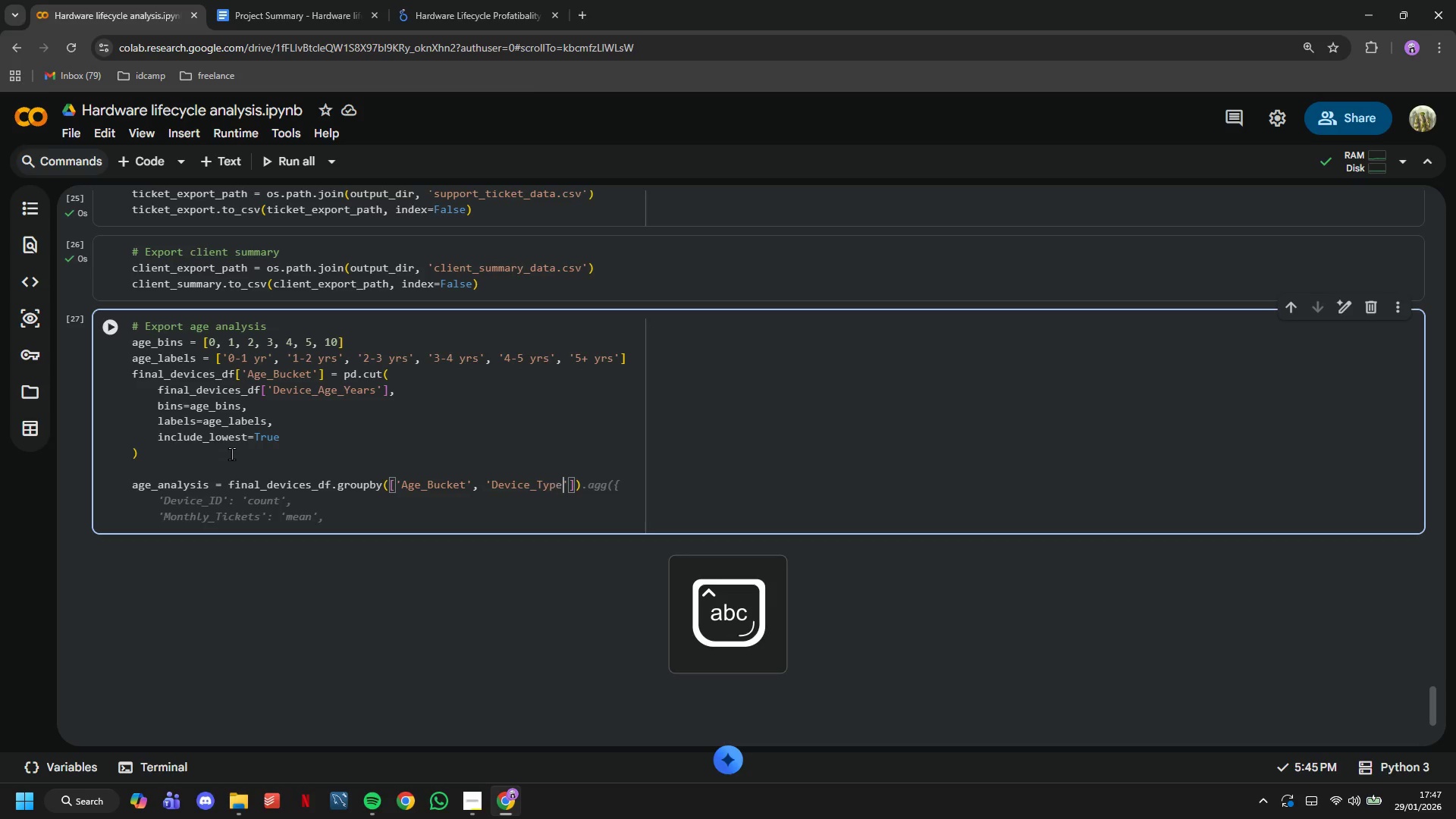 
key(ArrowRight)
 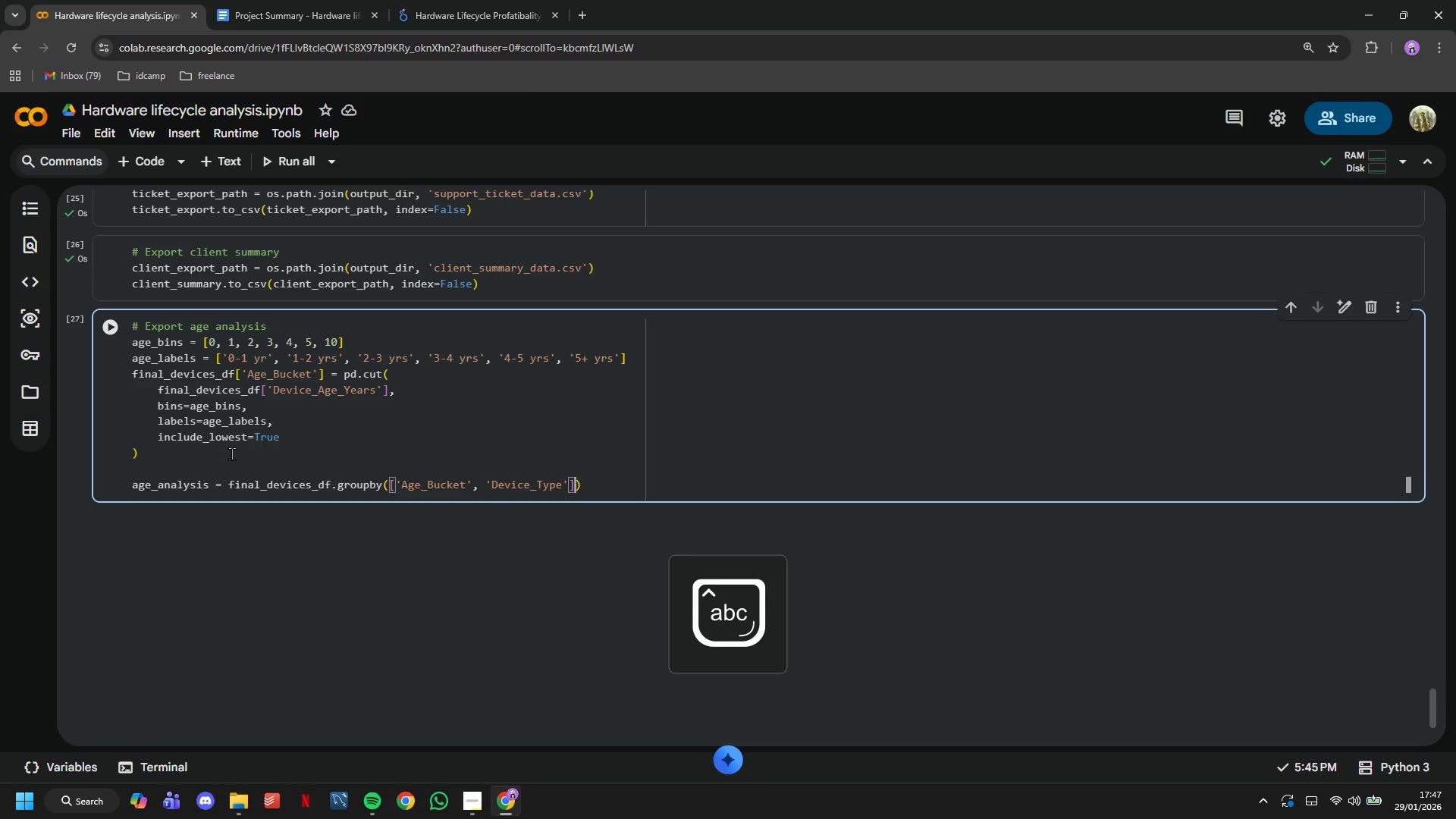 
key(ArrowRight)
 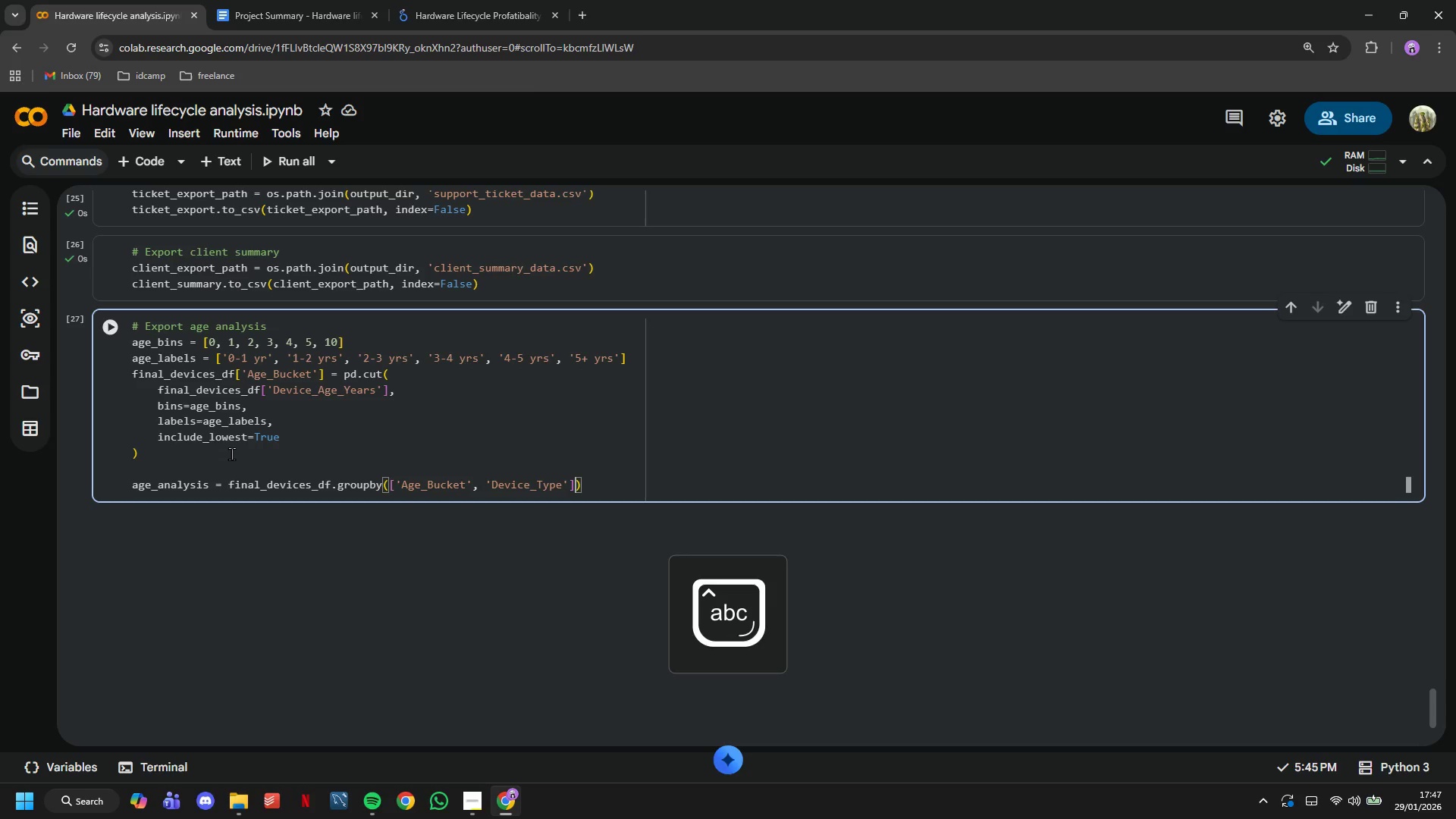 
key(ArrowRight)
 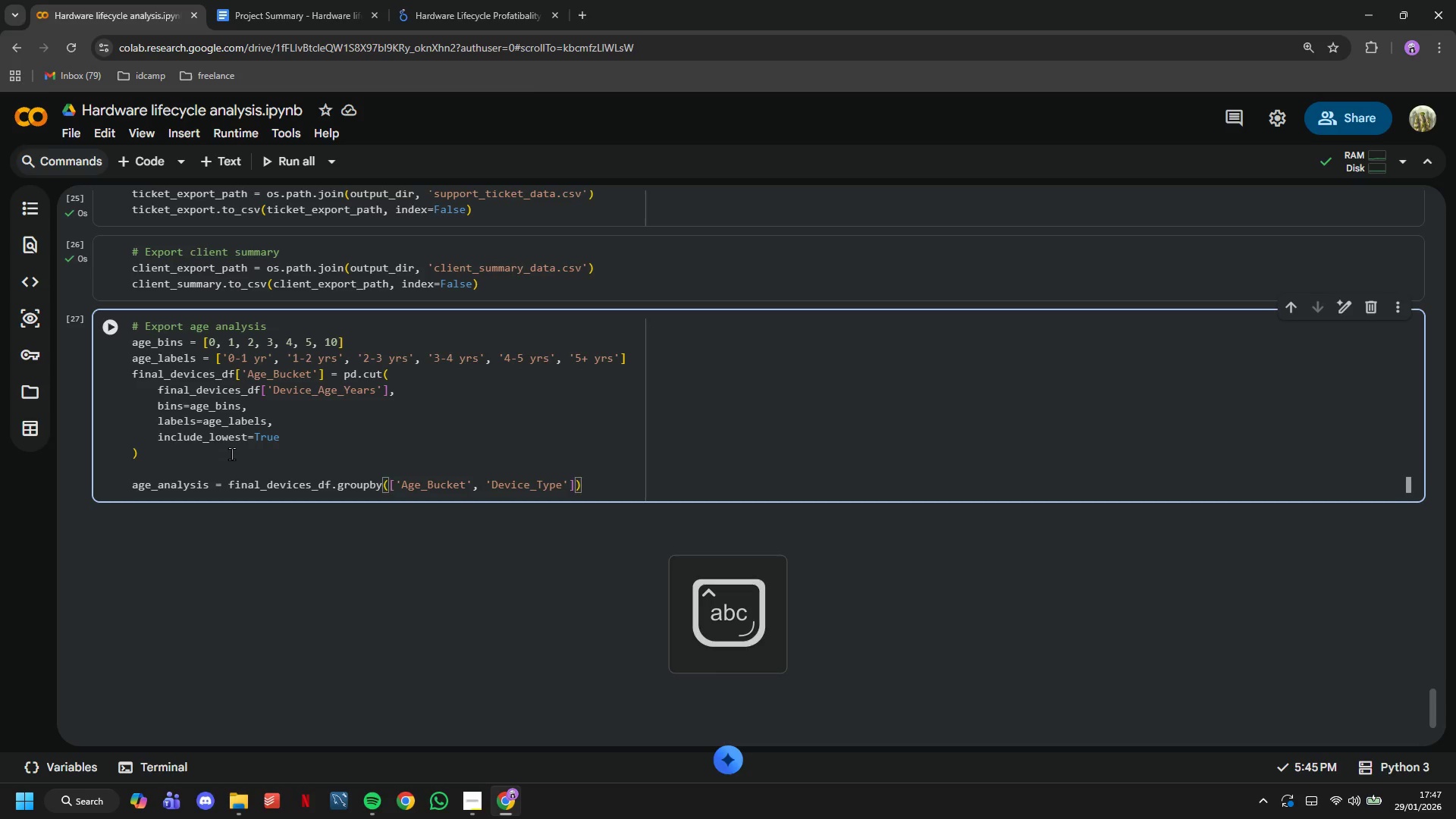 
type(.agg({)
 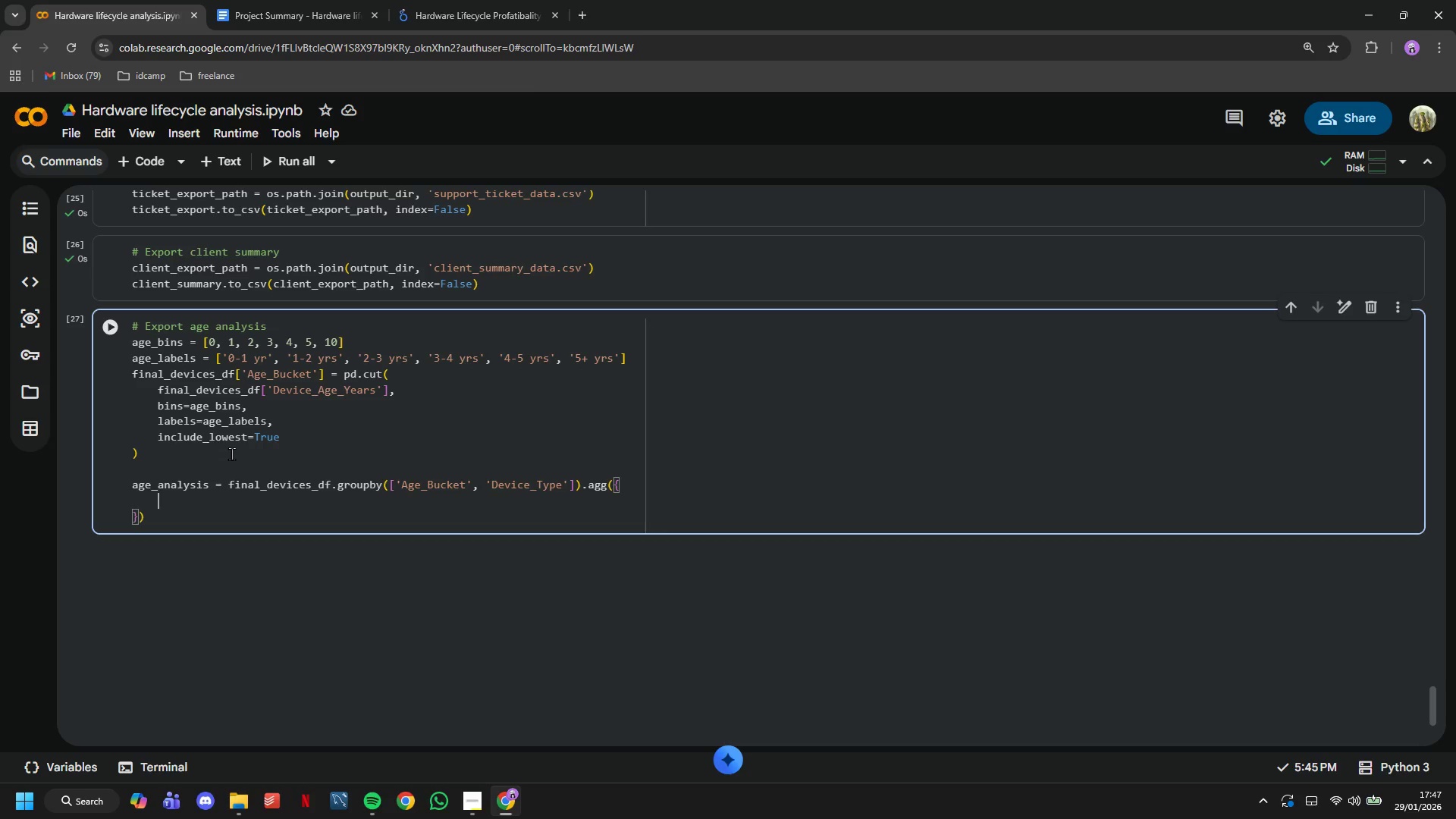 
 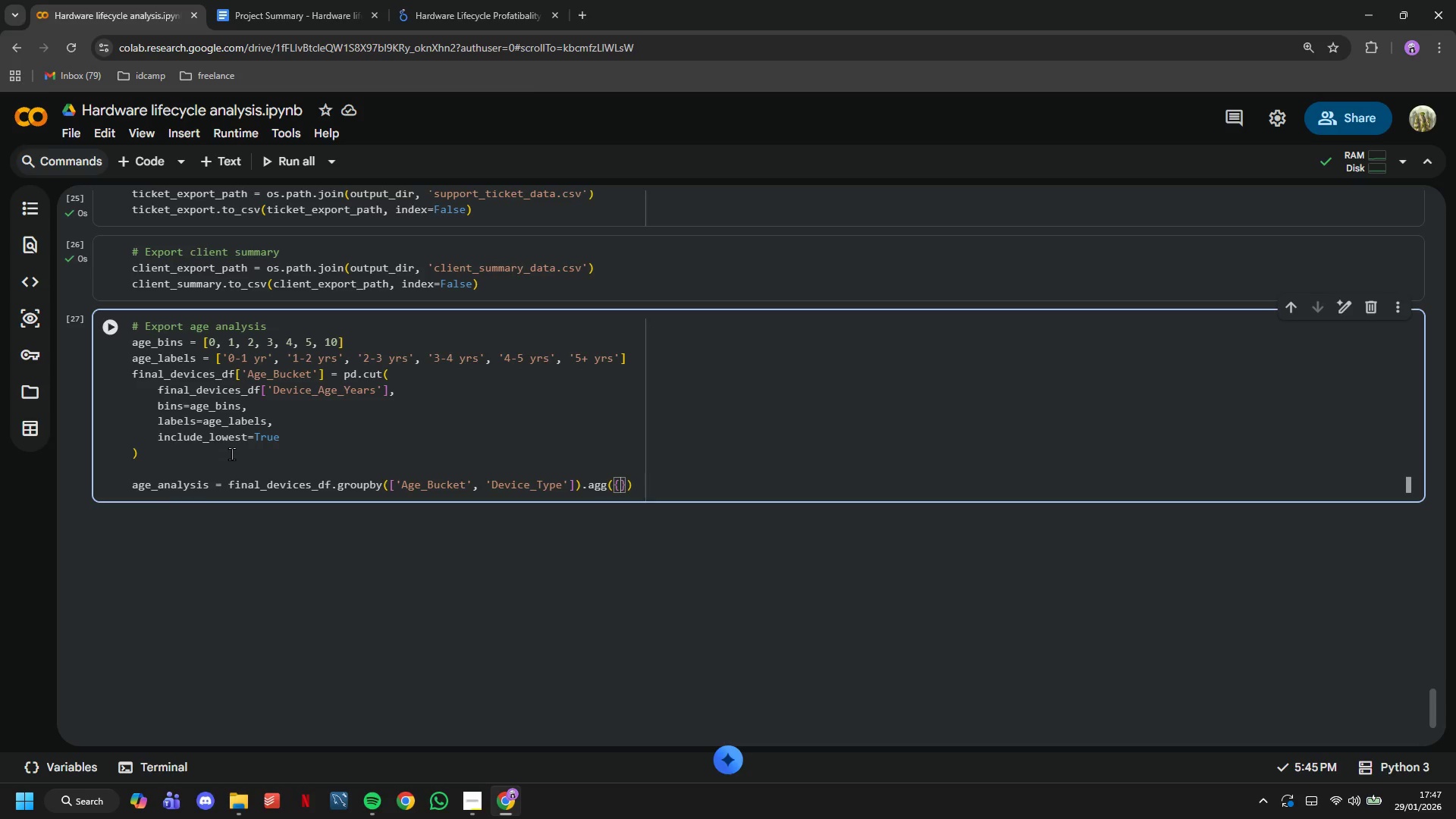 
key(Enter)
 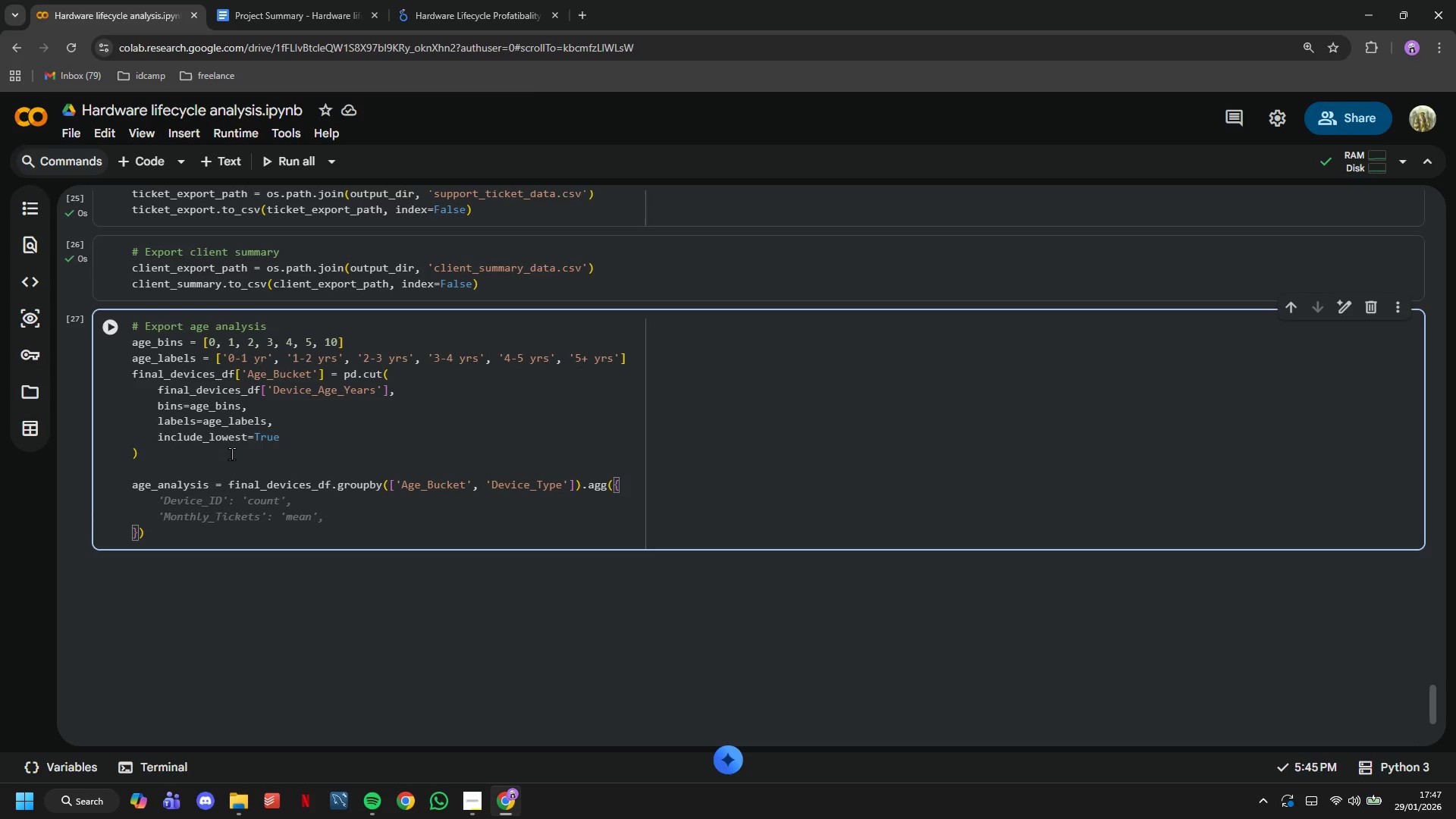 
type('Device-ID)
key(Backspace)
key(Backspace)
key(Backspace)
type(_ID)
 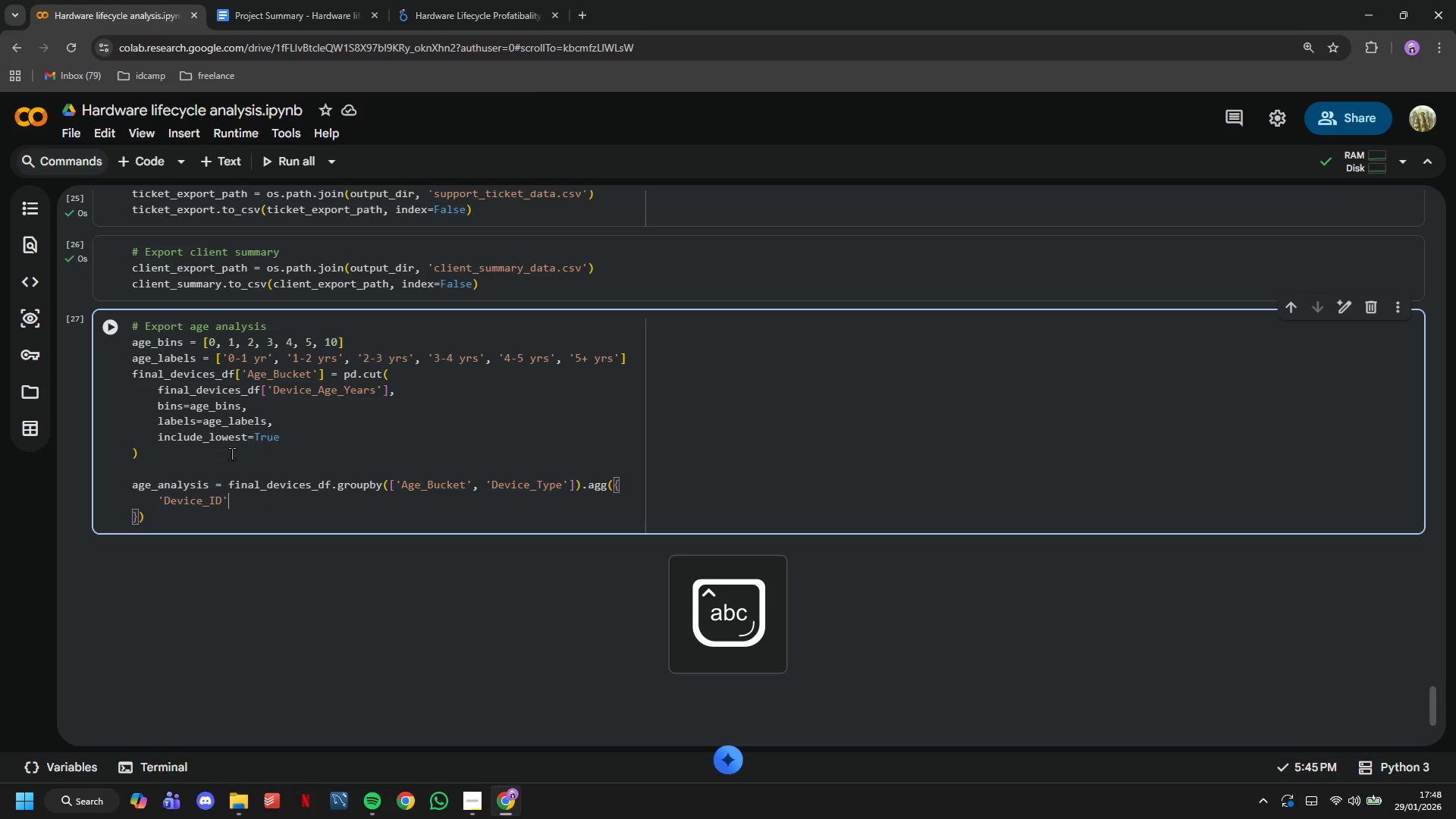 
 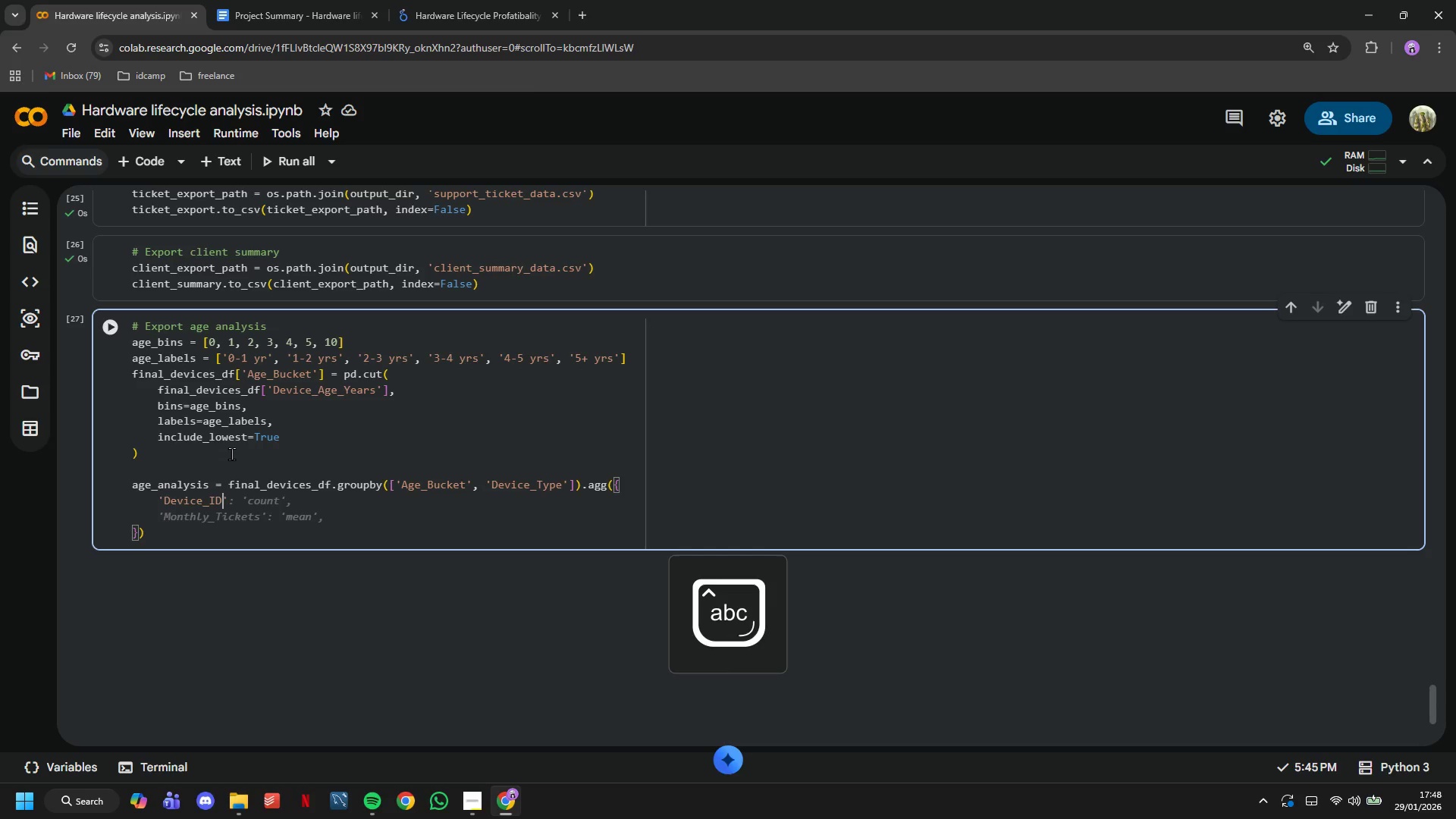 
key(ArrowRight)
 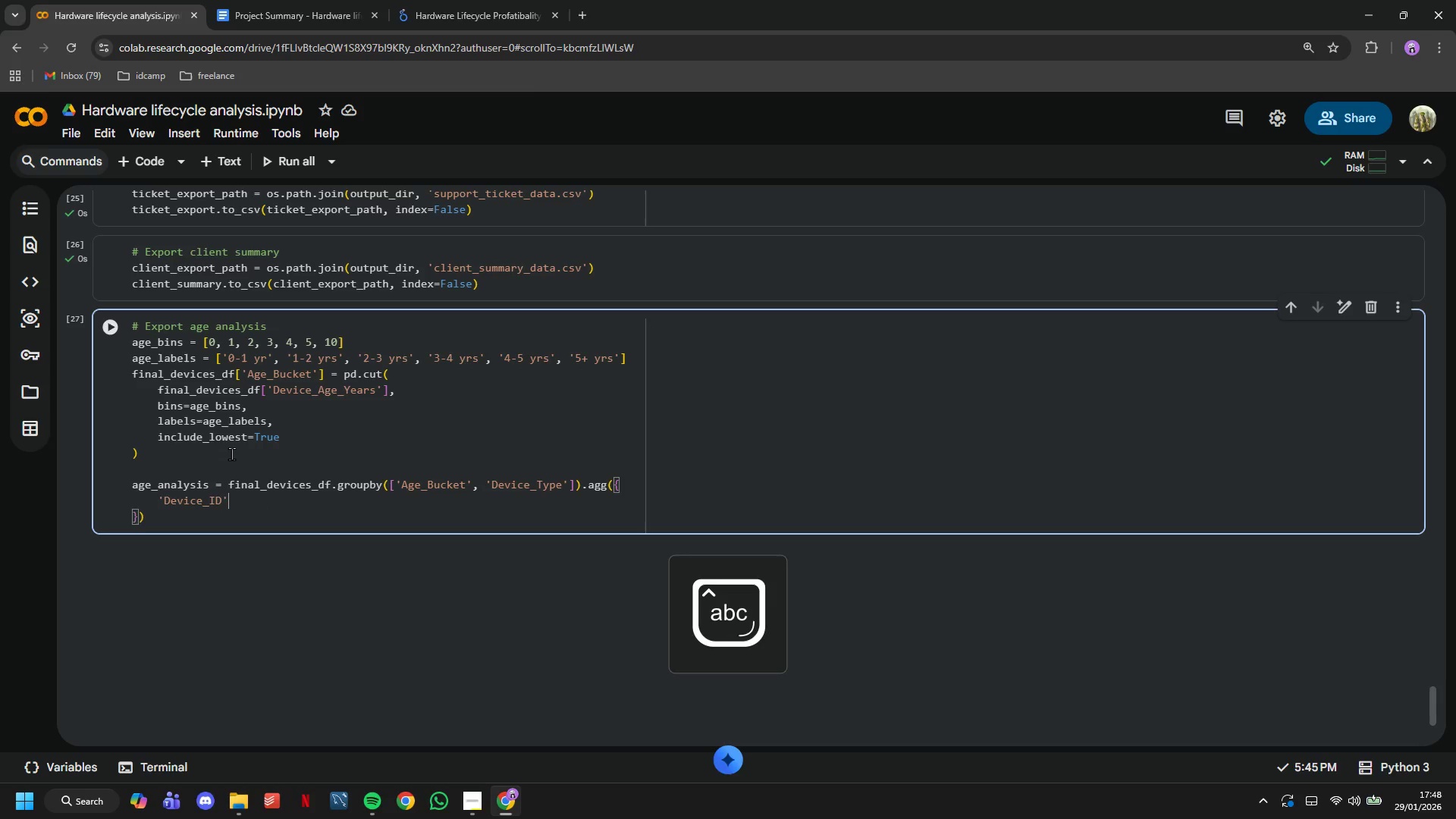 
type(: 'count)
 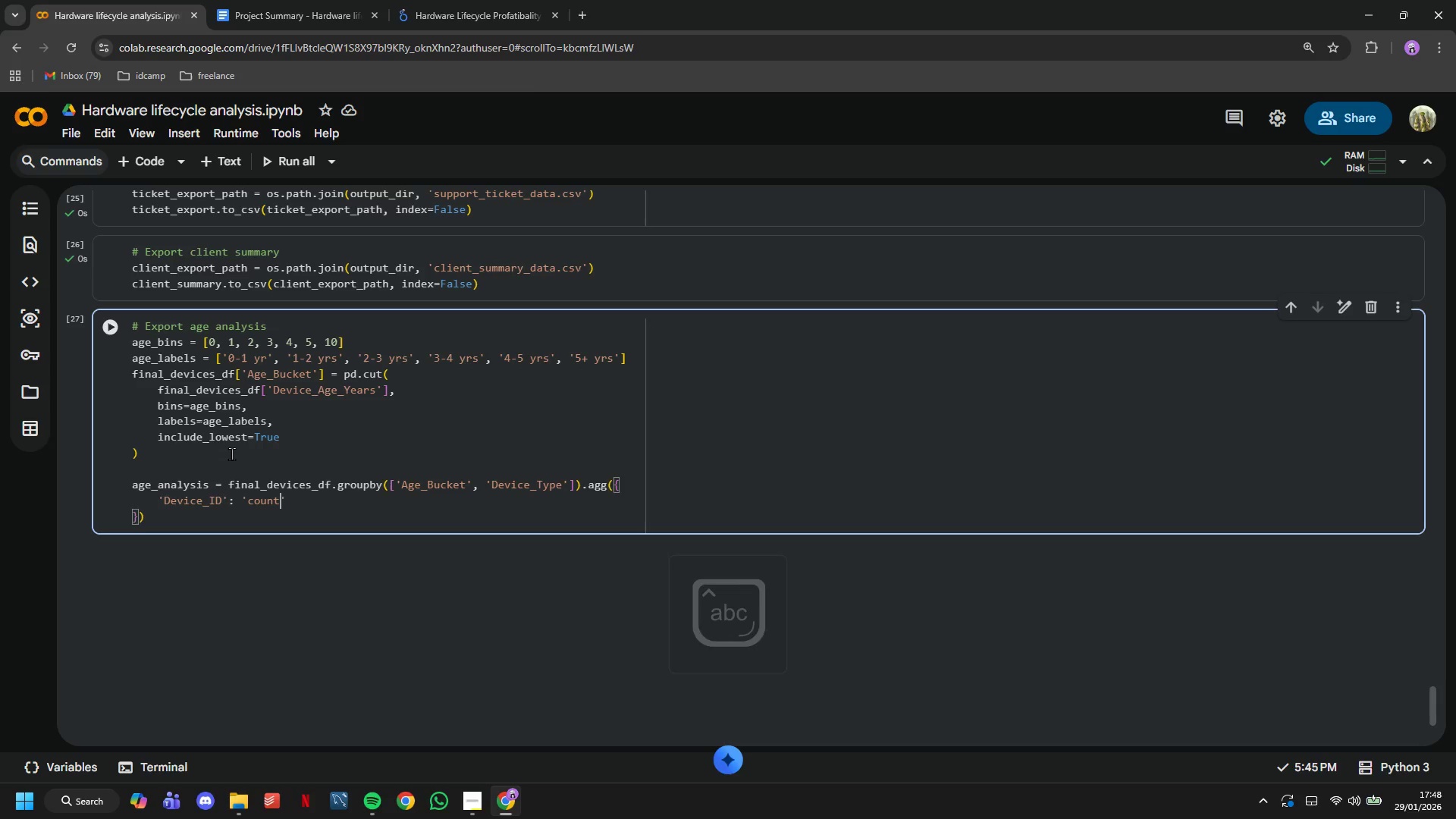 
key(ArrowRight)
 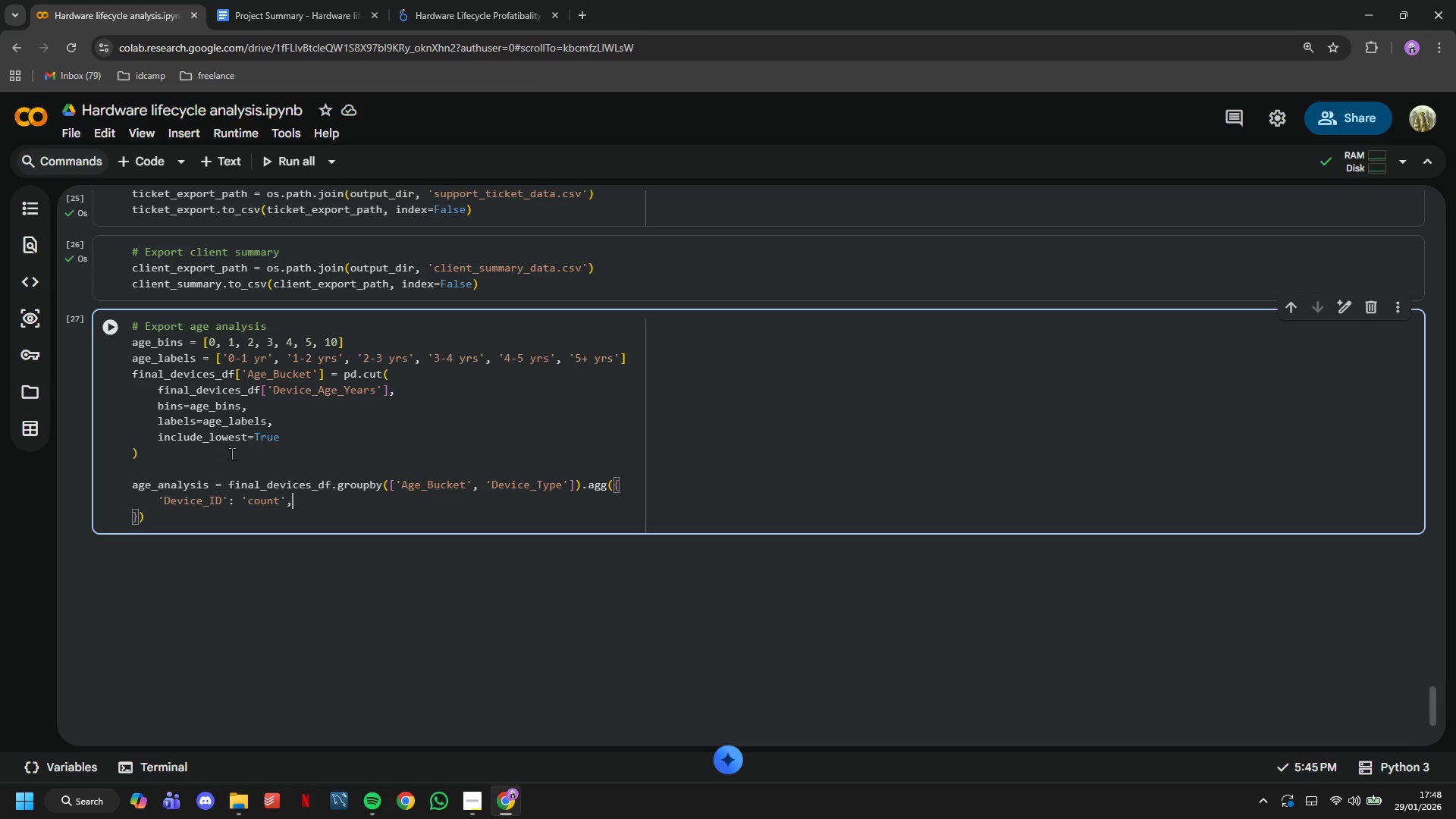 
key(Comma)
 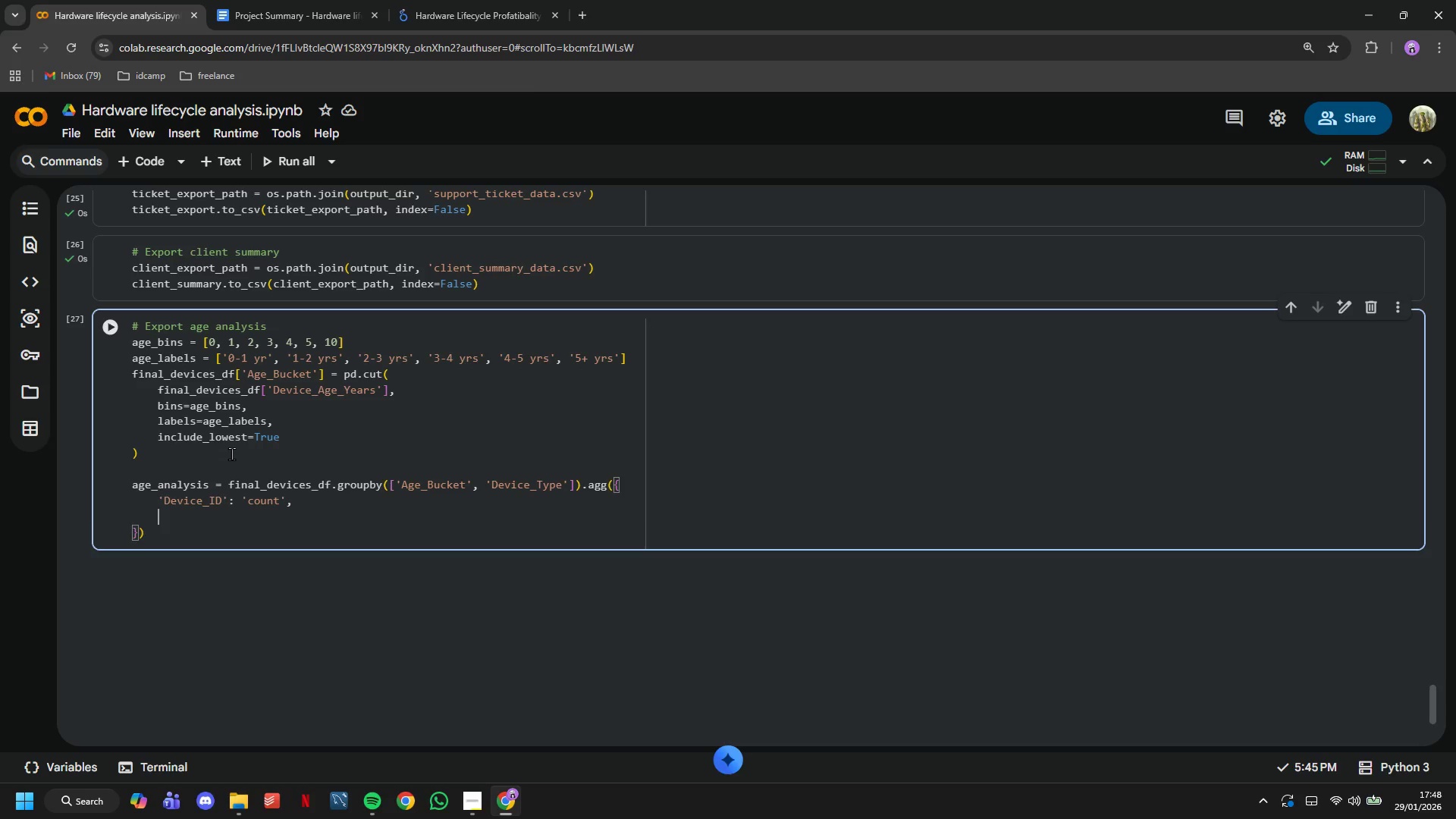 
key(Enter)
 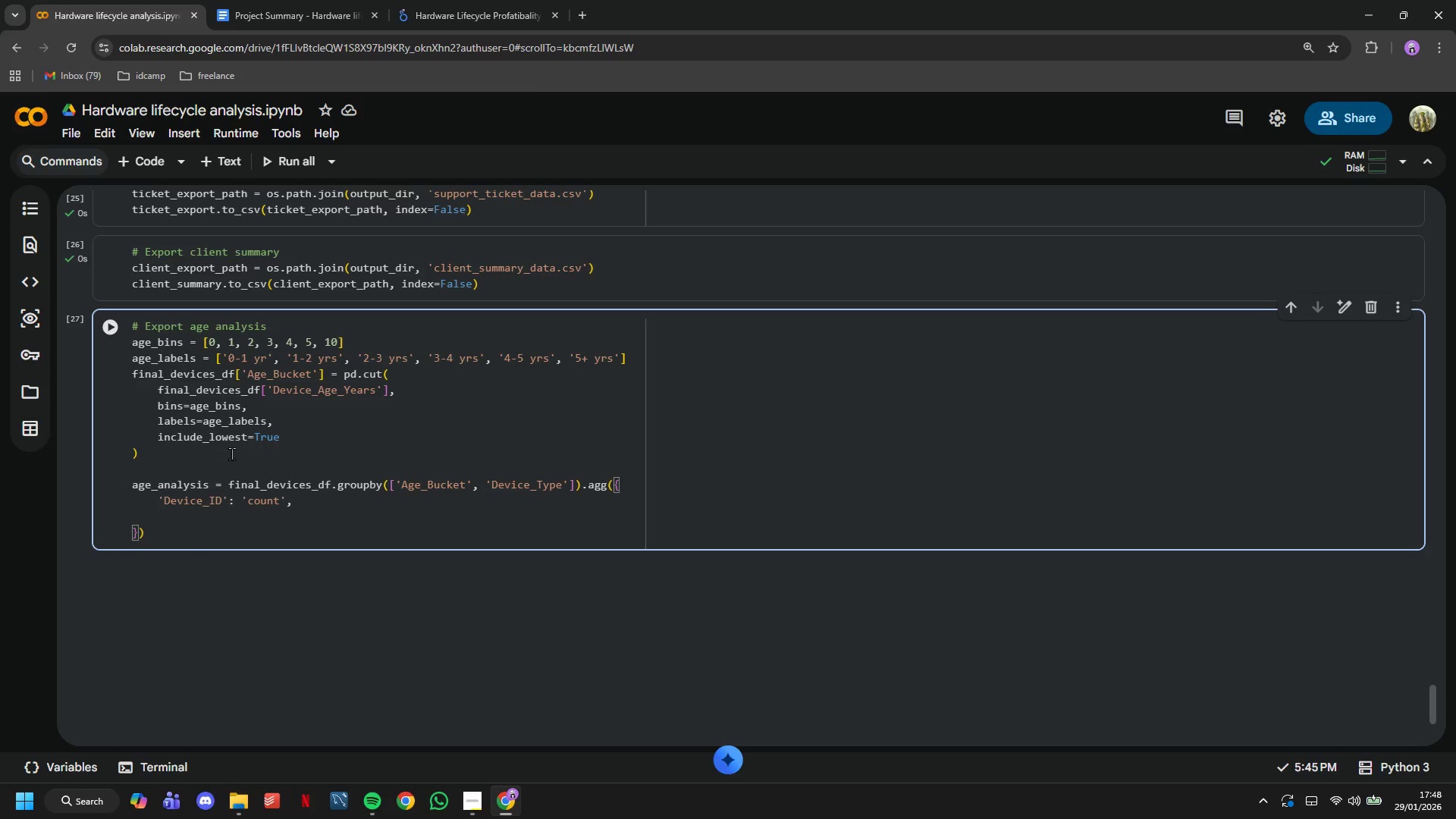 
type('Monthly_Tickets)
 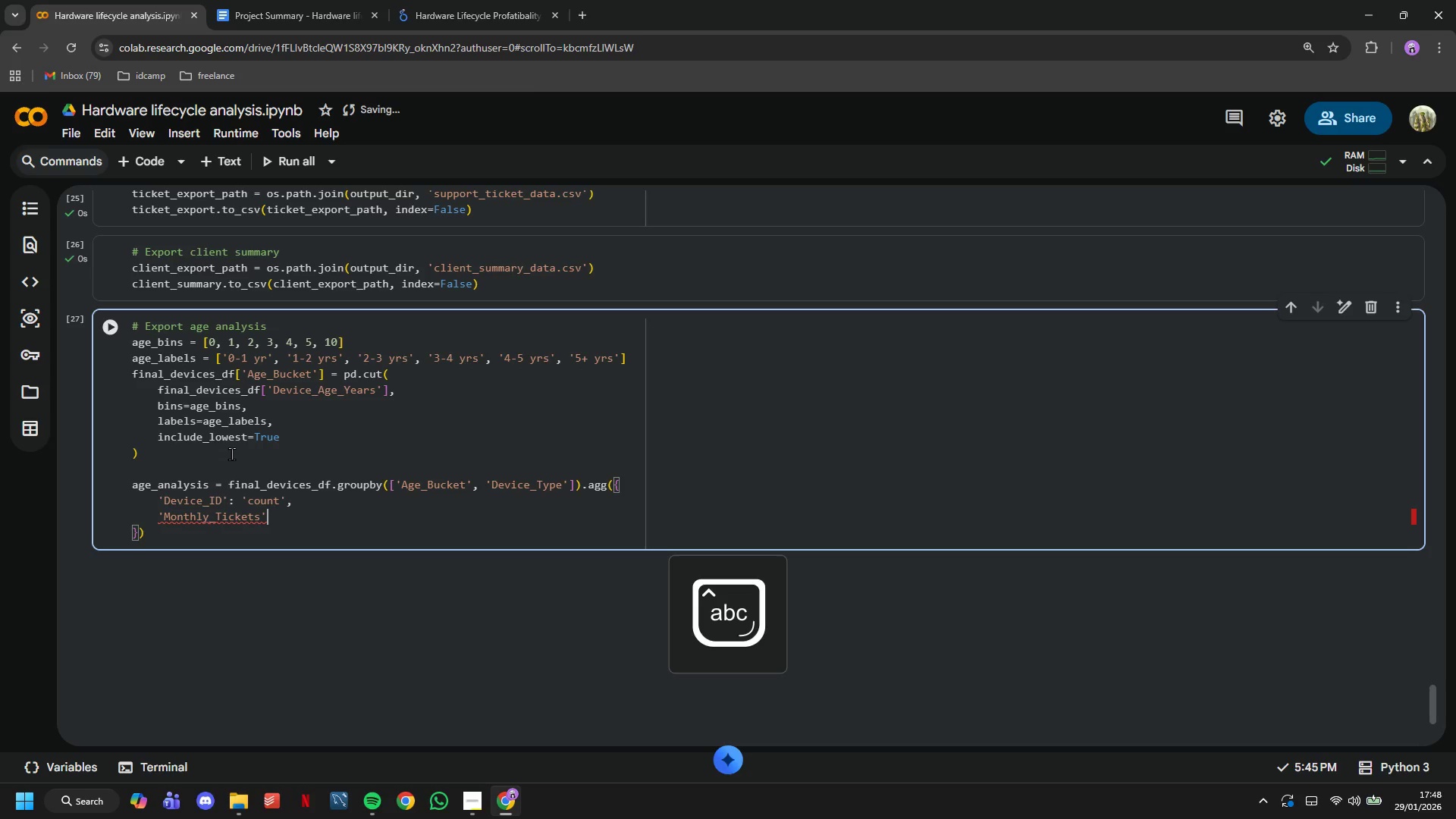 
 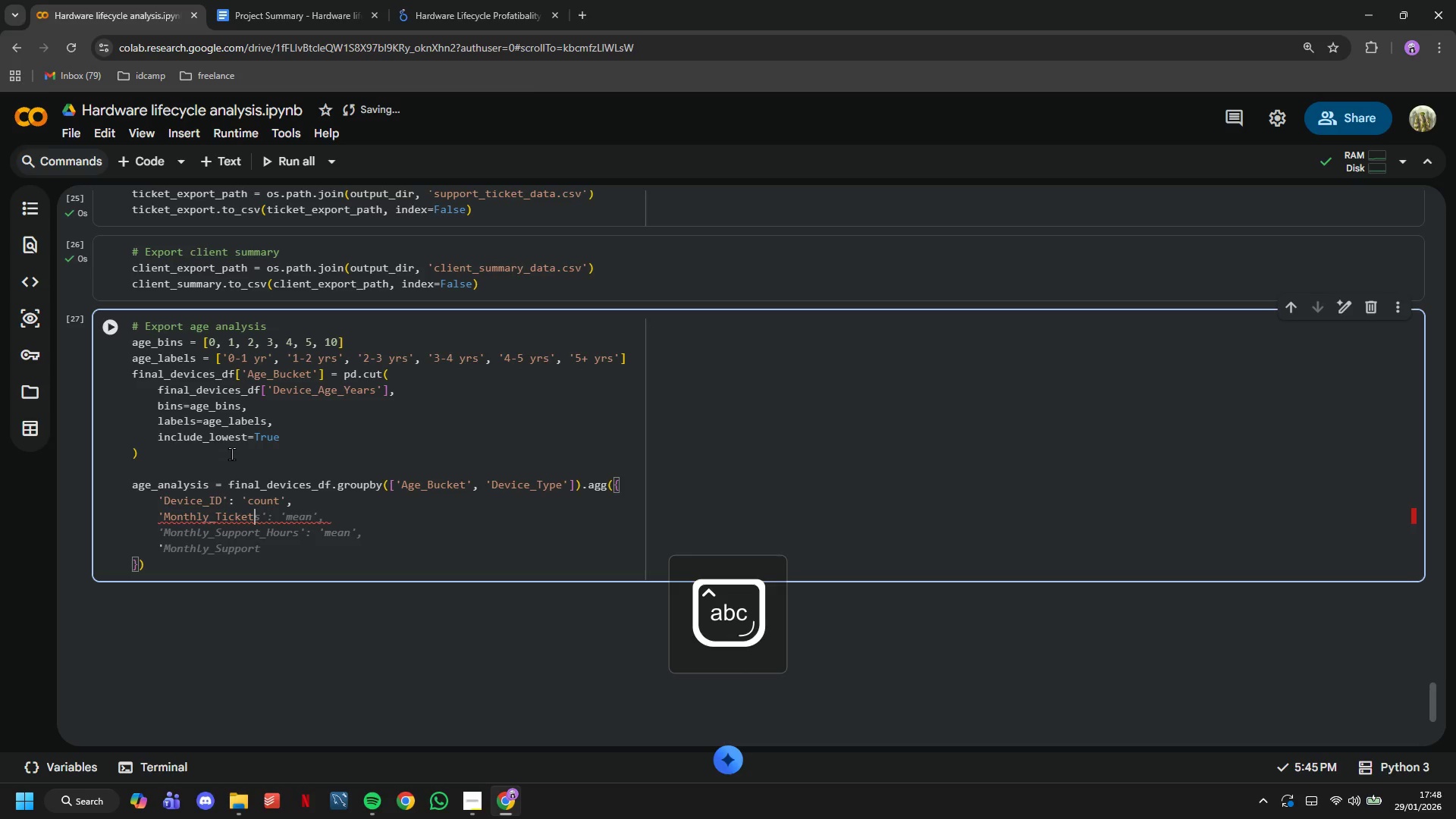 
key(ArrowRight)
 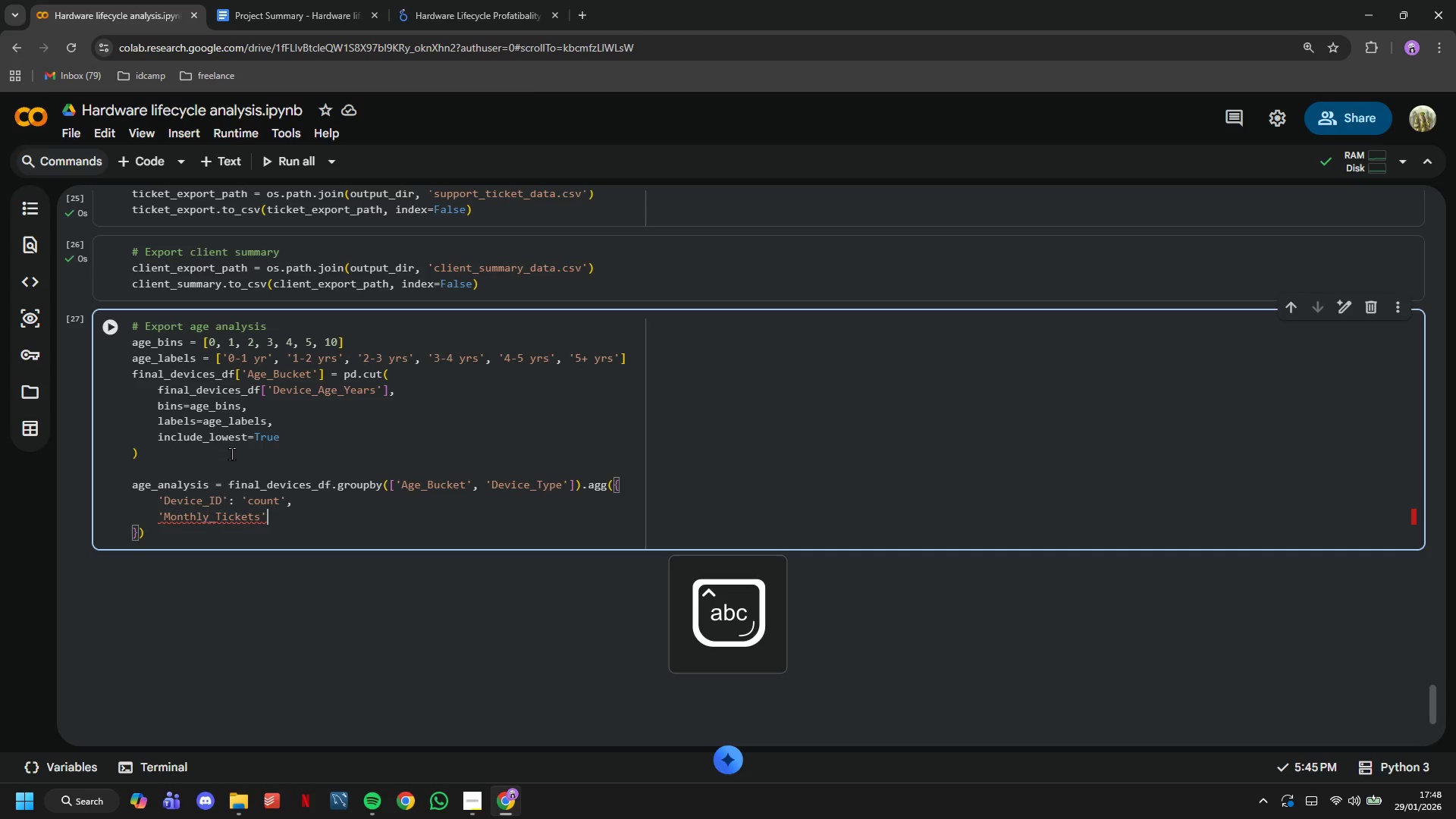 
type(: 'mean)
 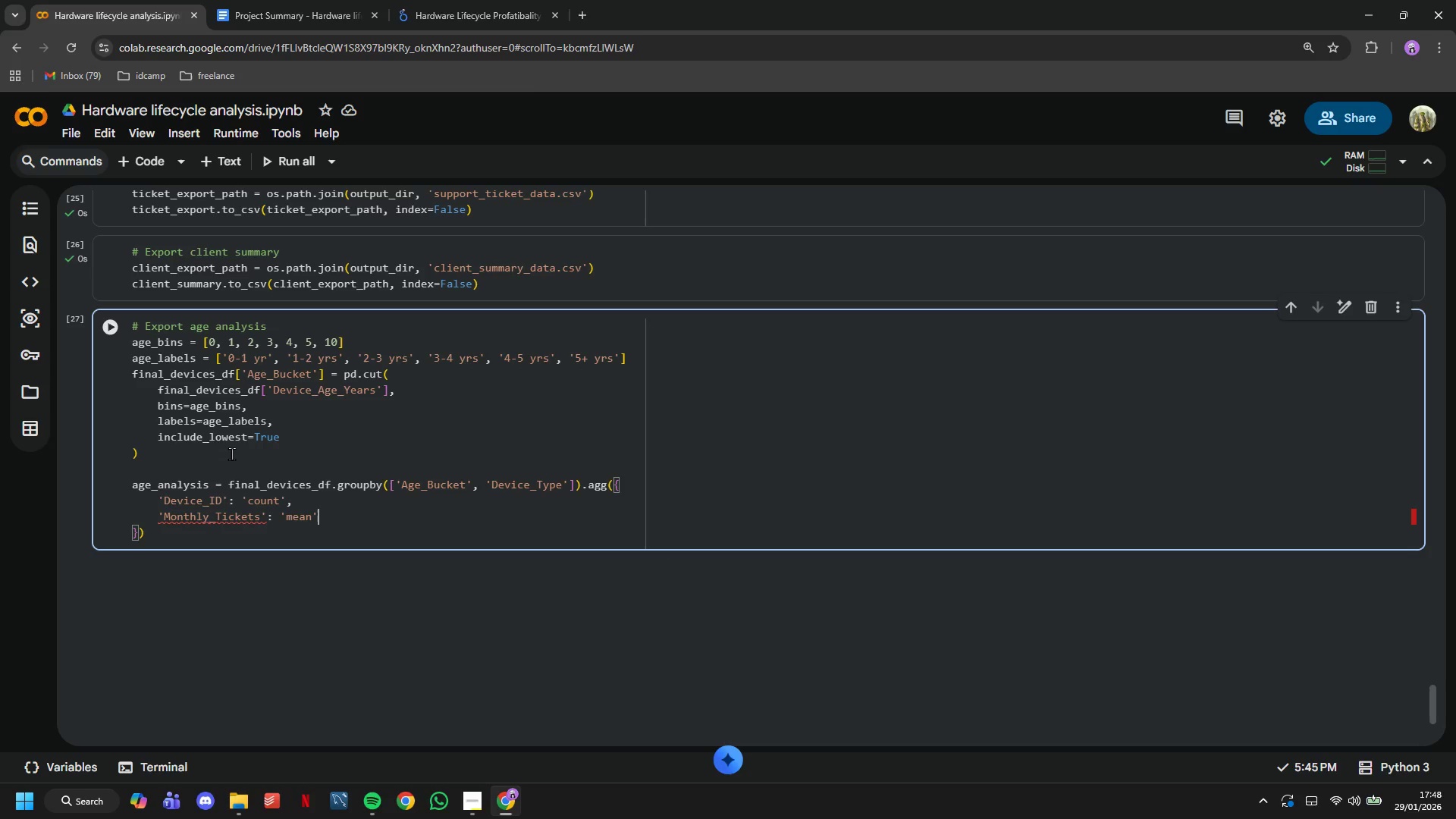 
key(ArrowRight)
 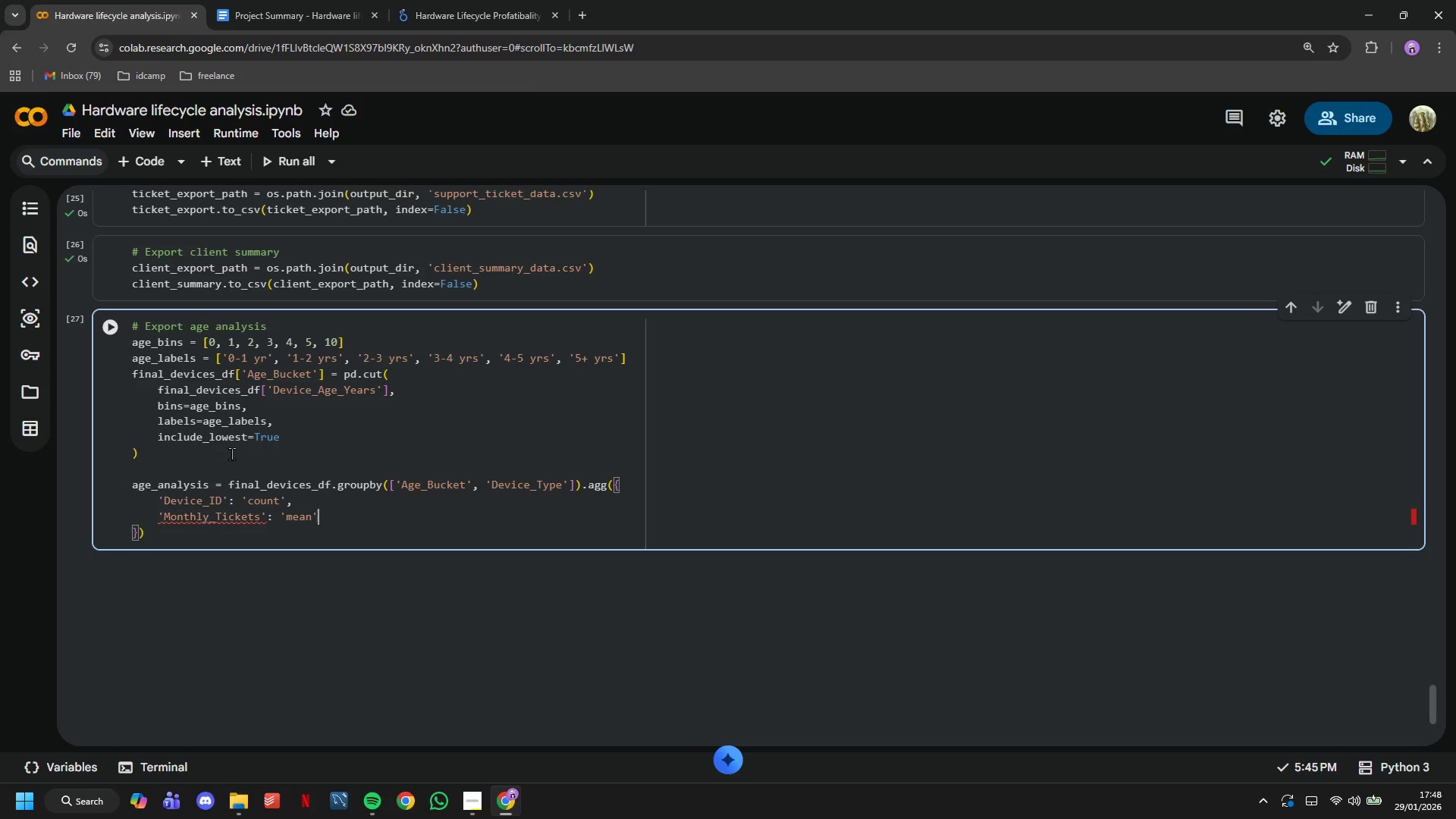 
key(Comma)
 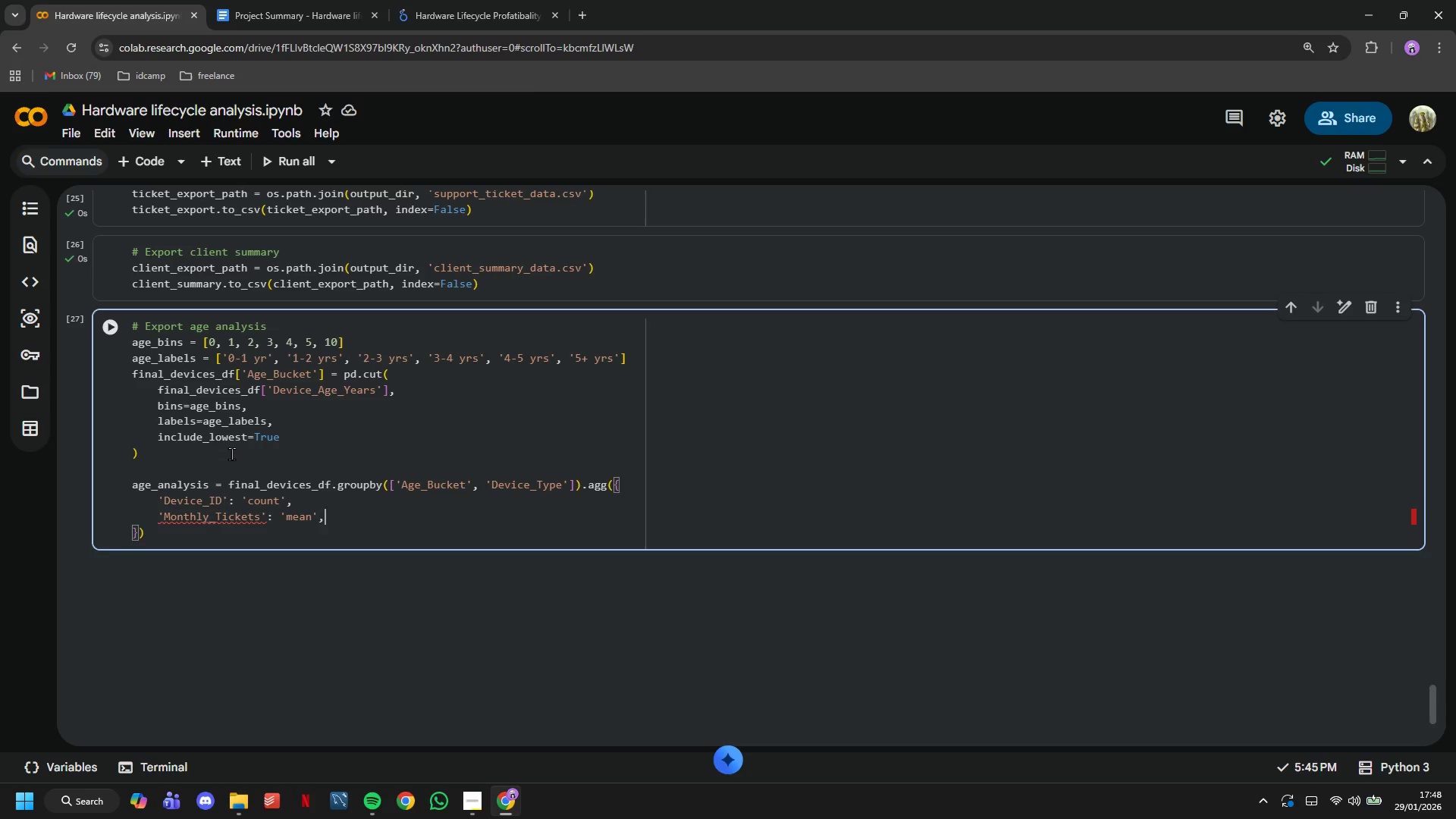 
key(Enter)
 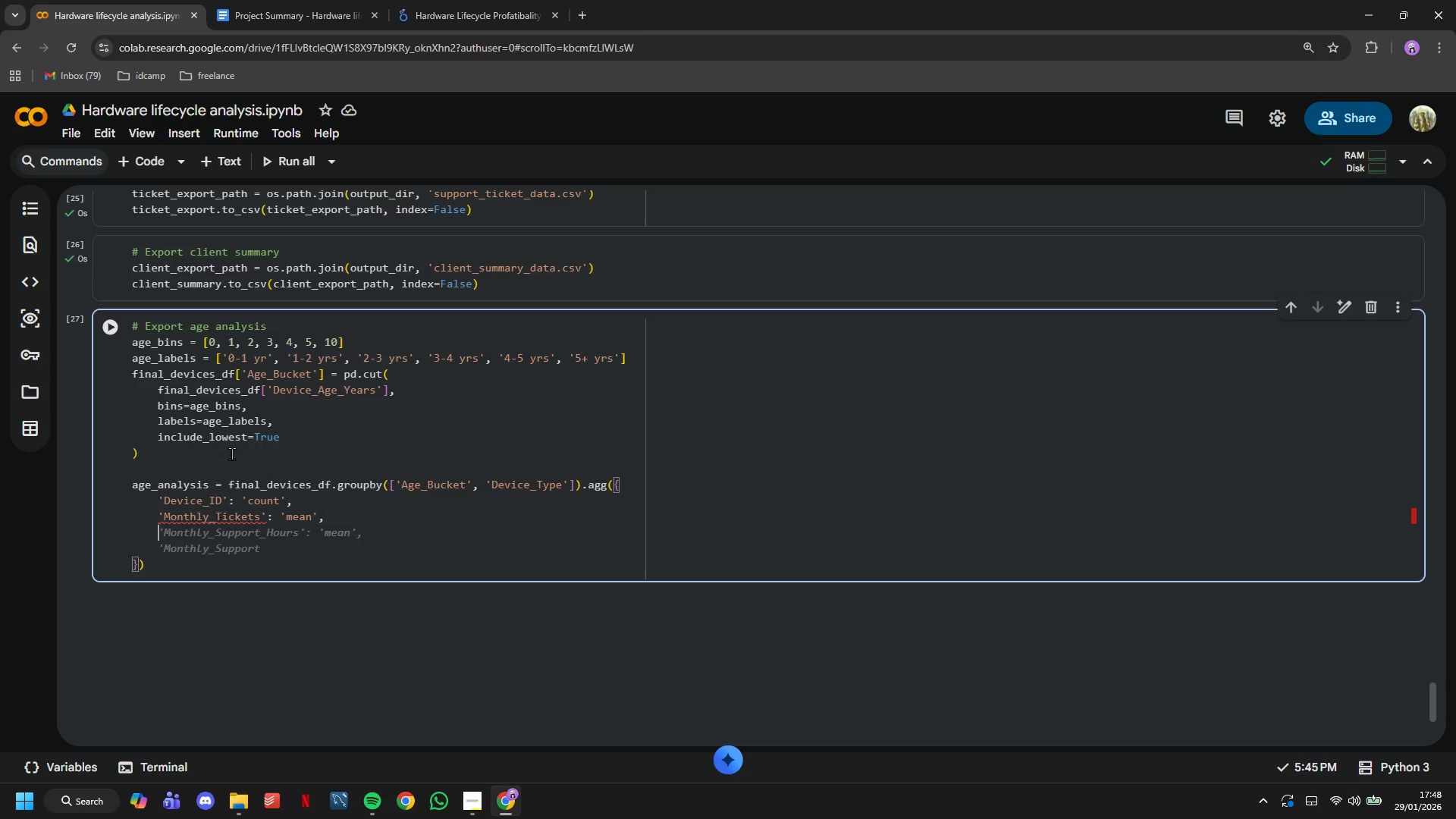 
type('Monthly_Support_Hours)
 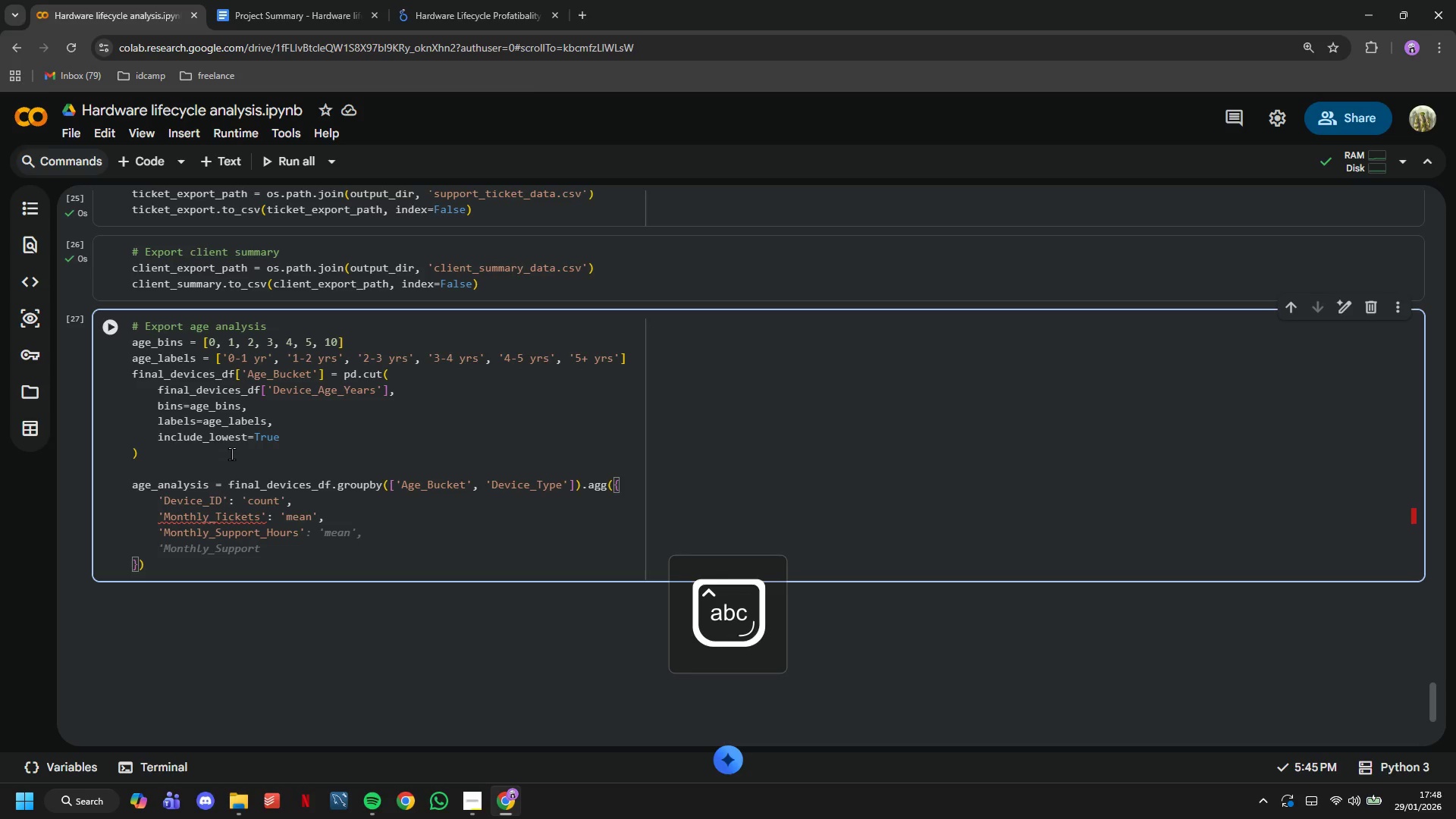 
key(ArrowRight)
 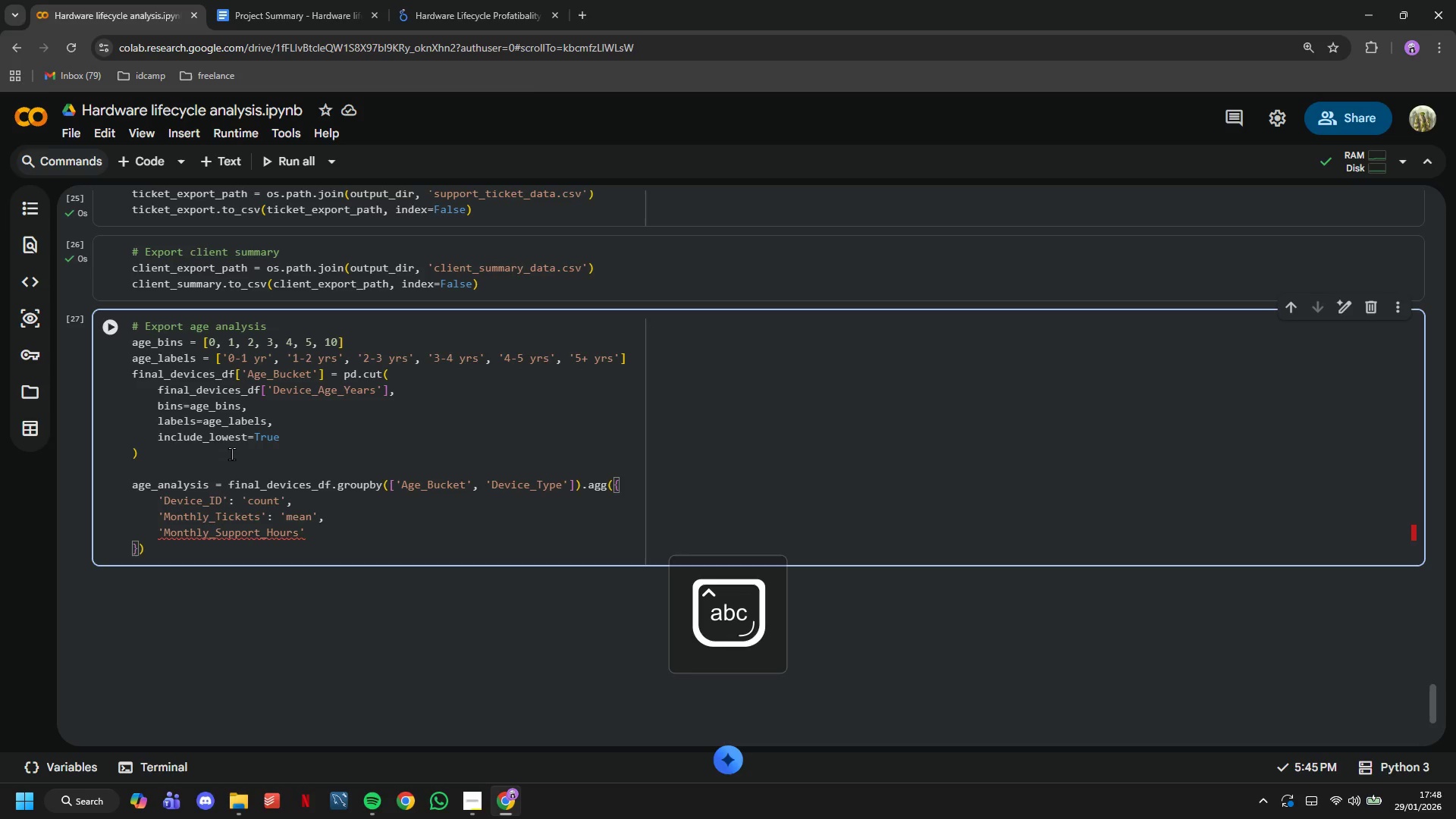 
type(: 'mean)
 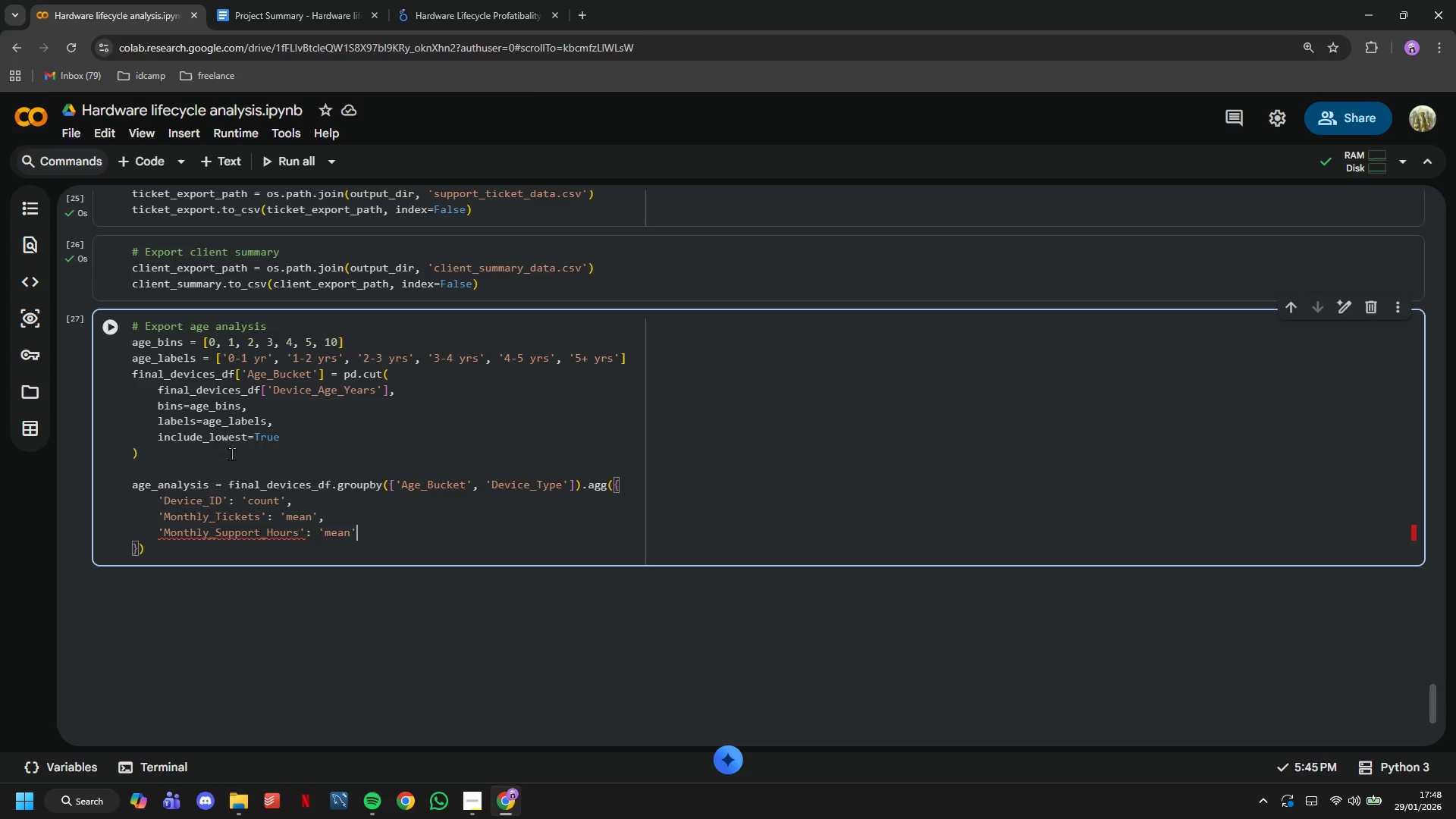 
key(ArrowRight)
 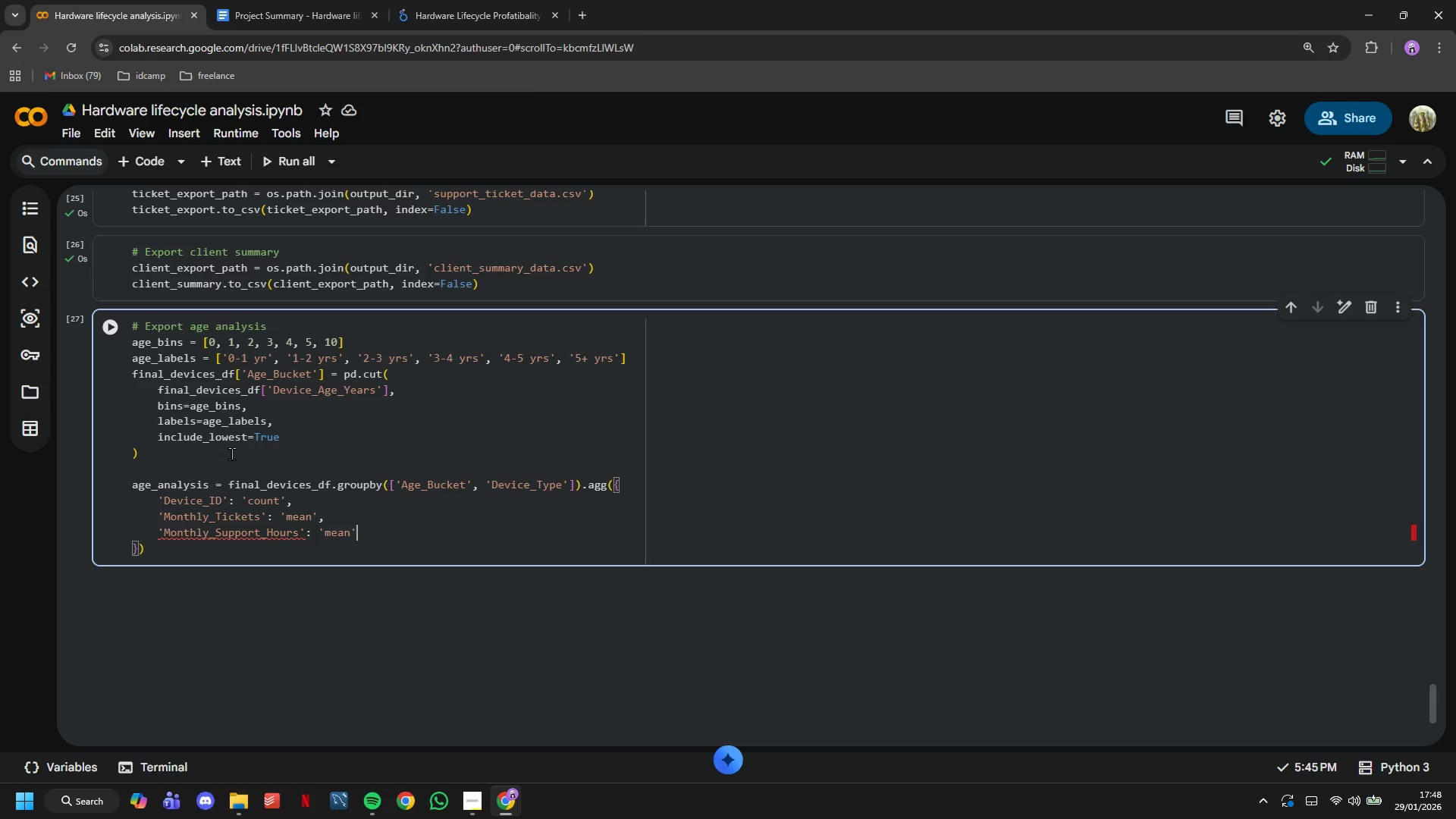 
key(Comma)
 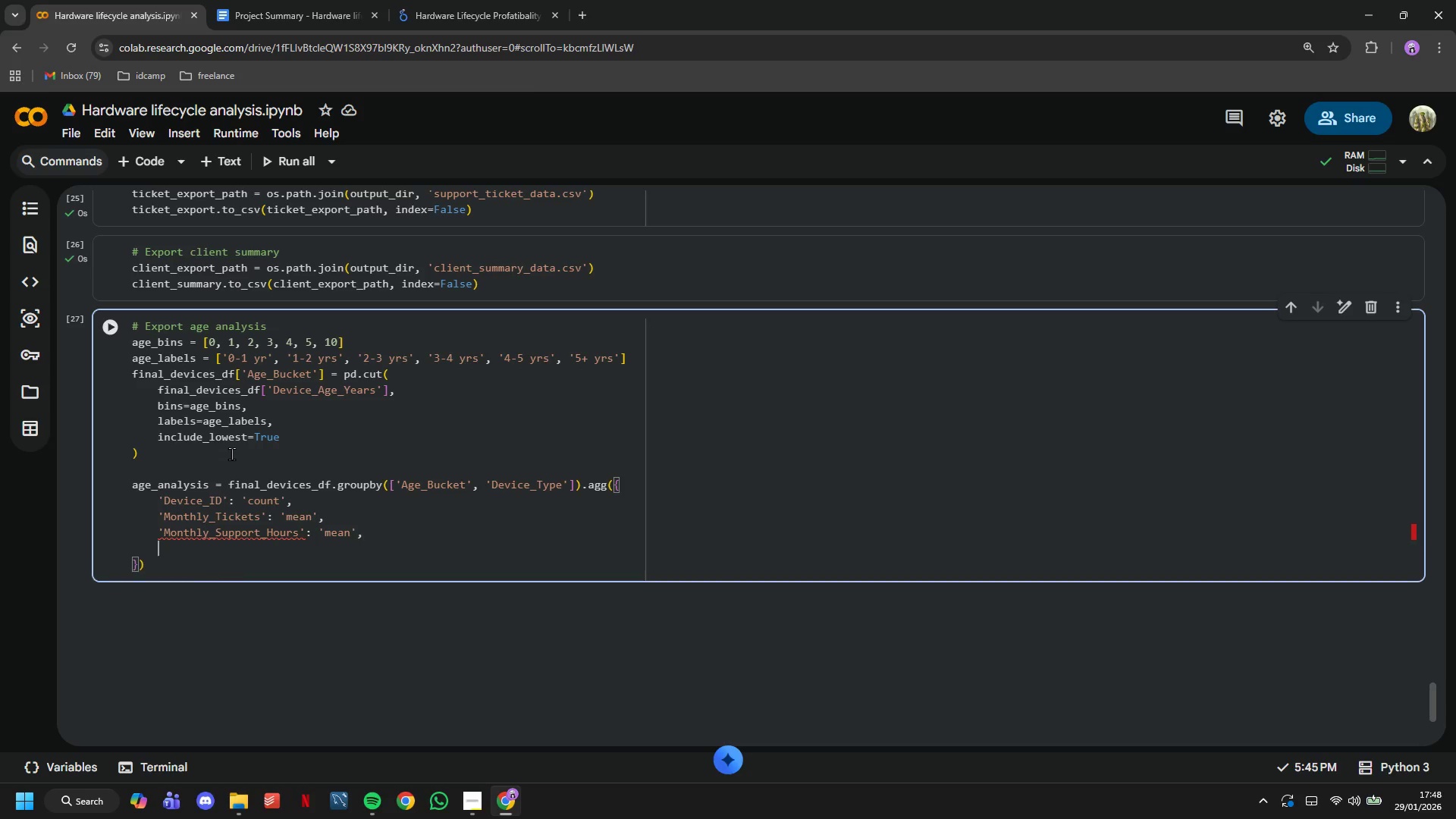 
key(Enter)
 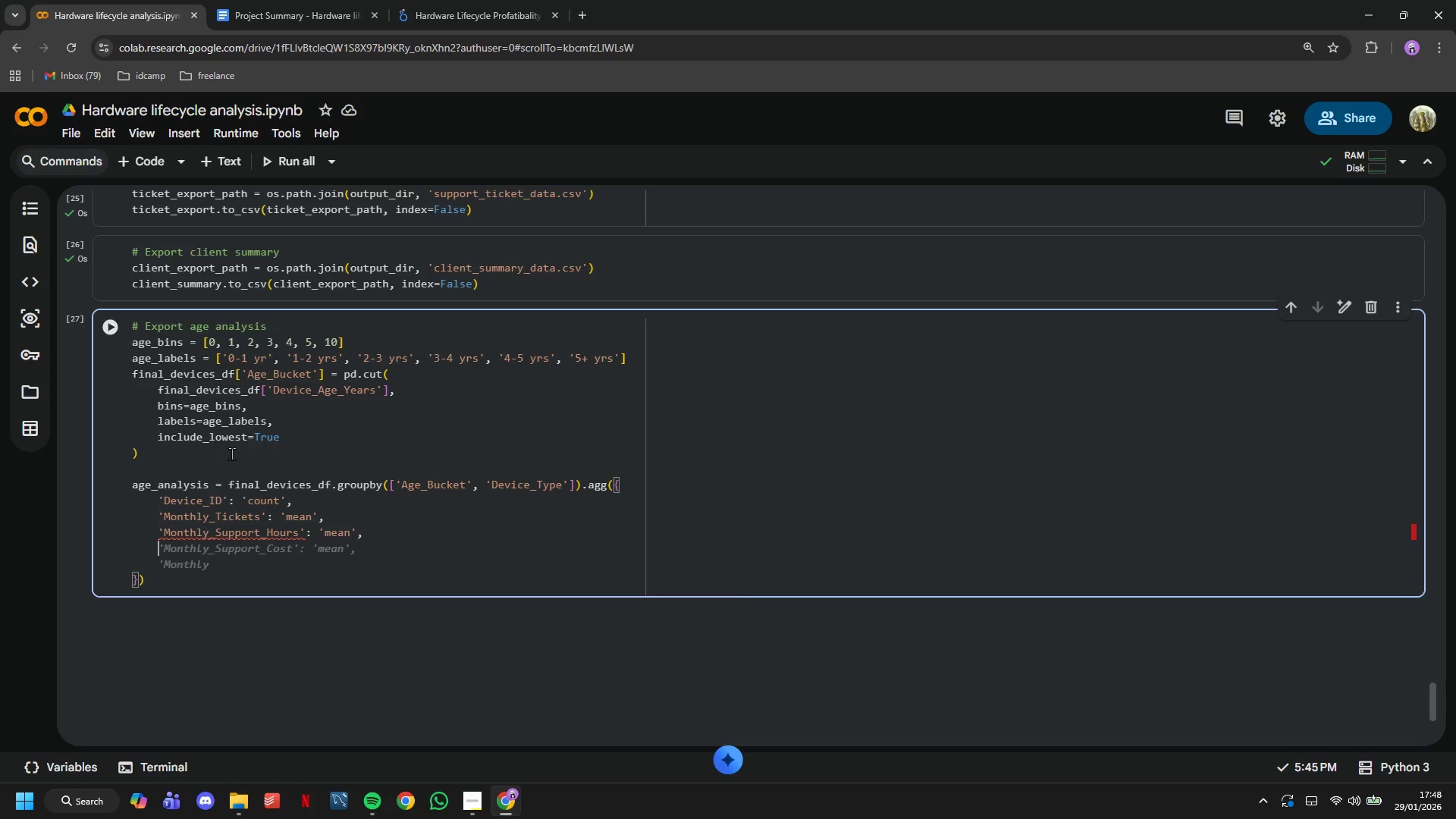 
key(Tab)
type(_Contract_Revenue)
 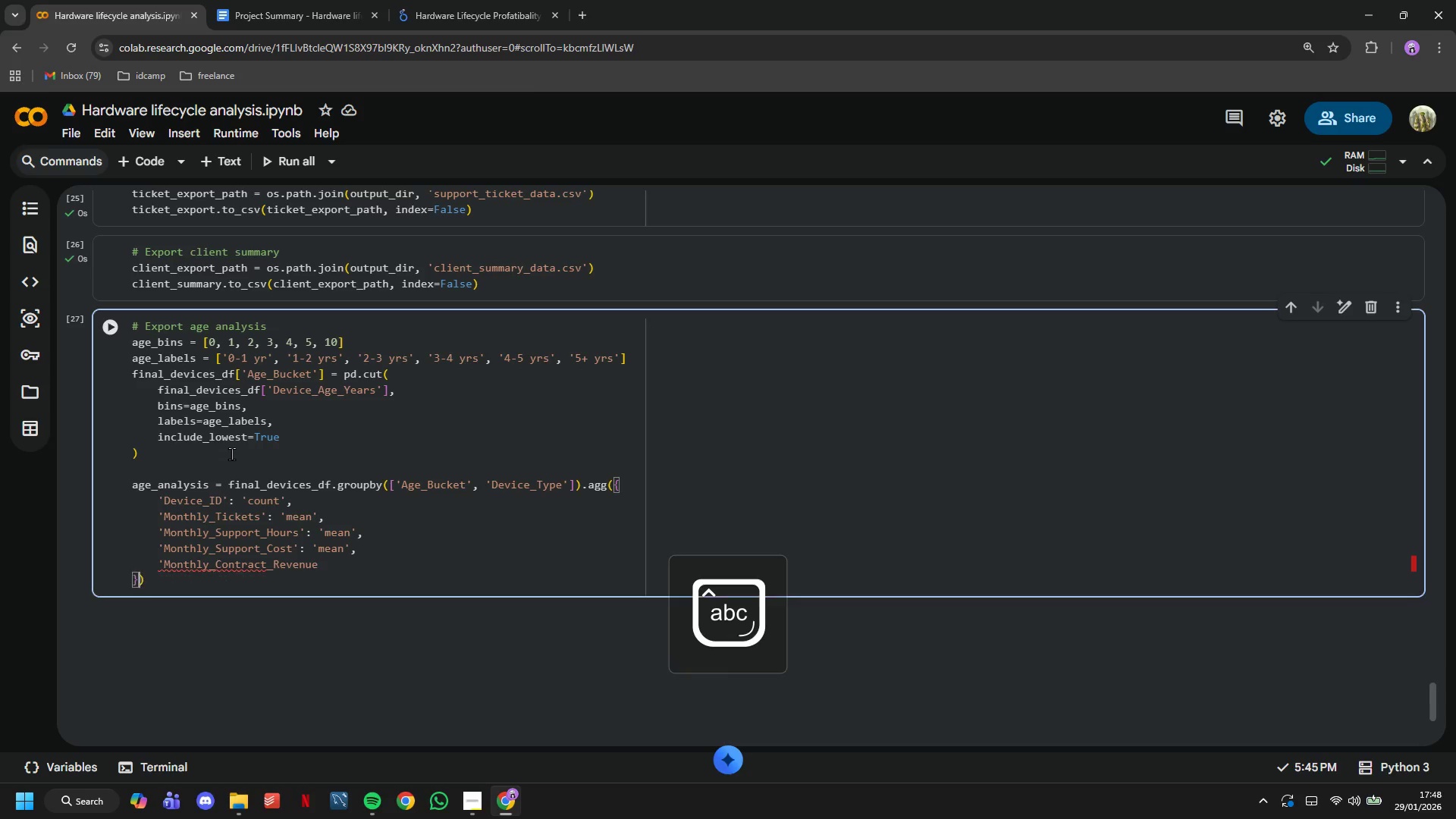 
 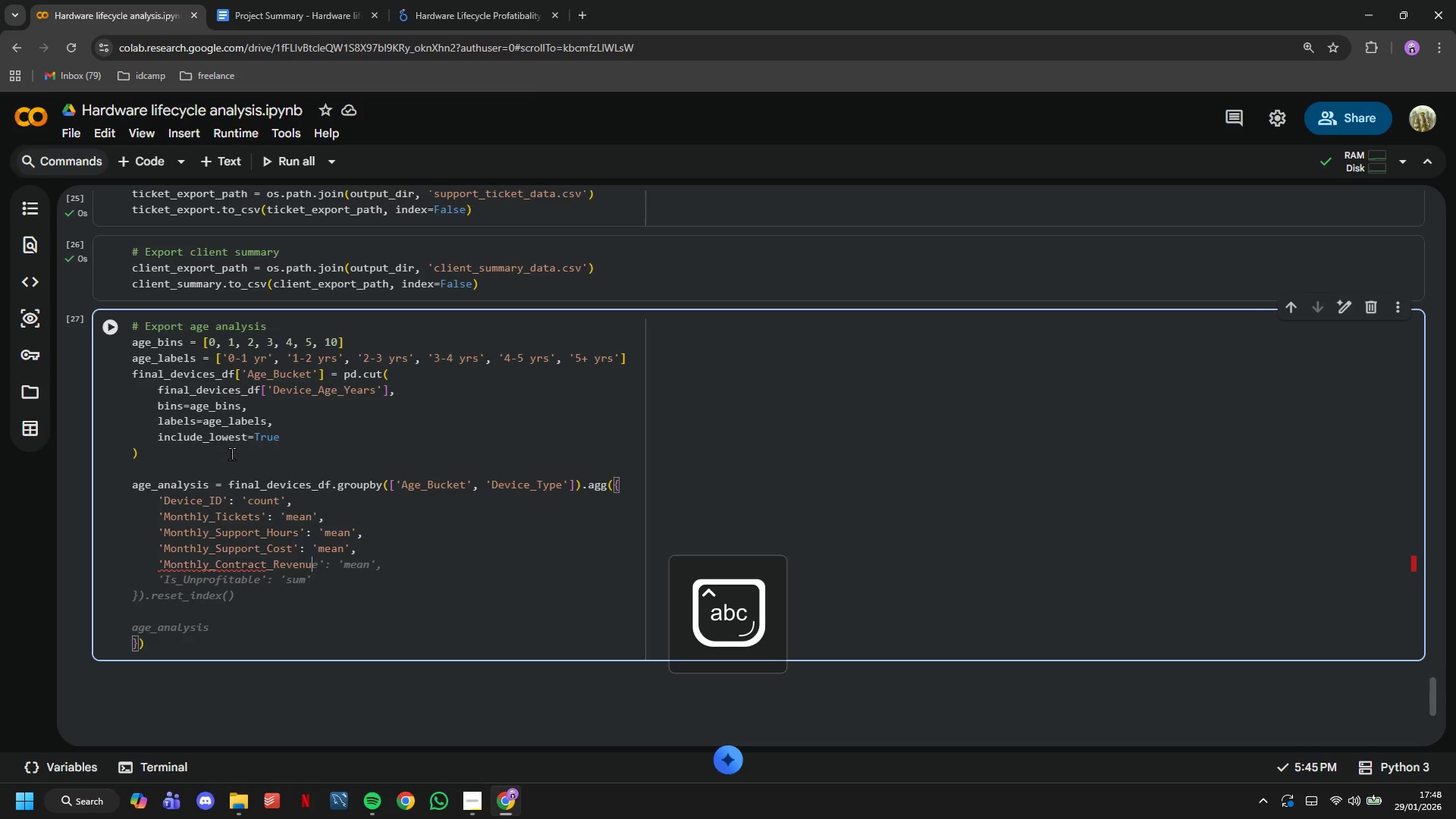 
key(ArrowRight)
 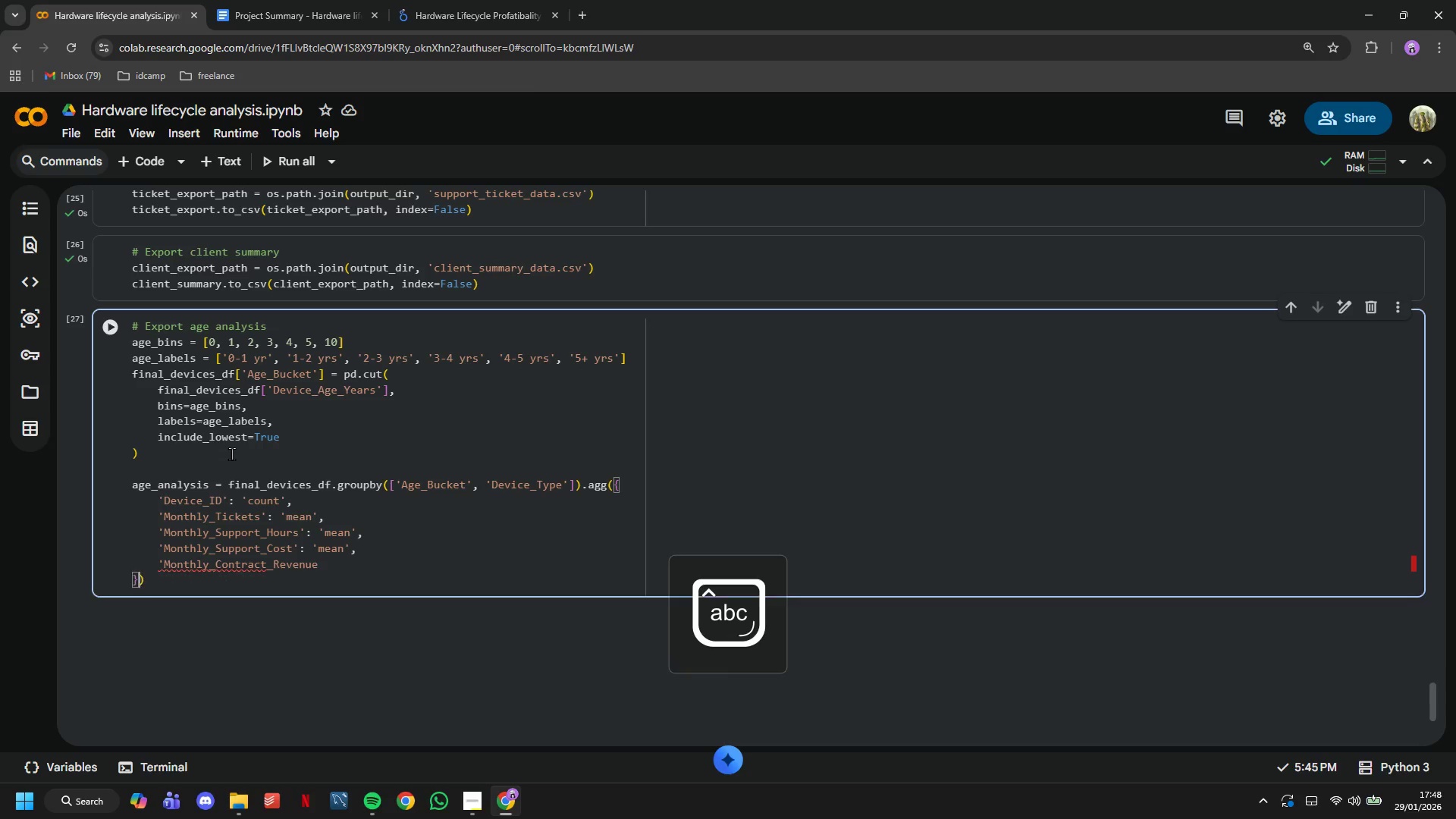 
key(ArrowRight)
 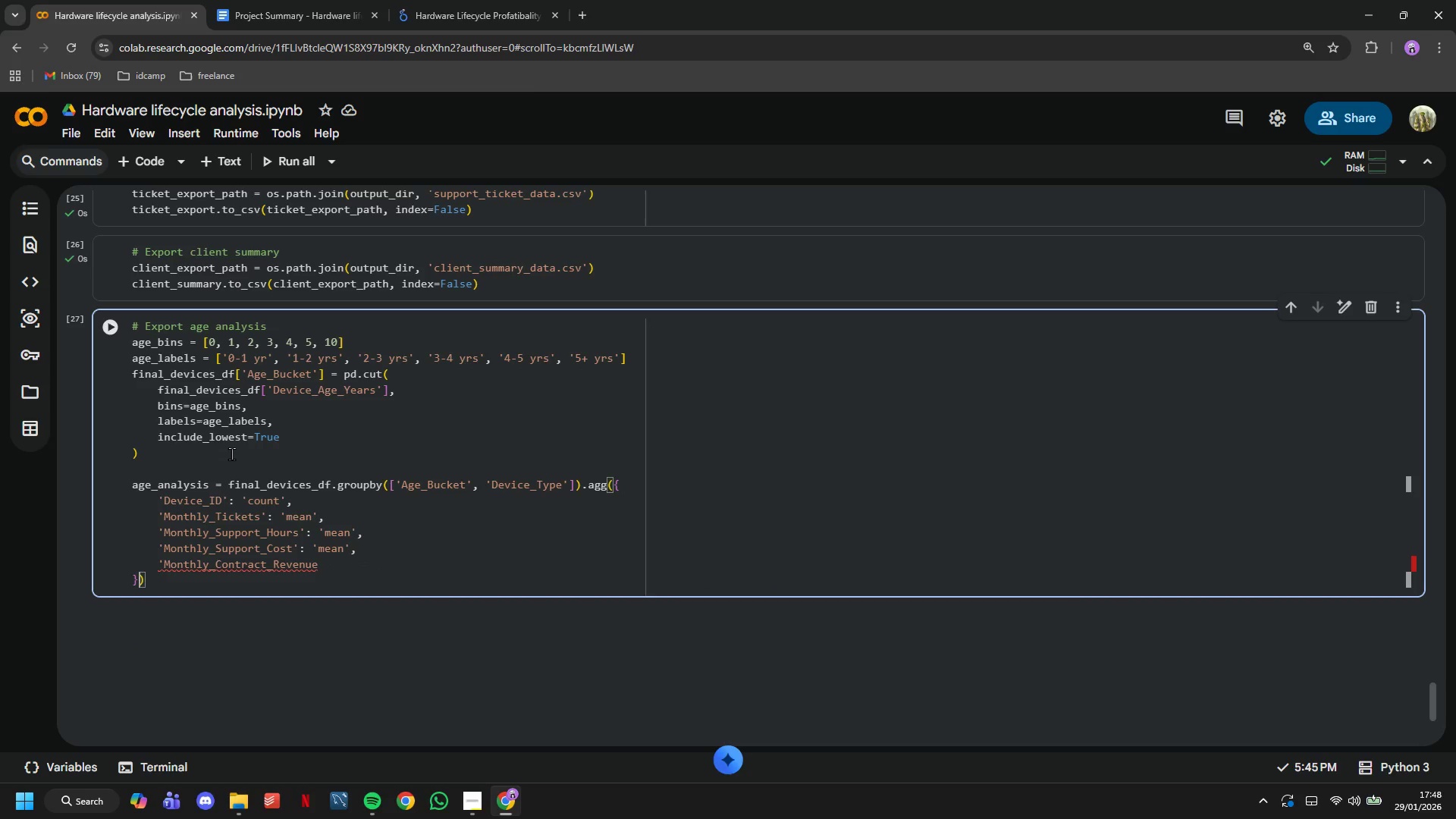 
key(ArrowLeft)
 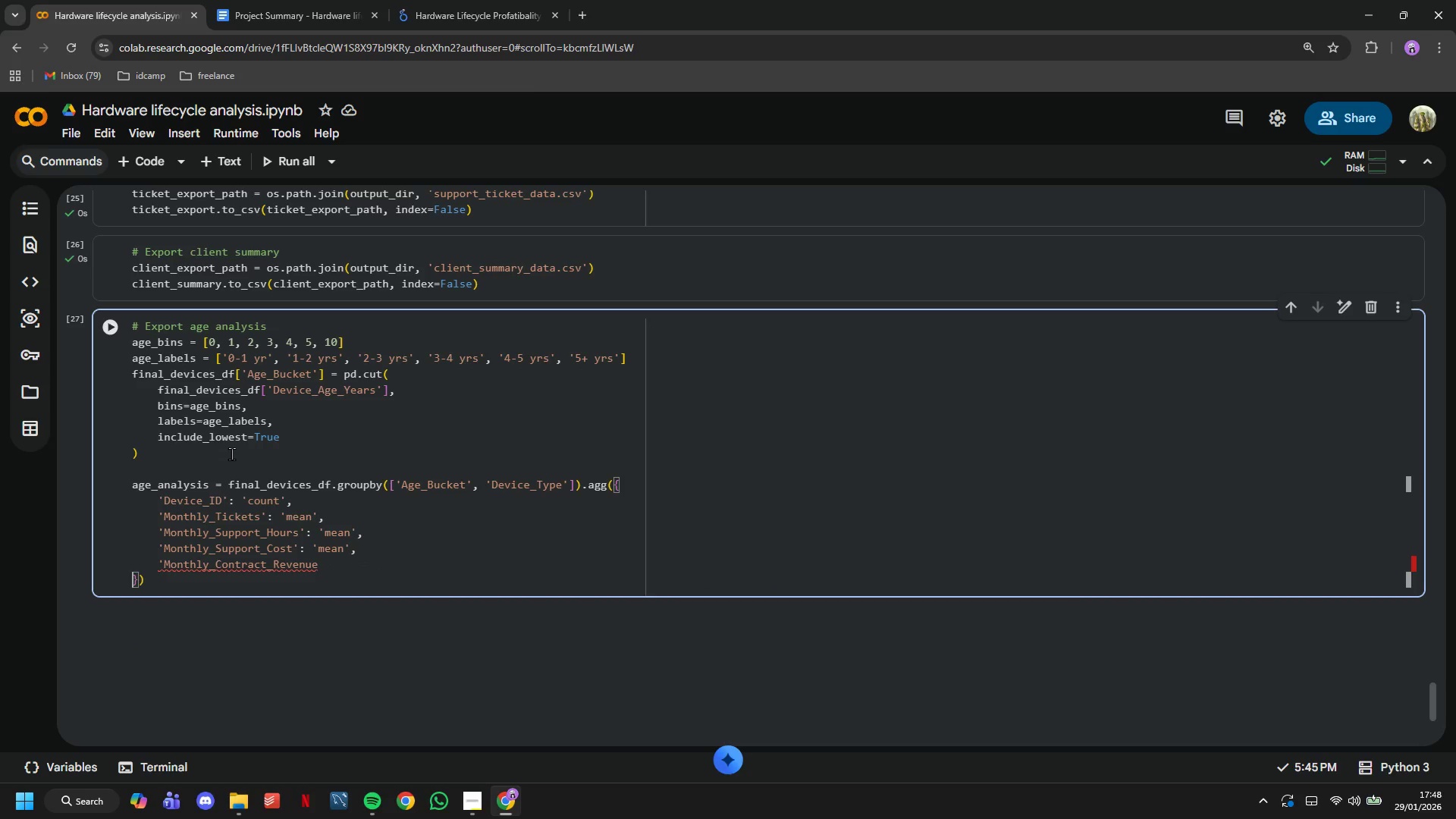 
key(ArrowLeft)
 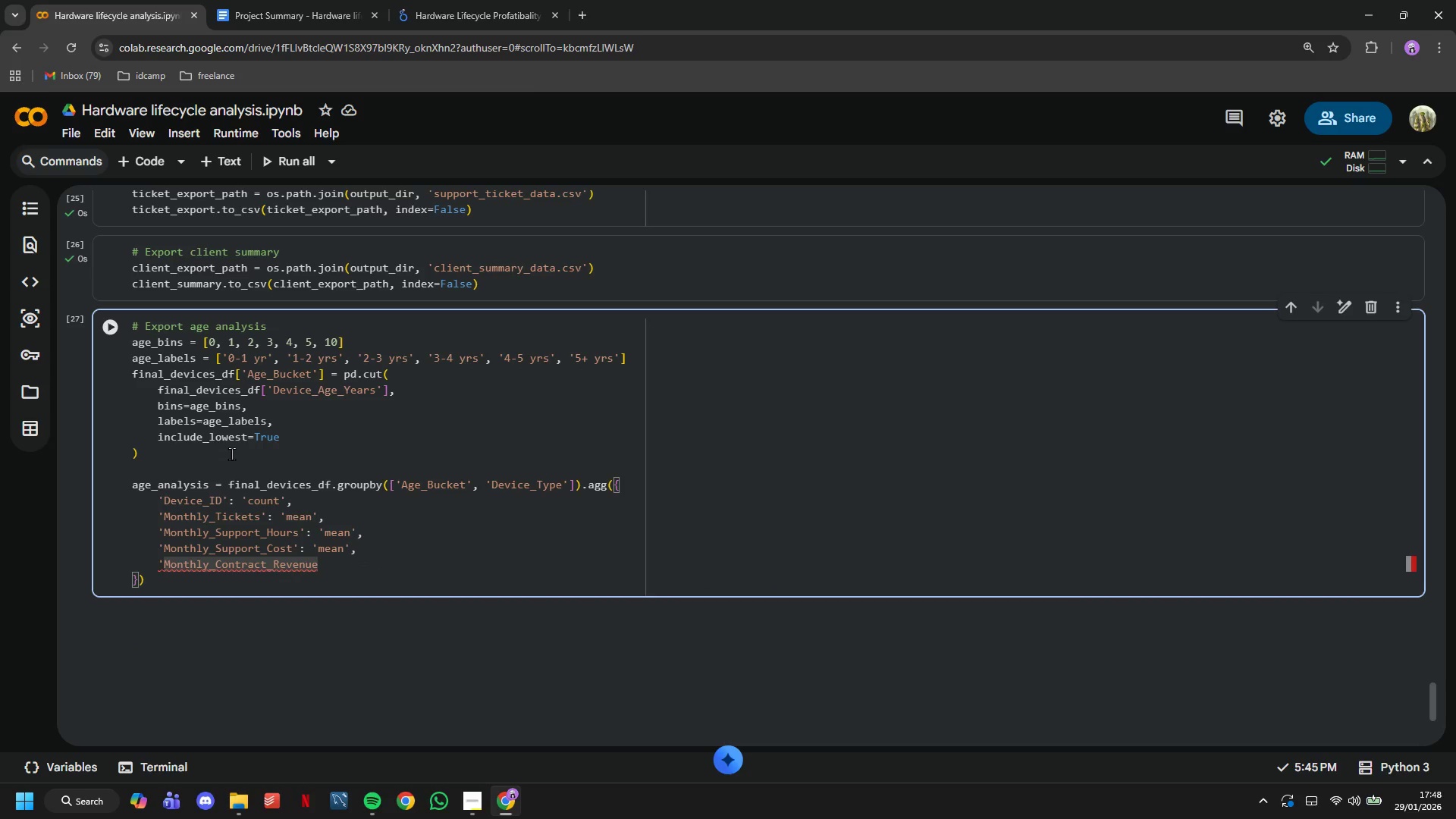 
type(' : 'mean)
 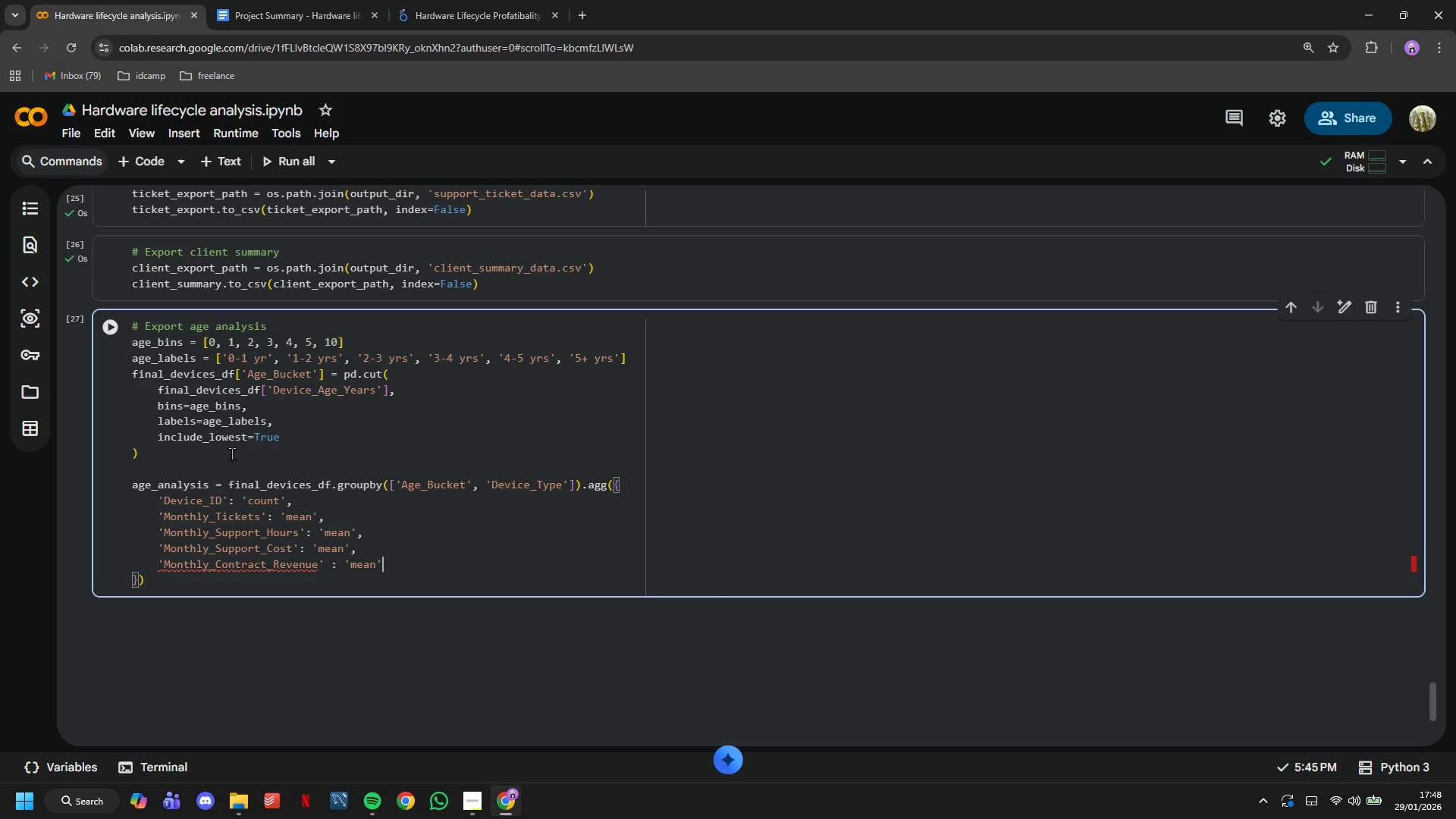 
 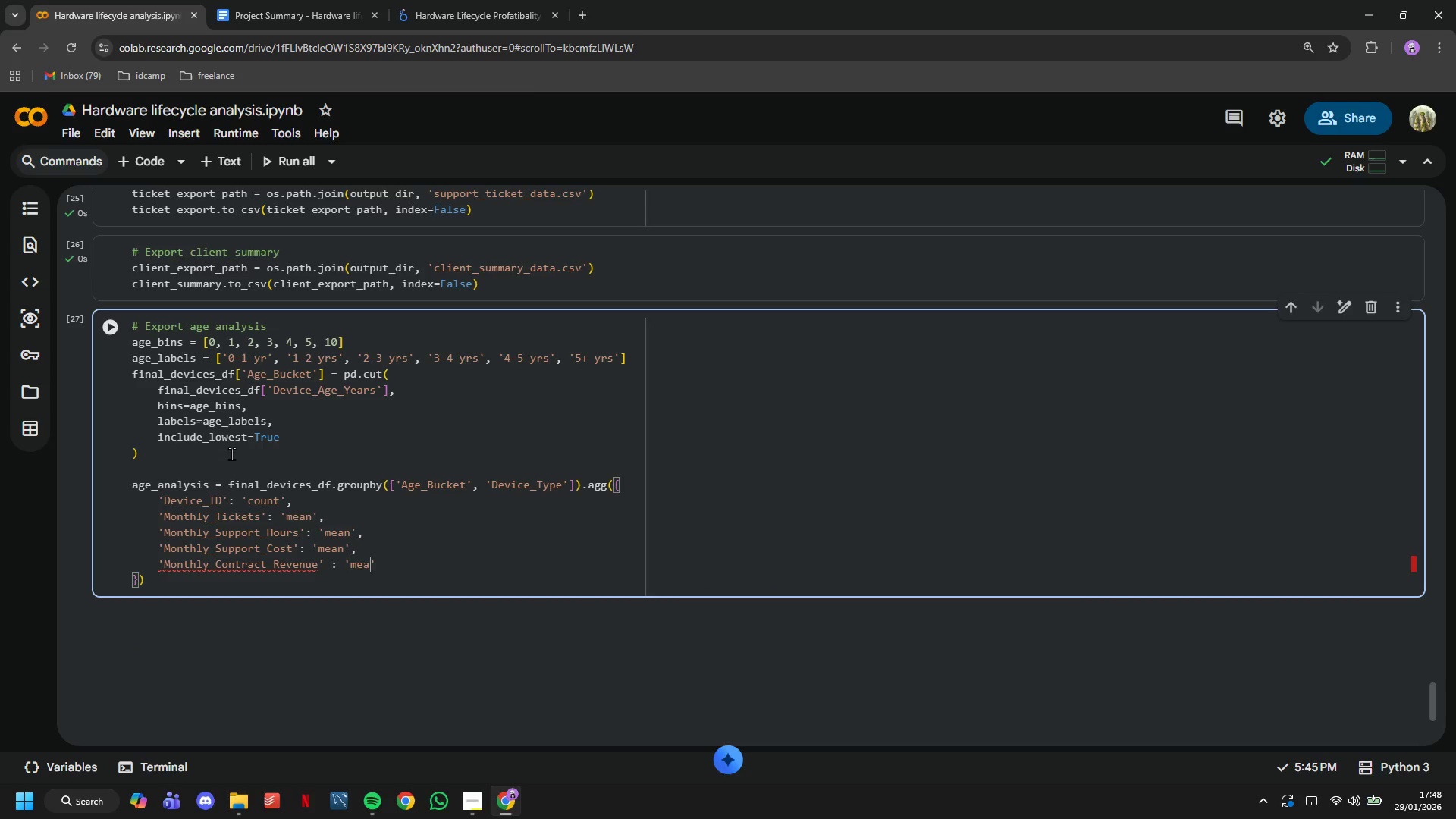 
key(ArrowRight)
 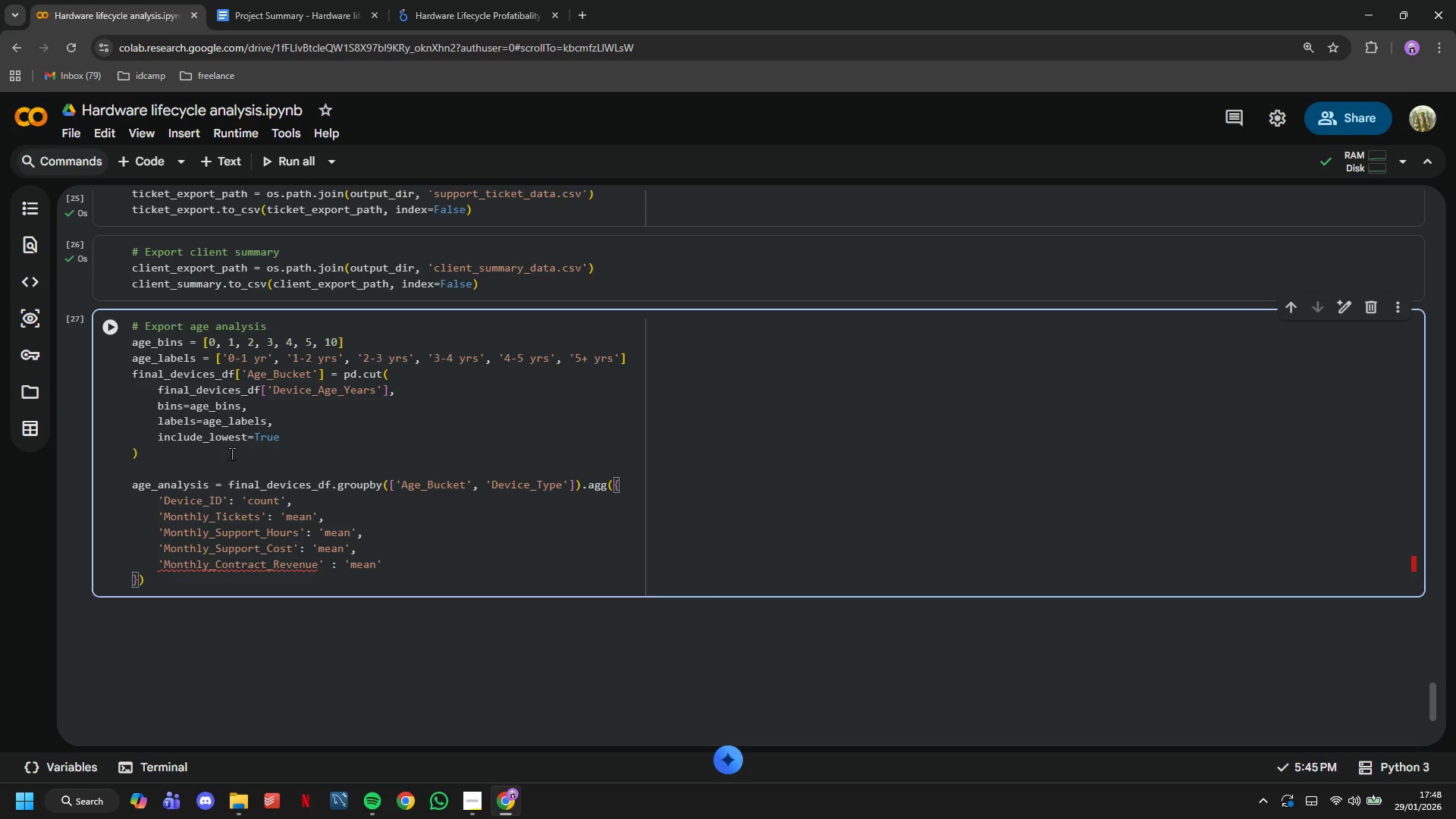 
key(Comma)
 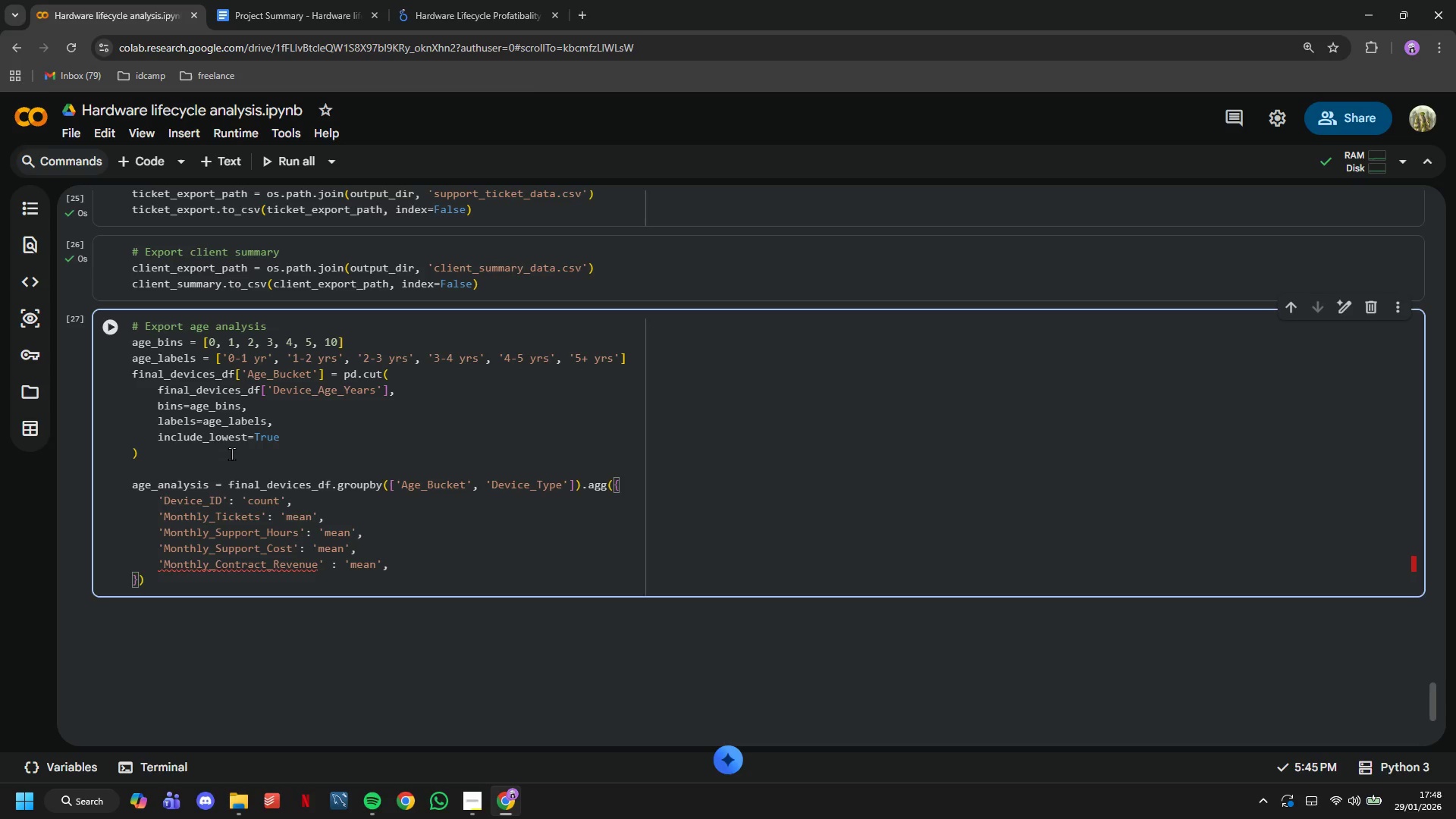 
key(Enter)
 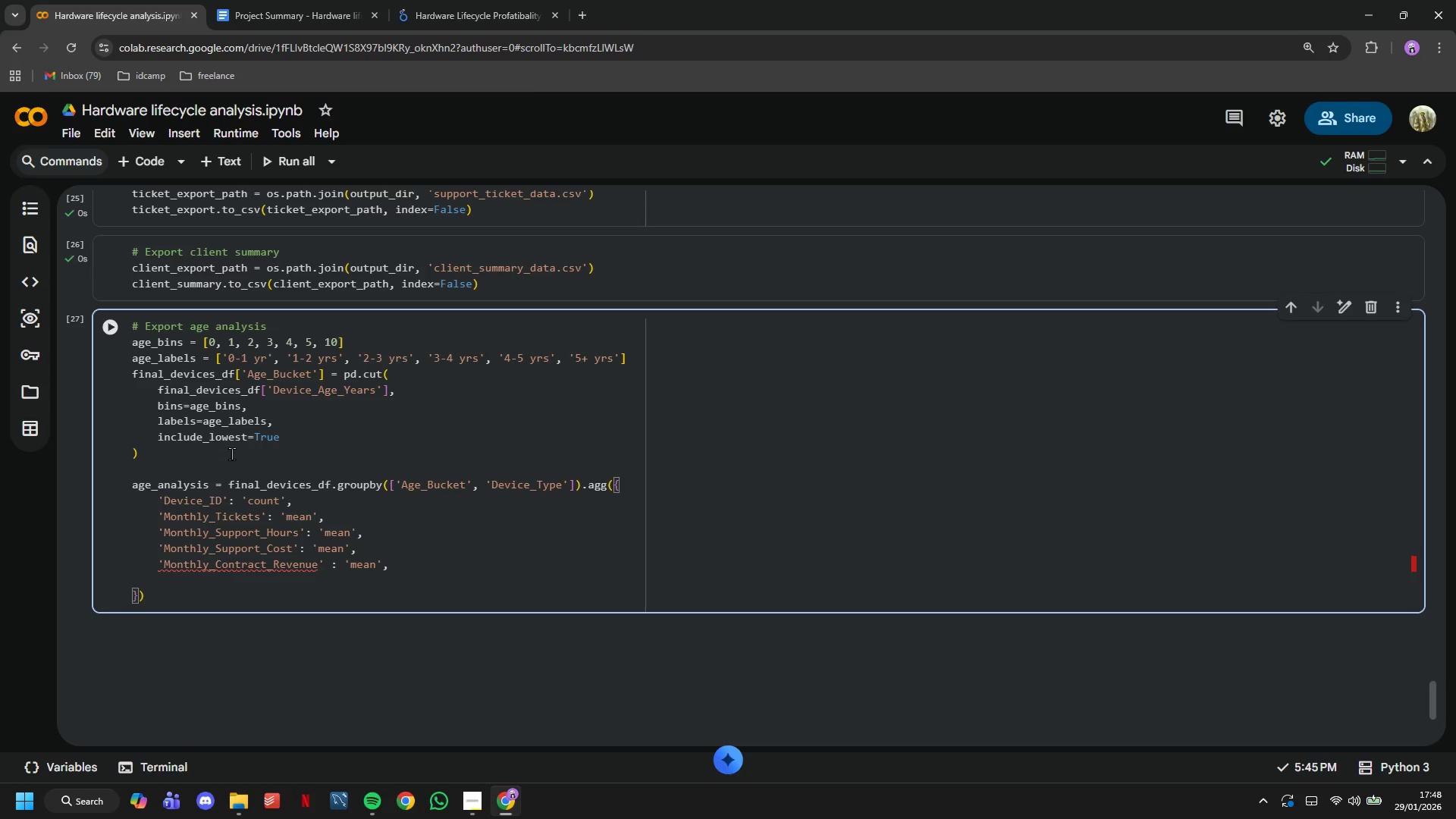 
type('Is_Unprofi)
key(Tab)
type(')
 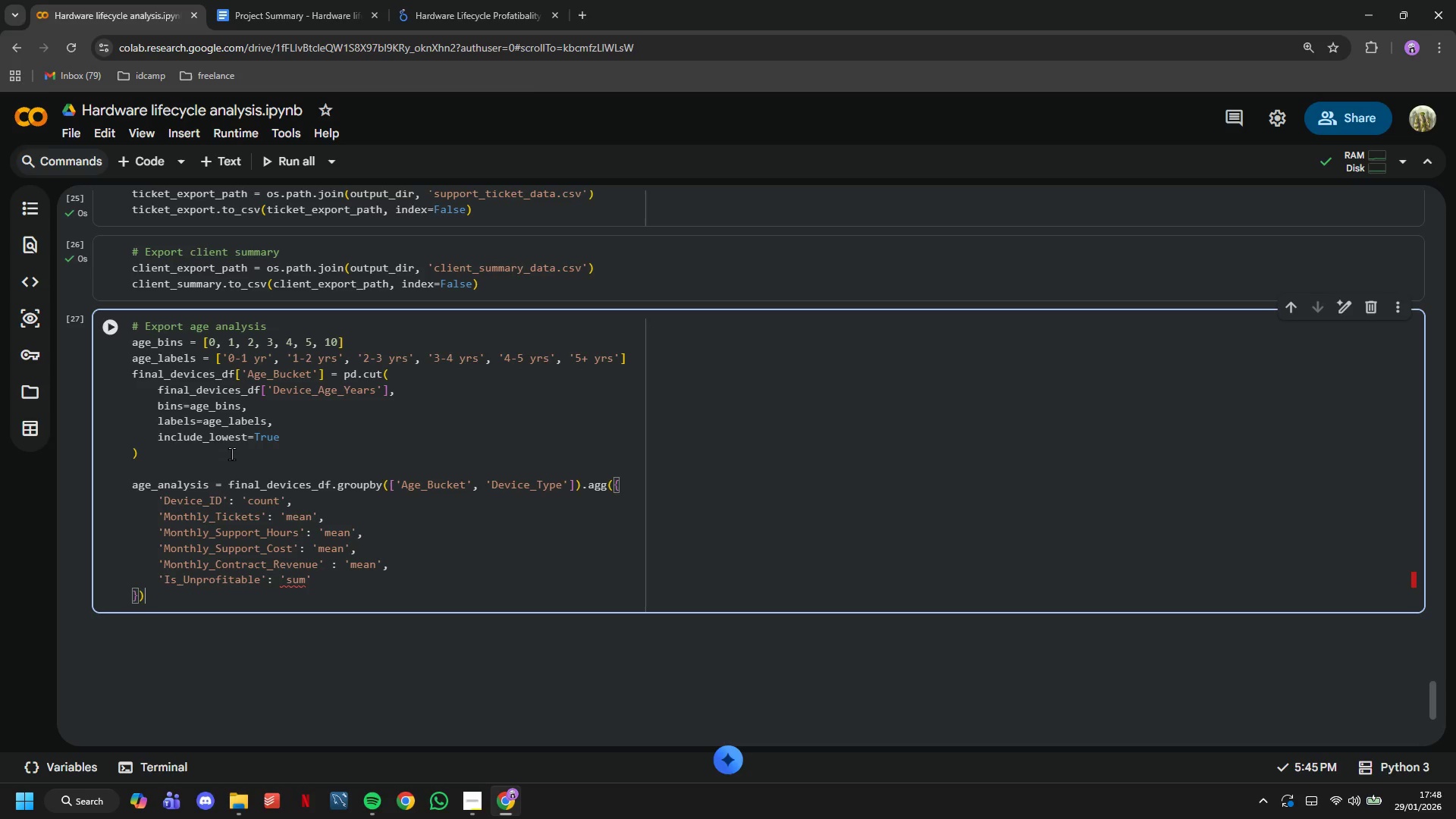 
 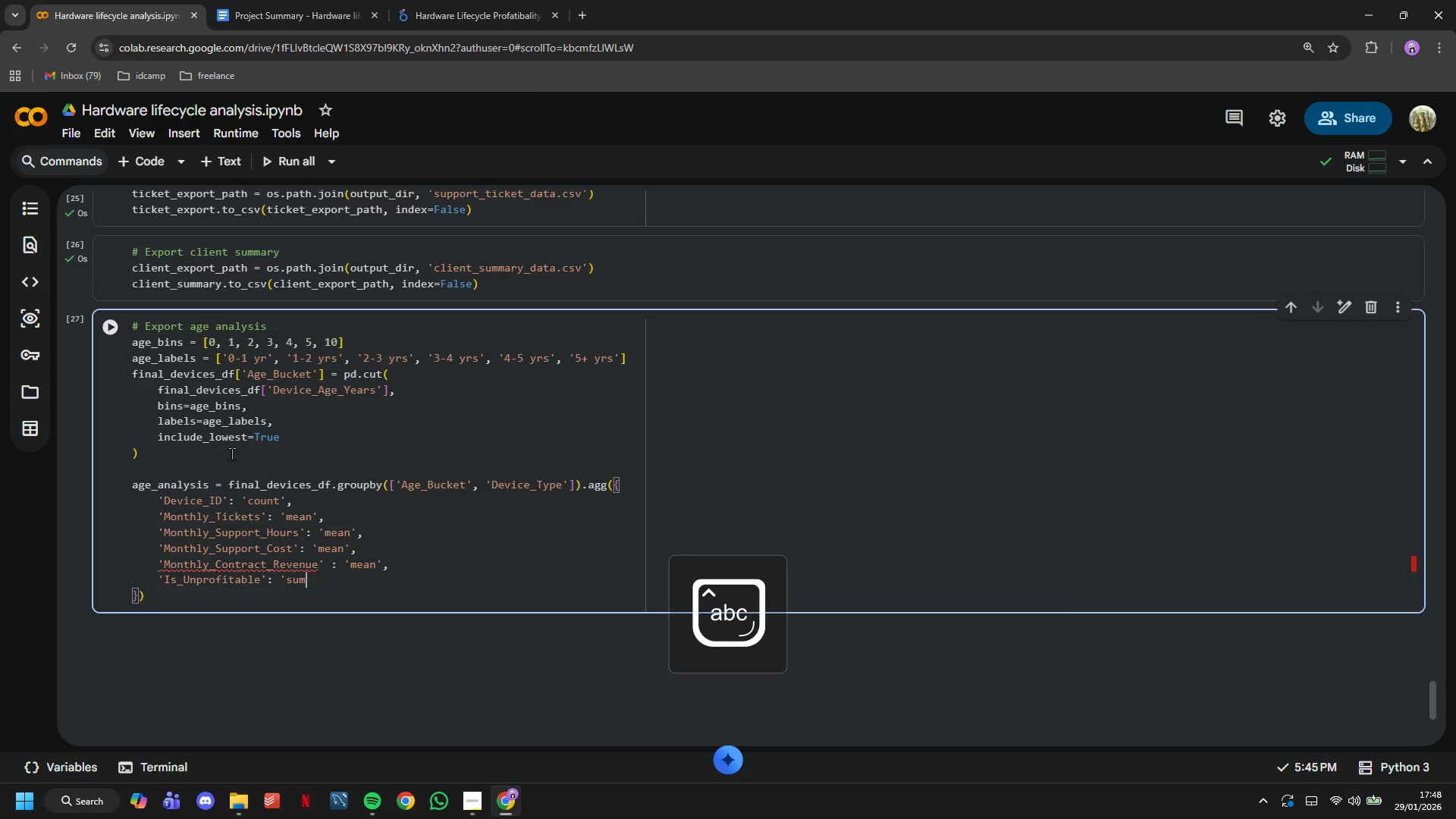 
key(ArrowDown)
 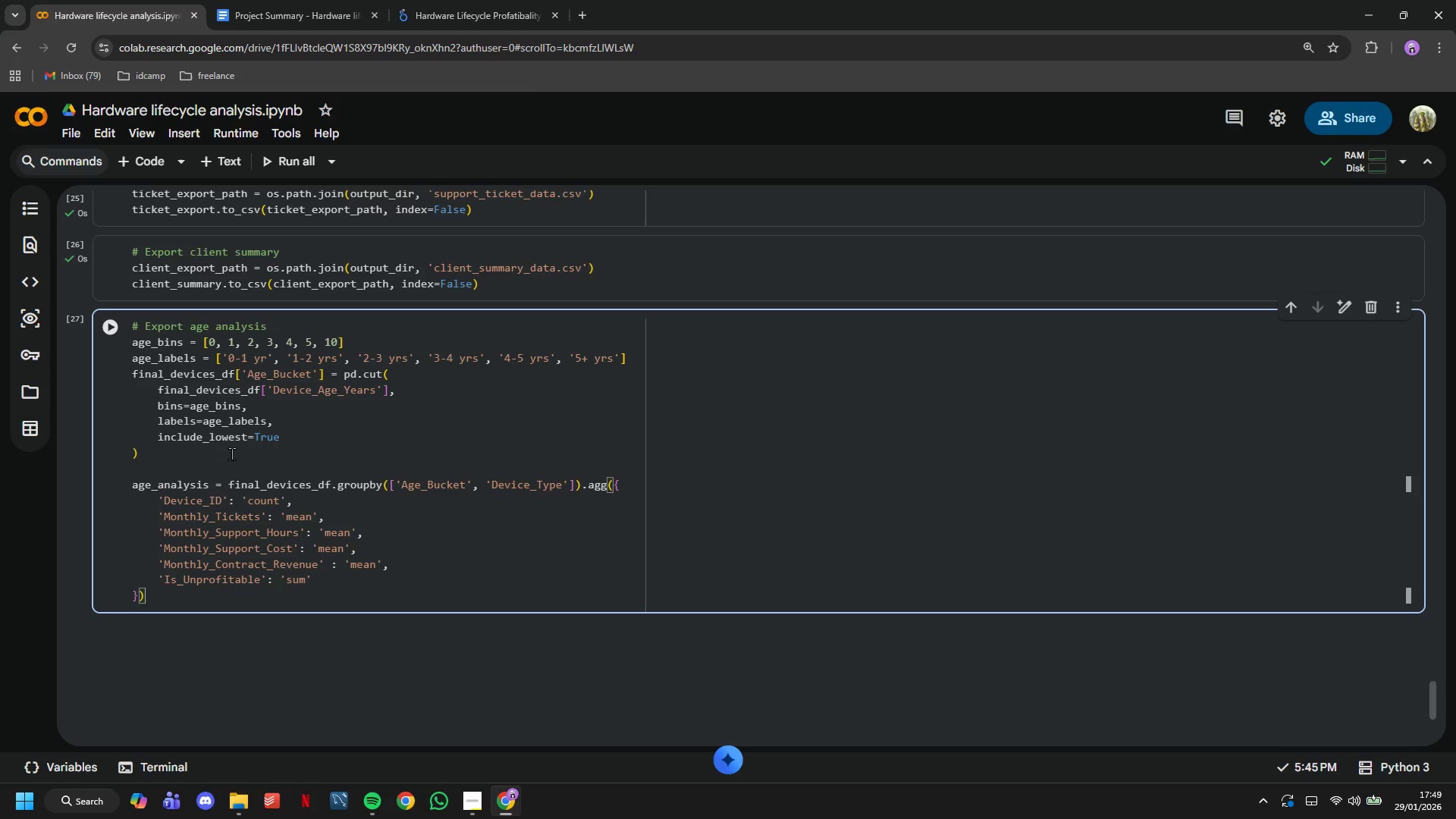 
type(.reset_index()
 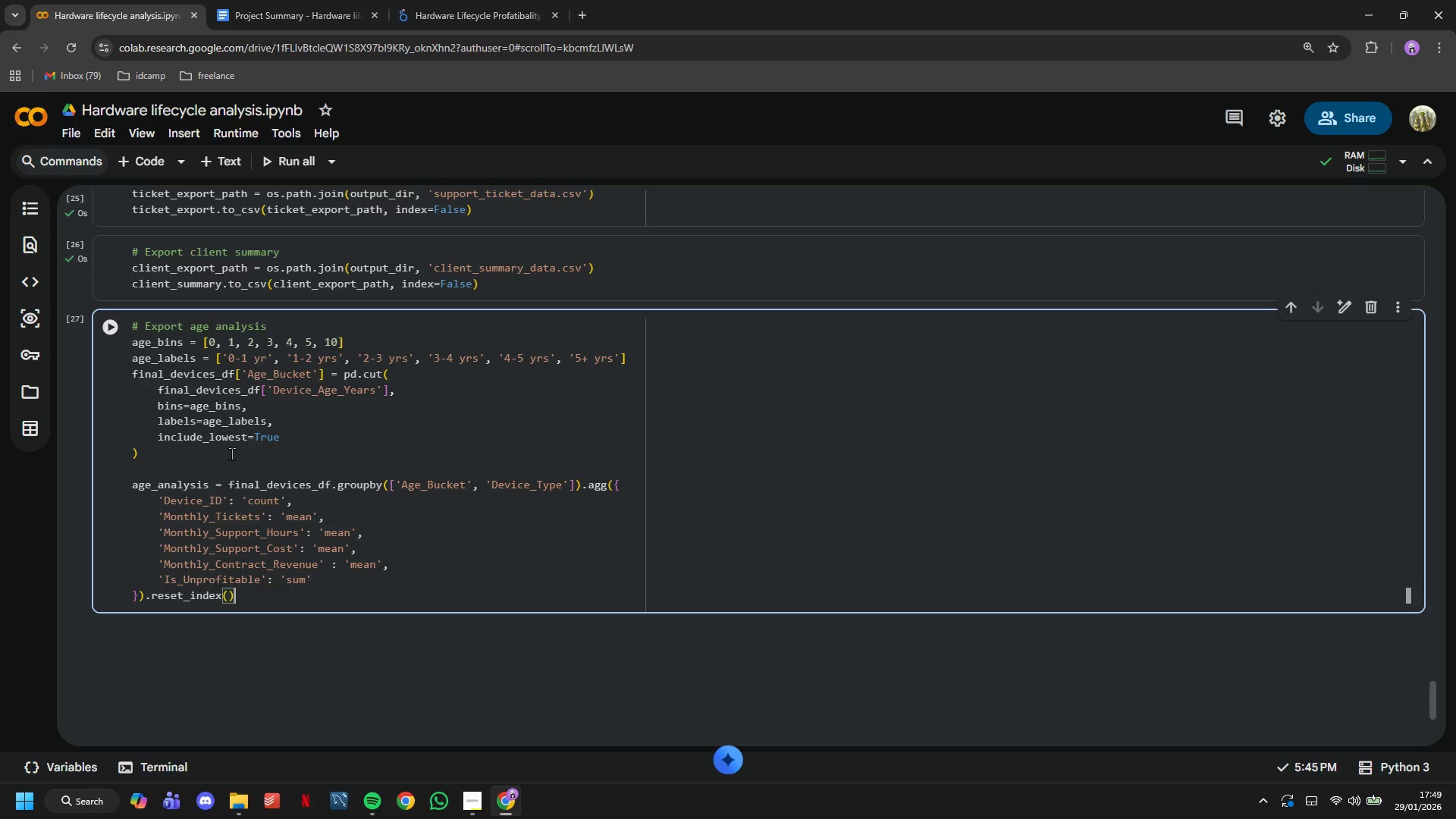 
 